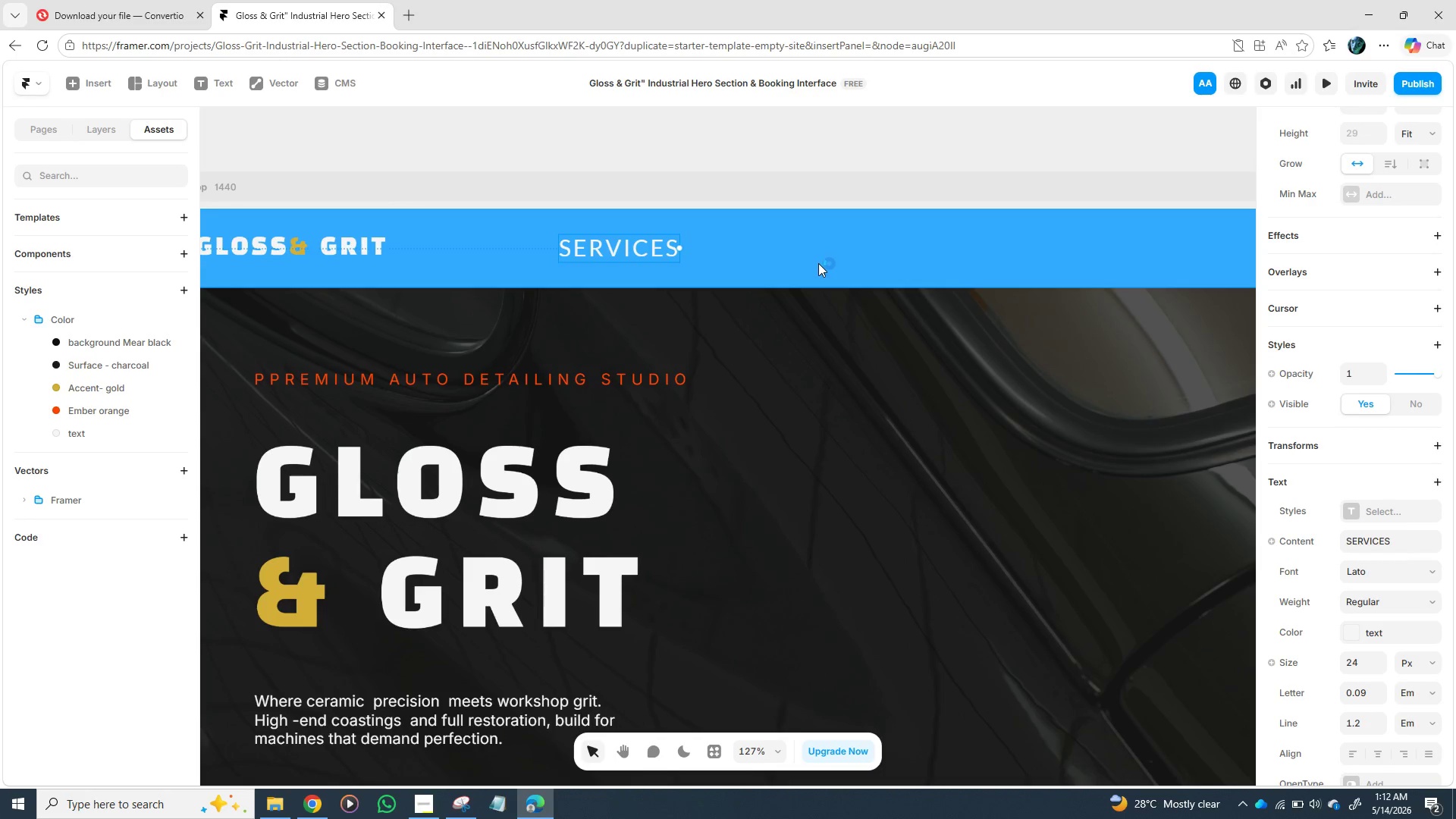 
key(Control+D)
 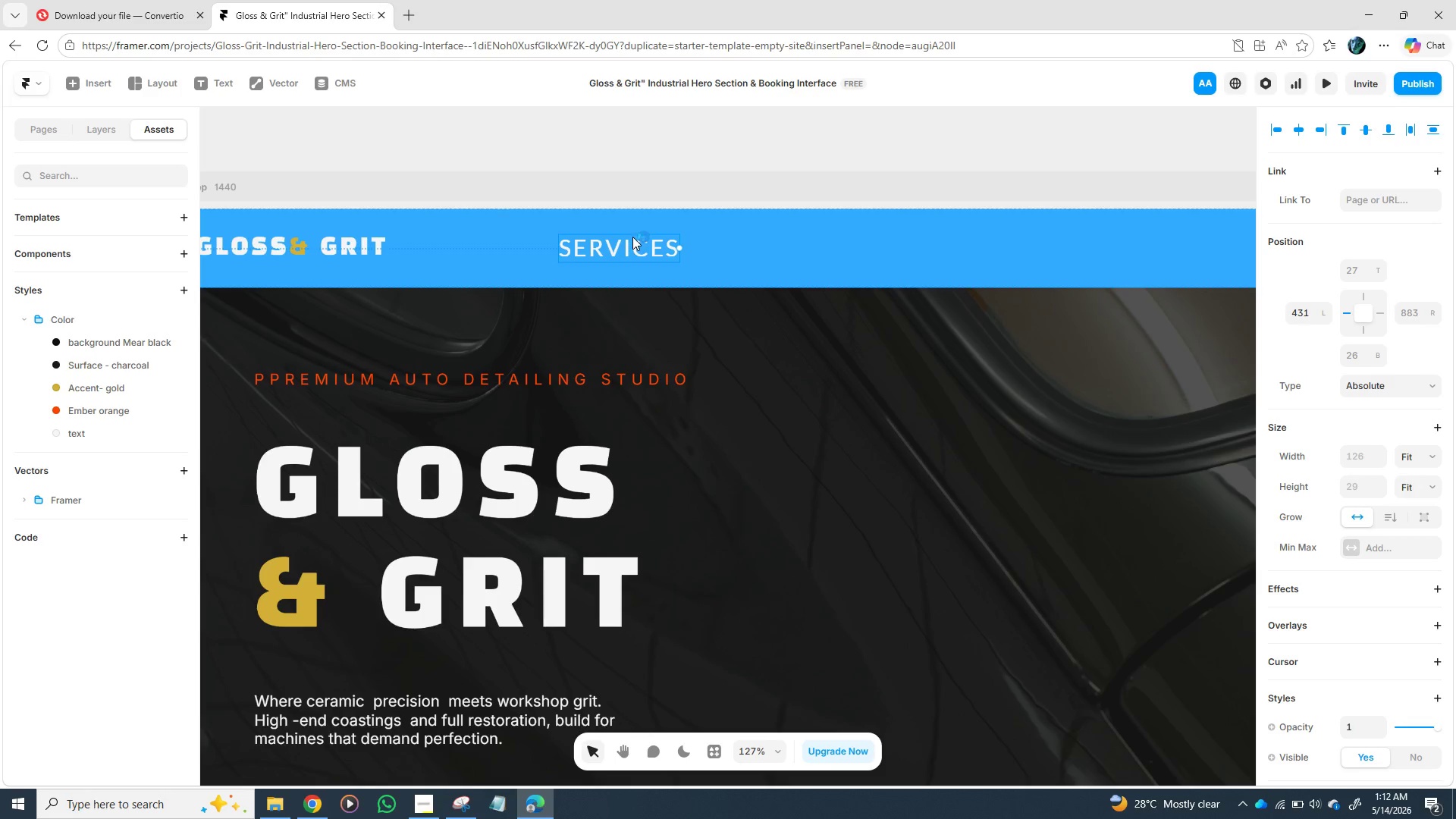 
left_click_drag(start_coordinate=[630, 243], to_coordinate=[801, 246])
 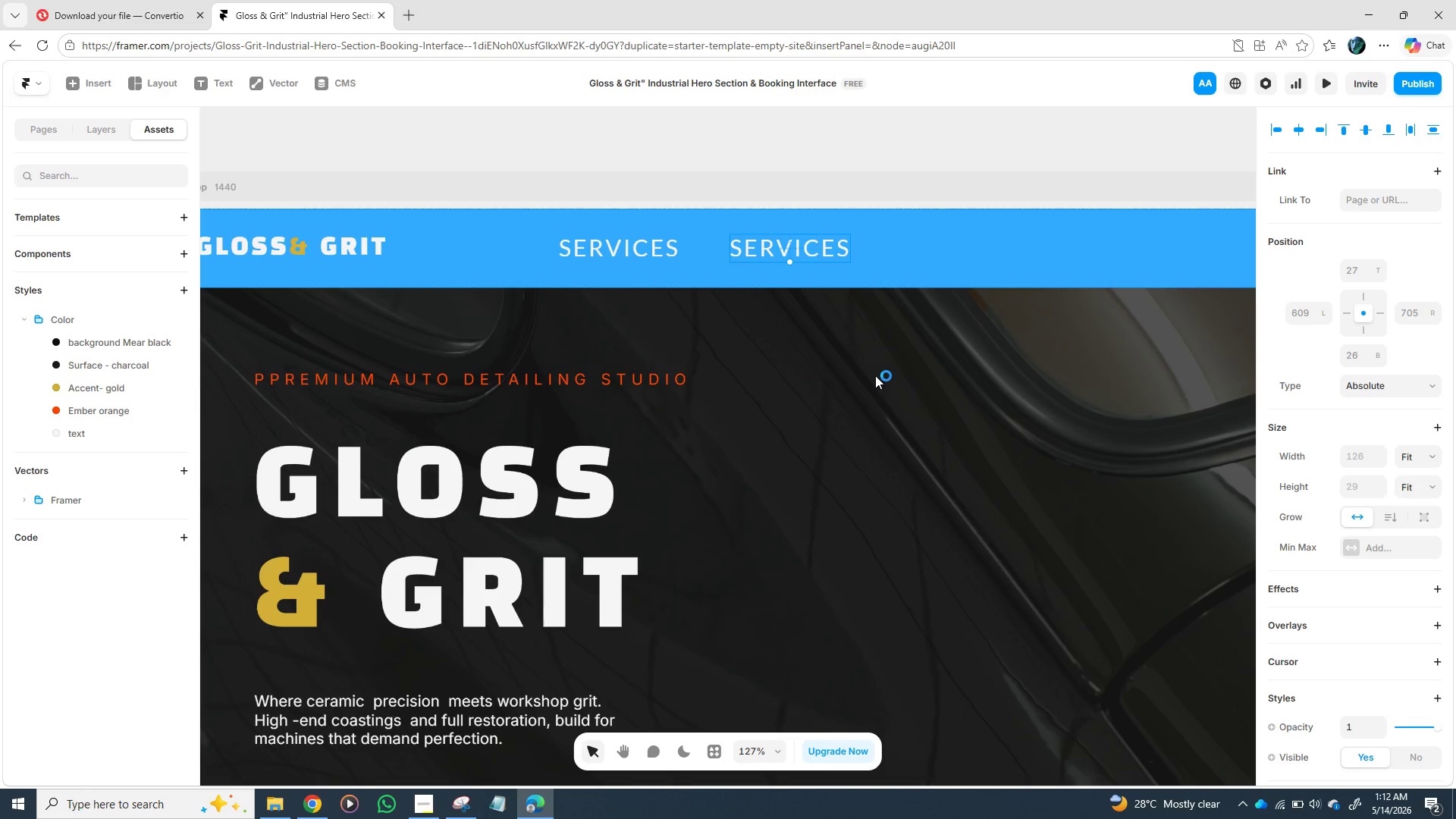 
key(Control+D)
 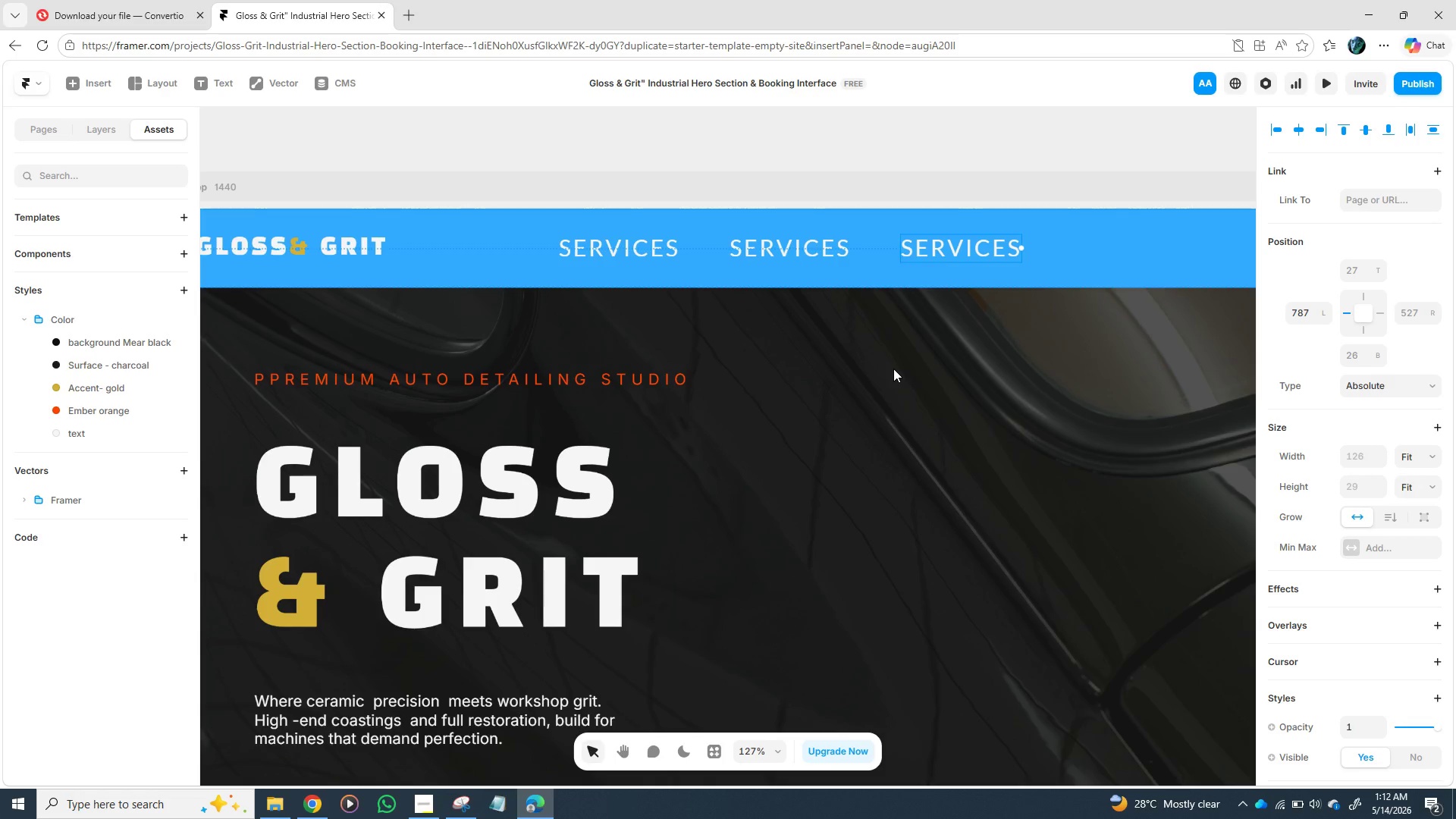 
wait(5.56)
 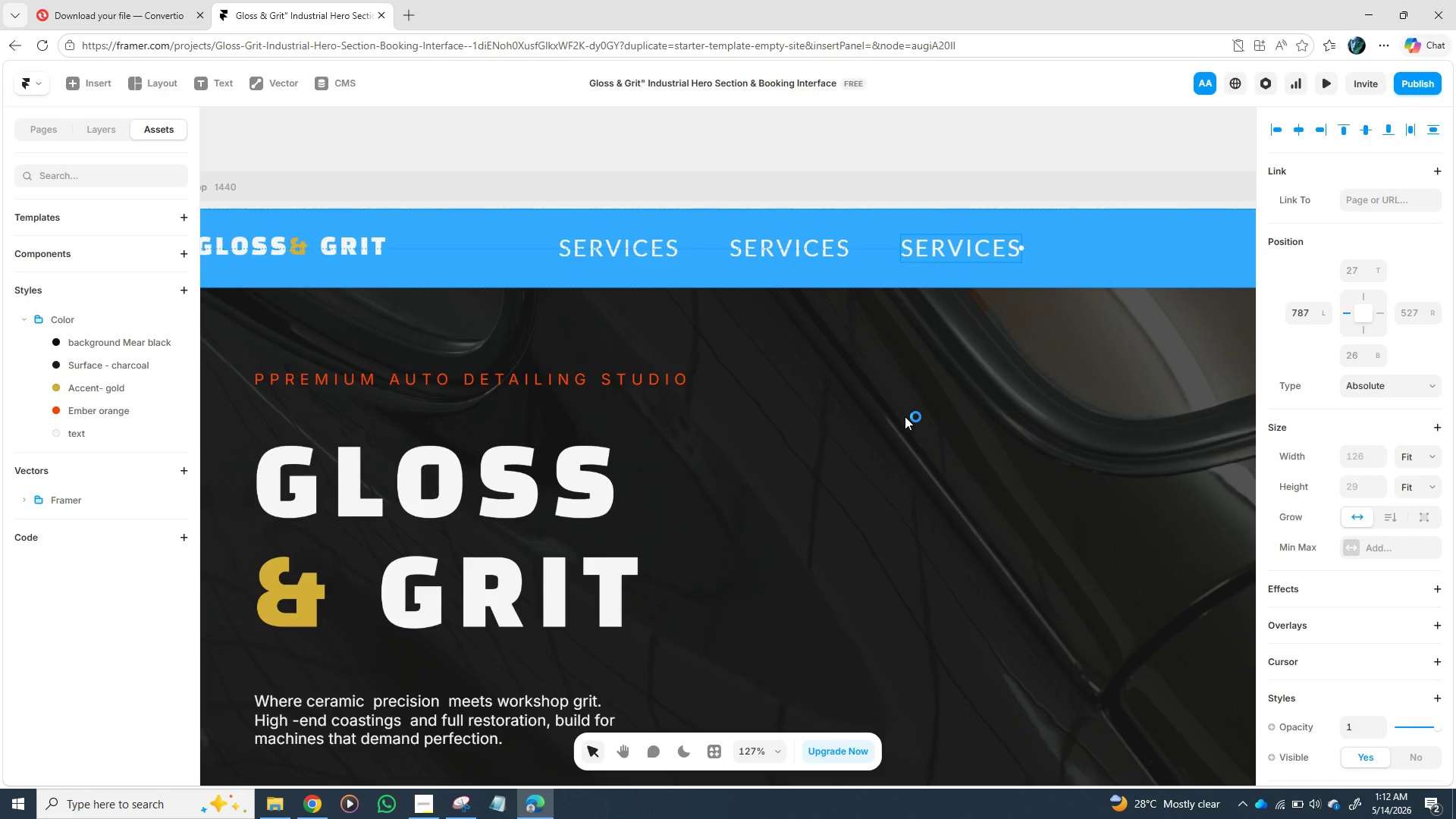 
left_click([931, 244])
 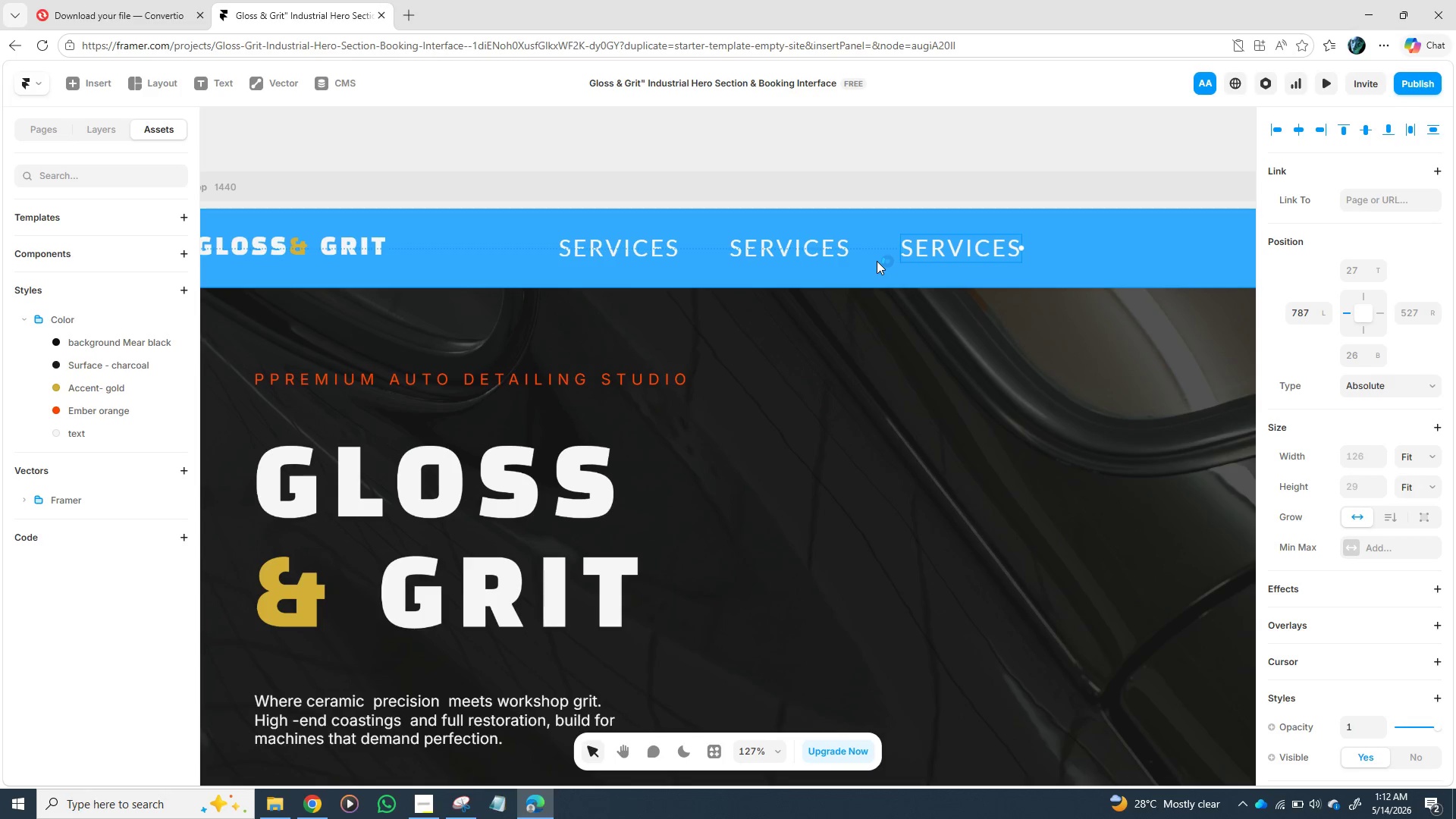 
key(Control+D)
 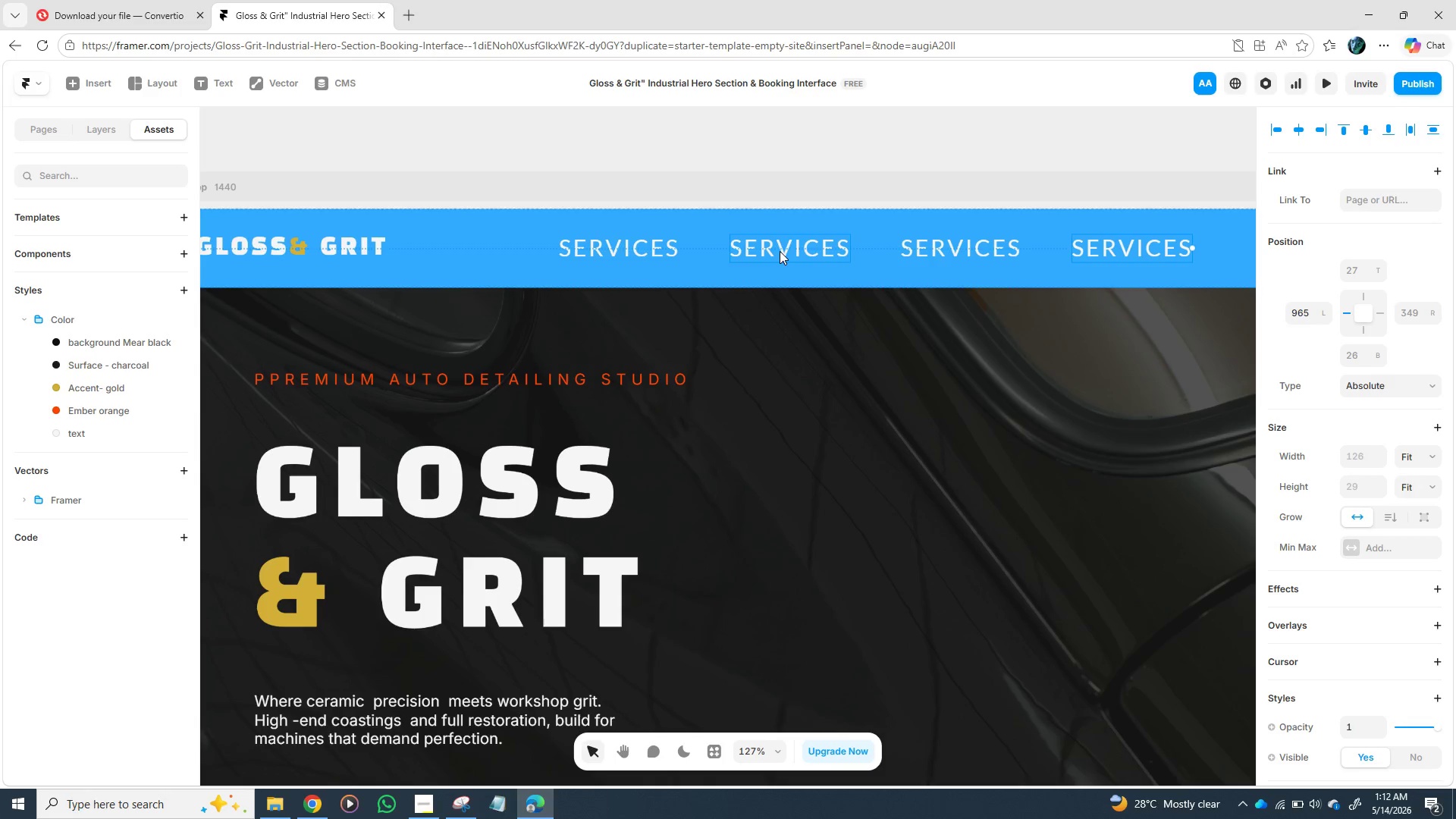 
double_click([784, 248])
 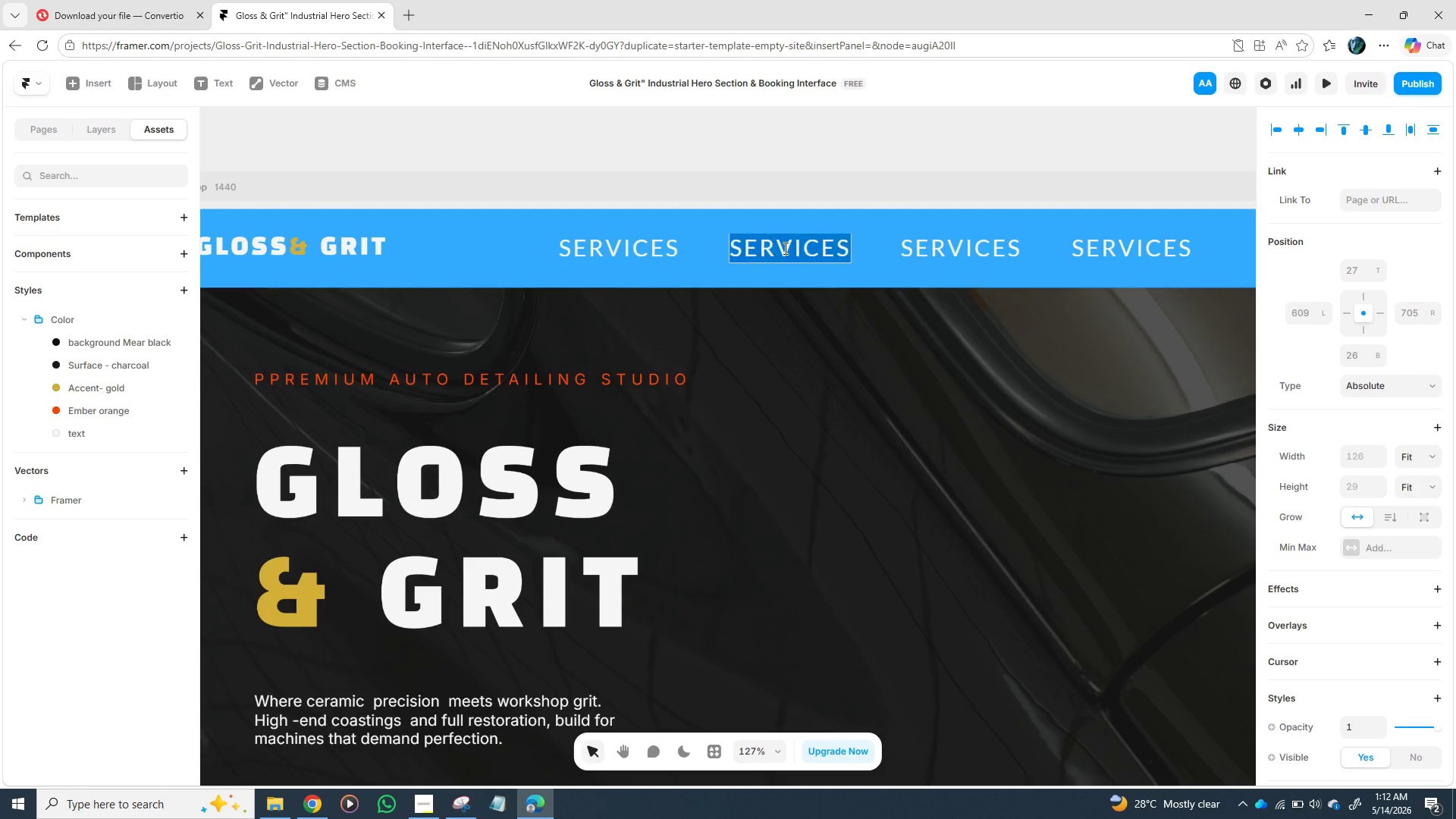 
triple_click([784, 248])
 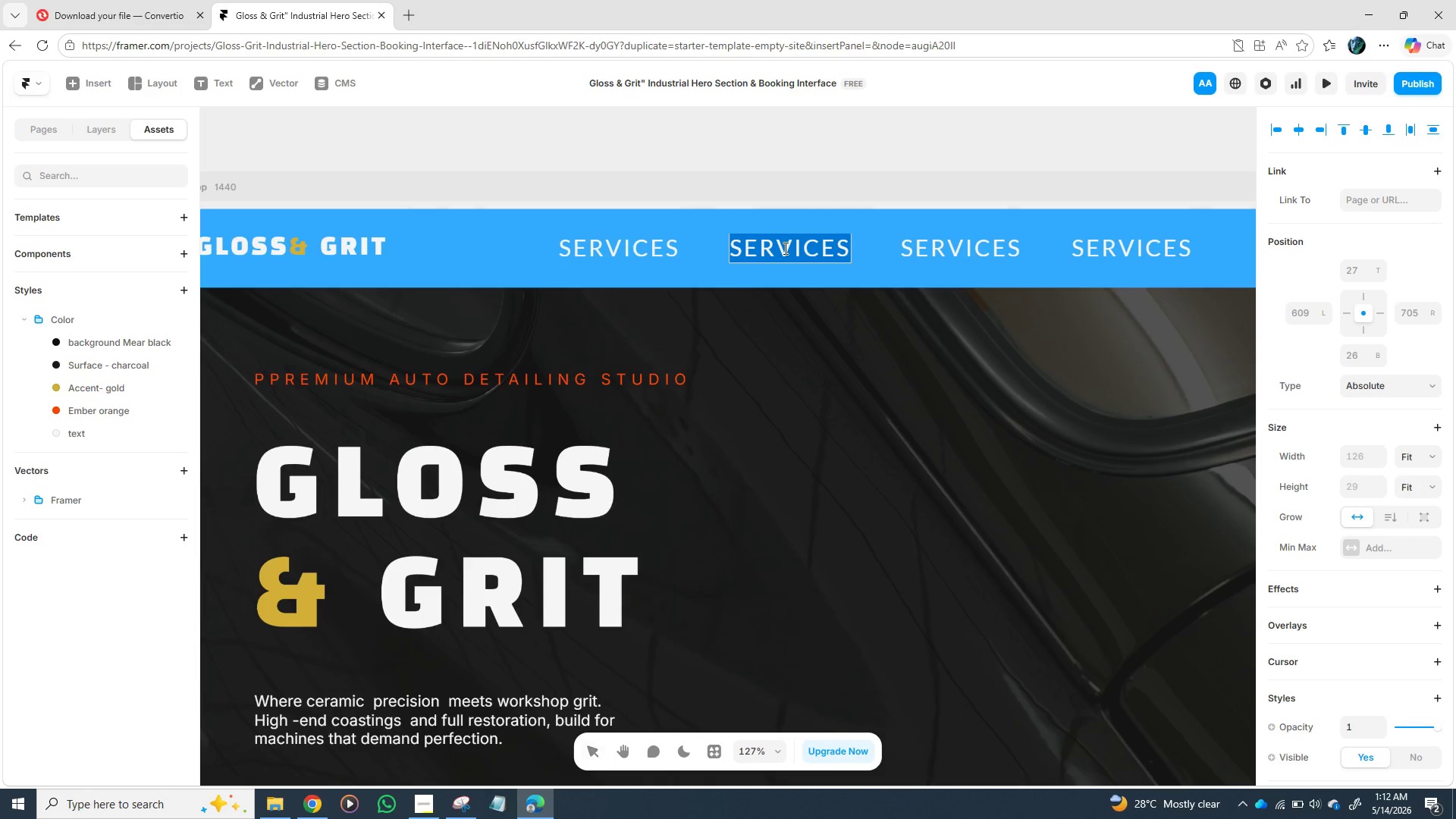 
triple_click([784, 248])
 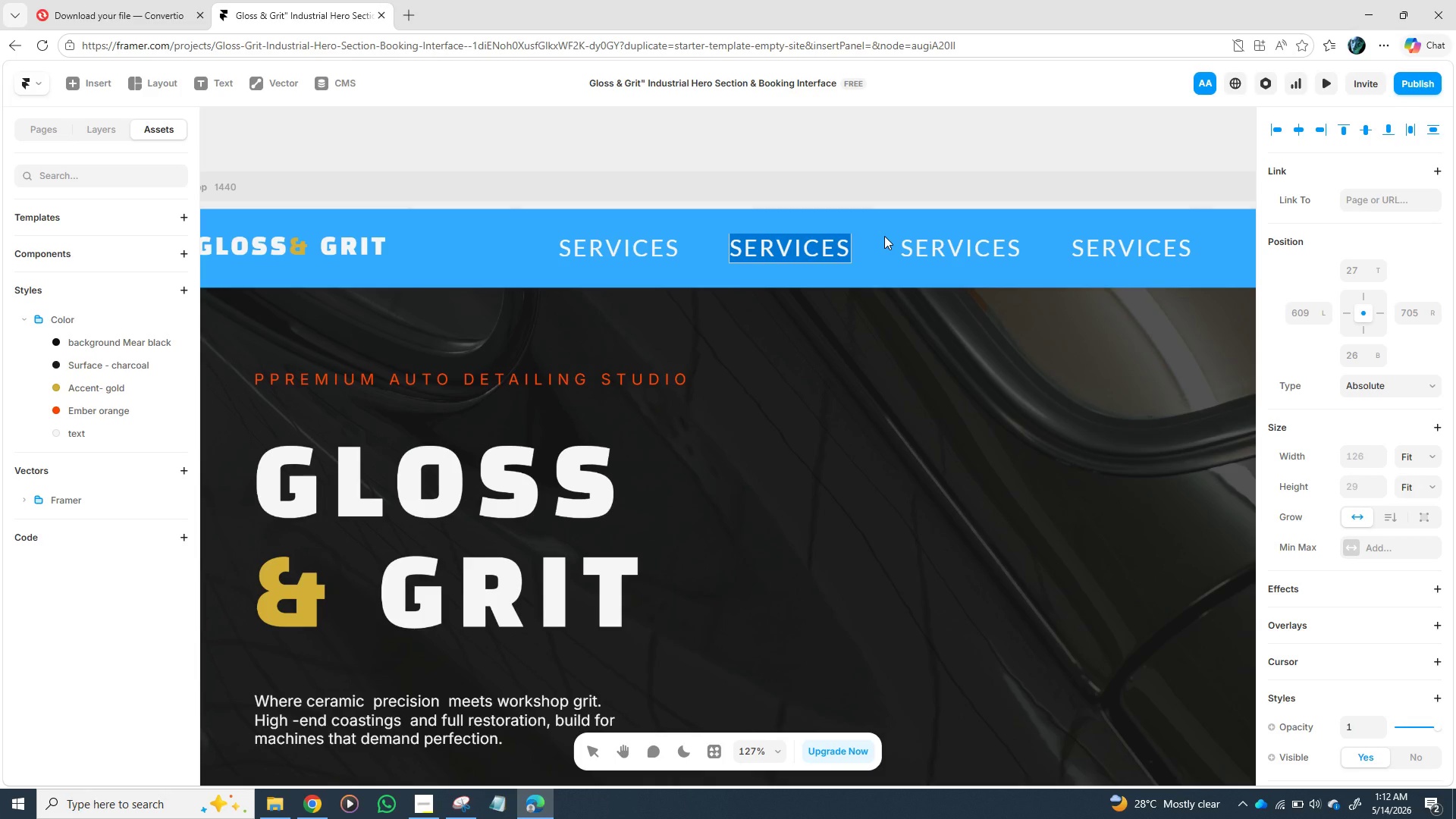 
wait(6.45)
 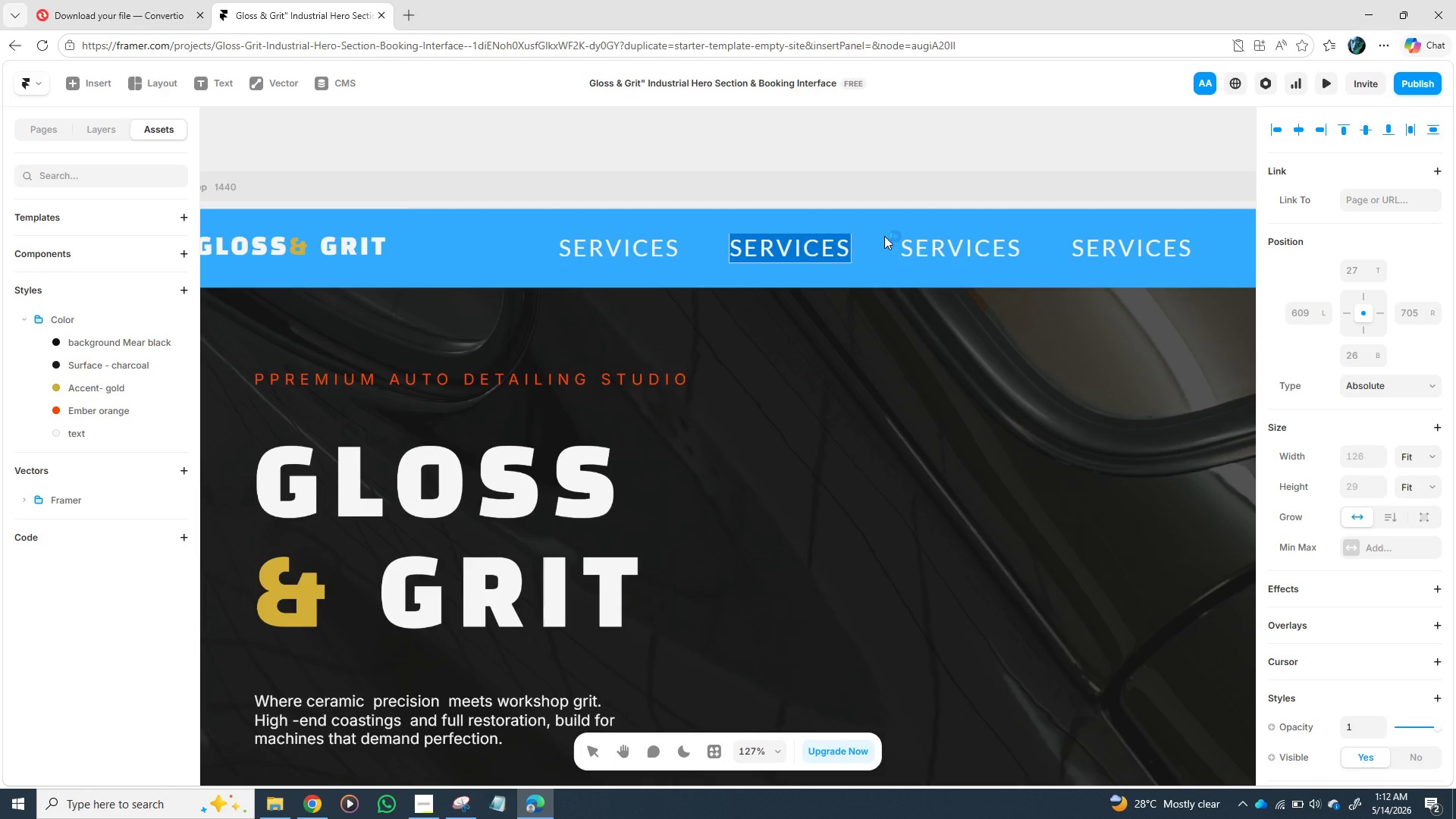 
type(GALLARY )
 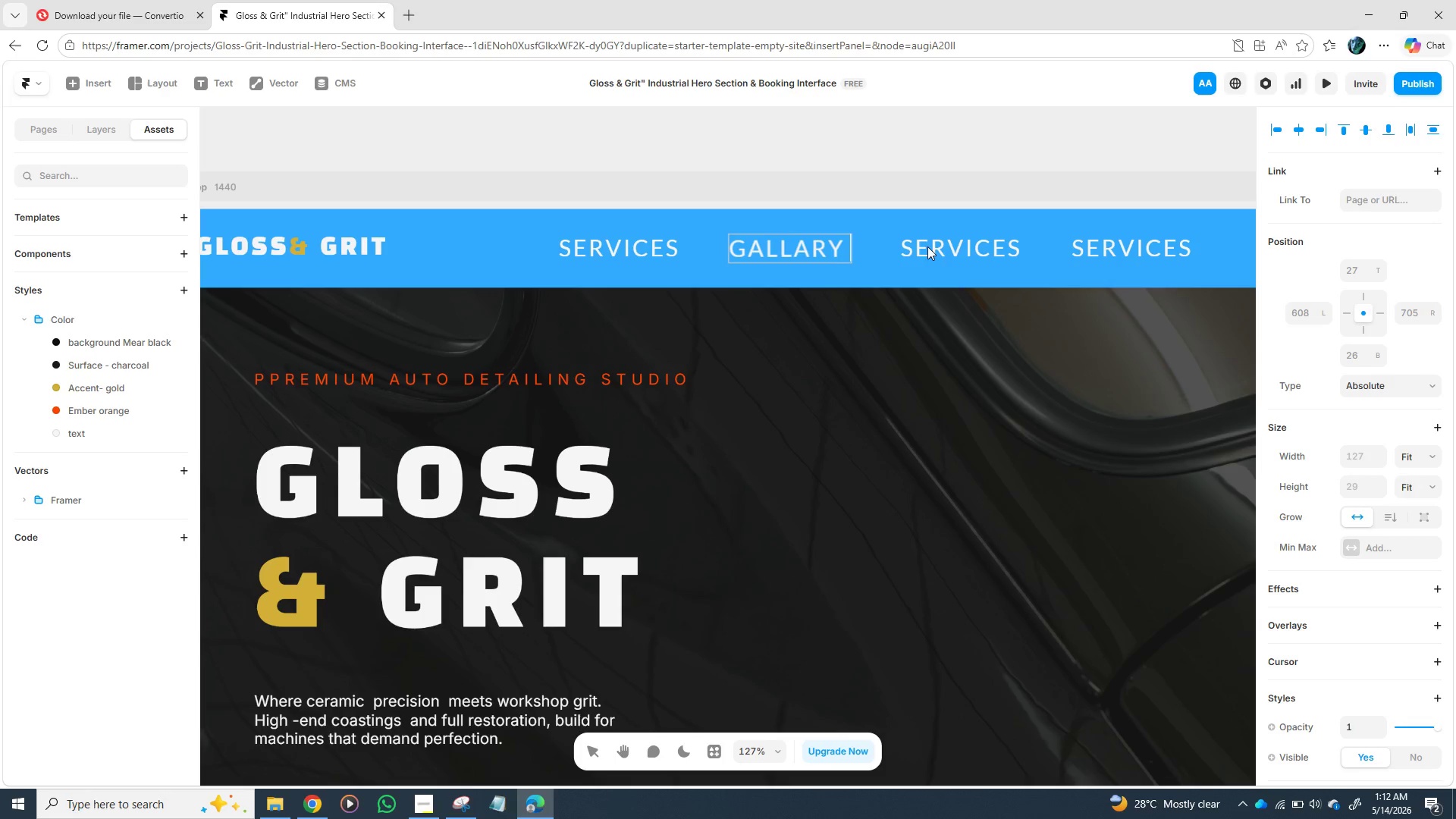 
double_click([931, 256])
 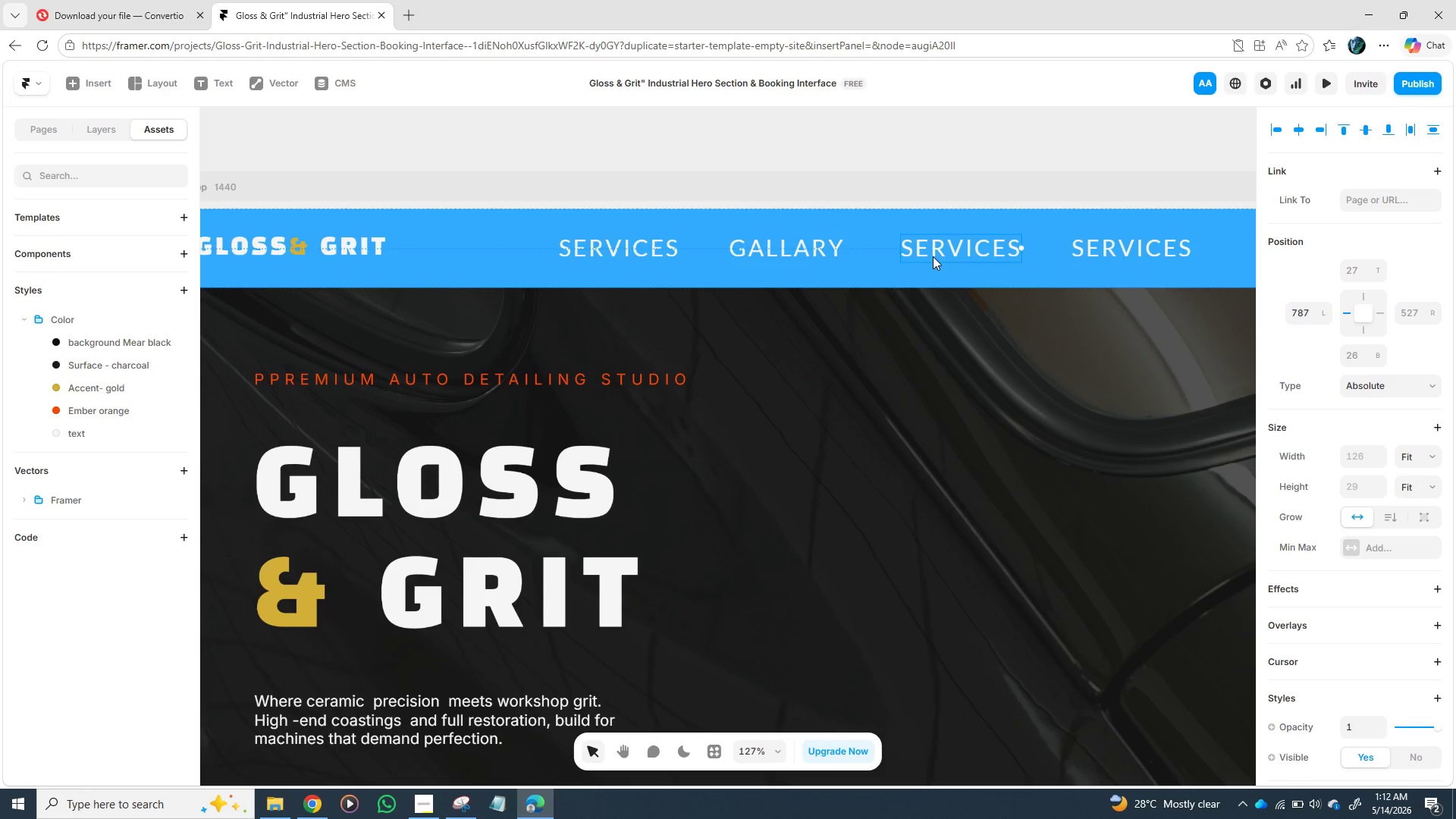 
triple_click([933, 256])
 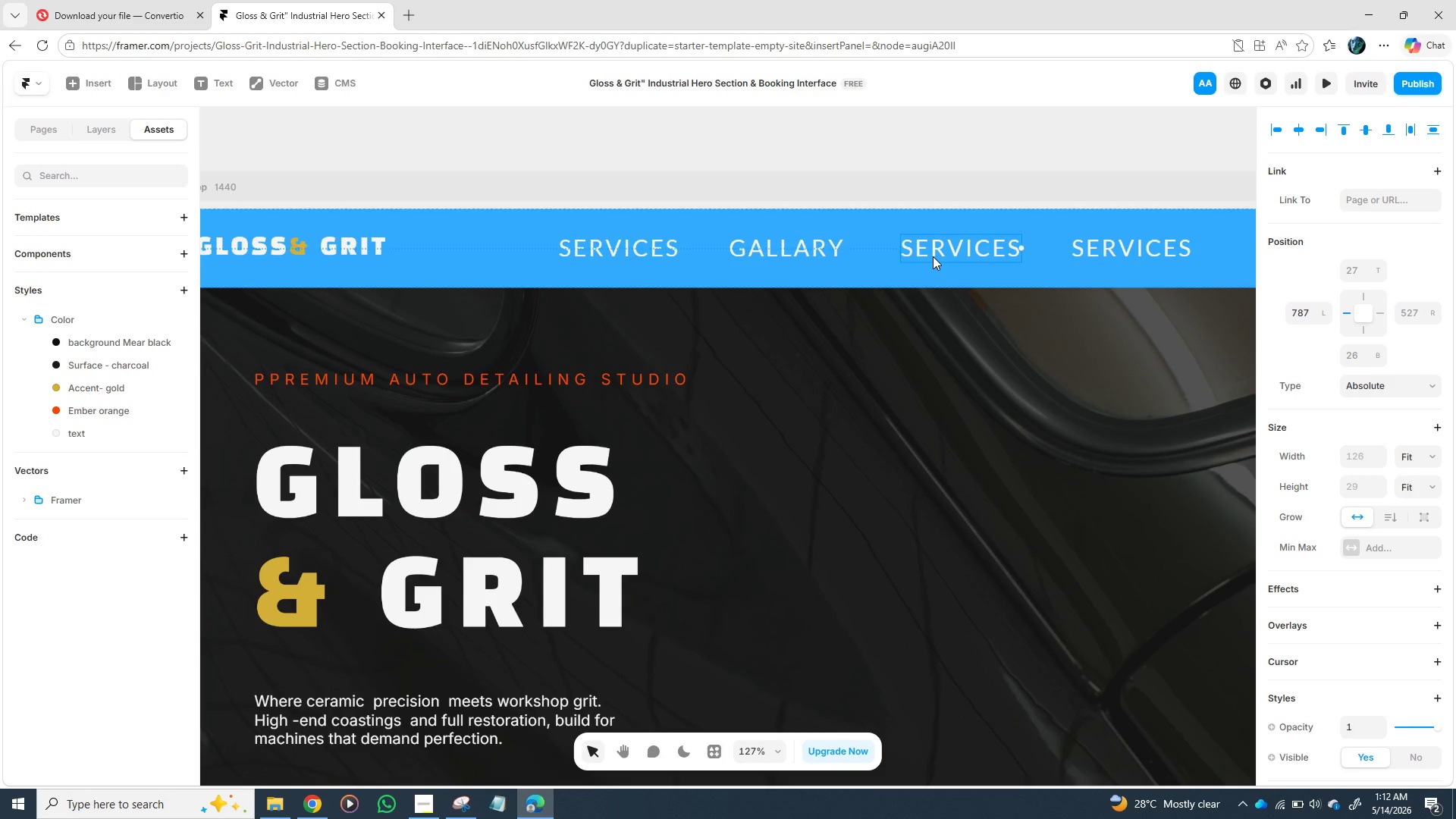 
triple_click([933, 256])
 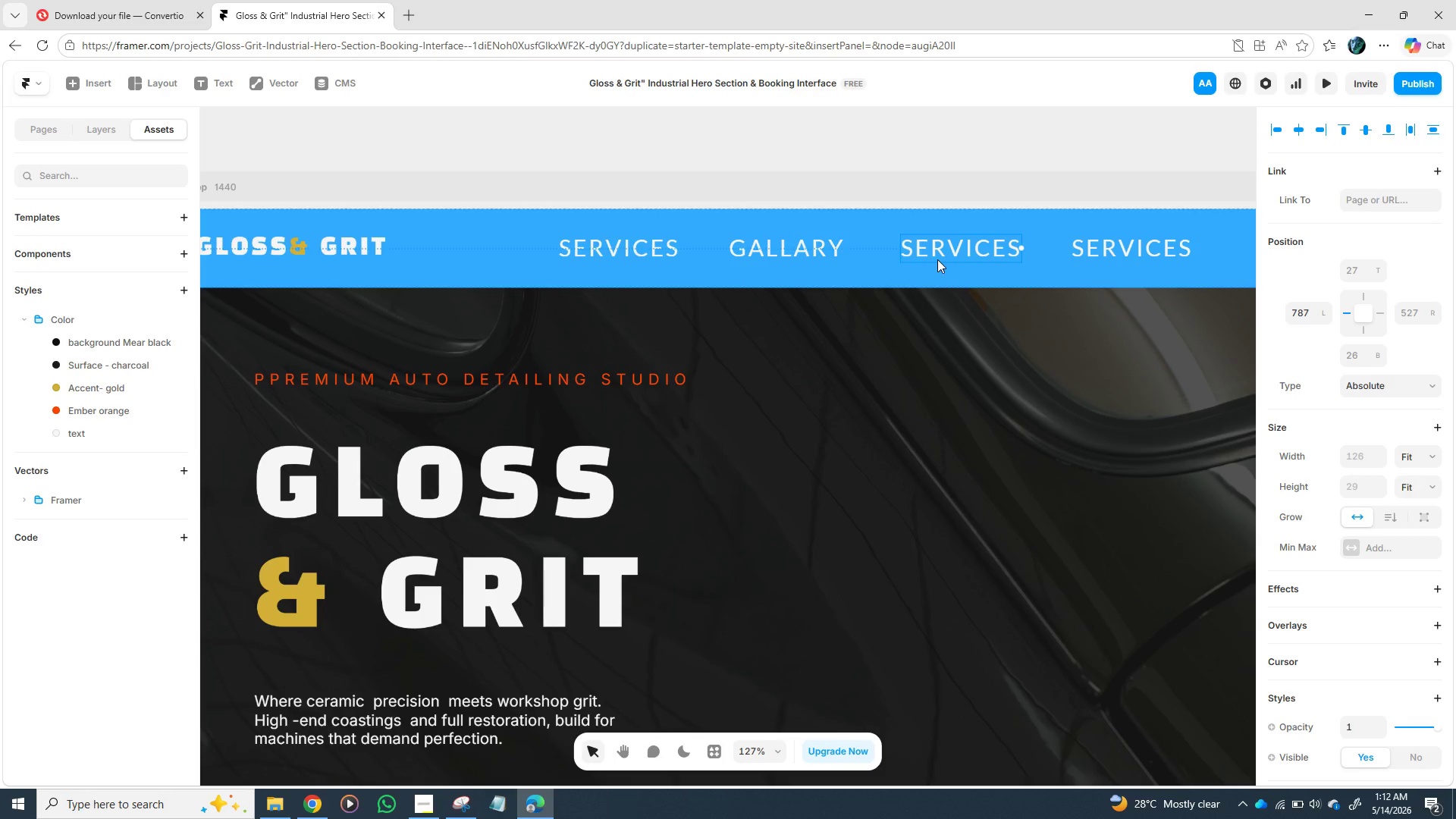 
key(A)
 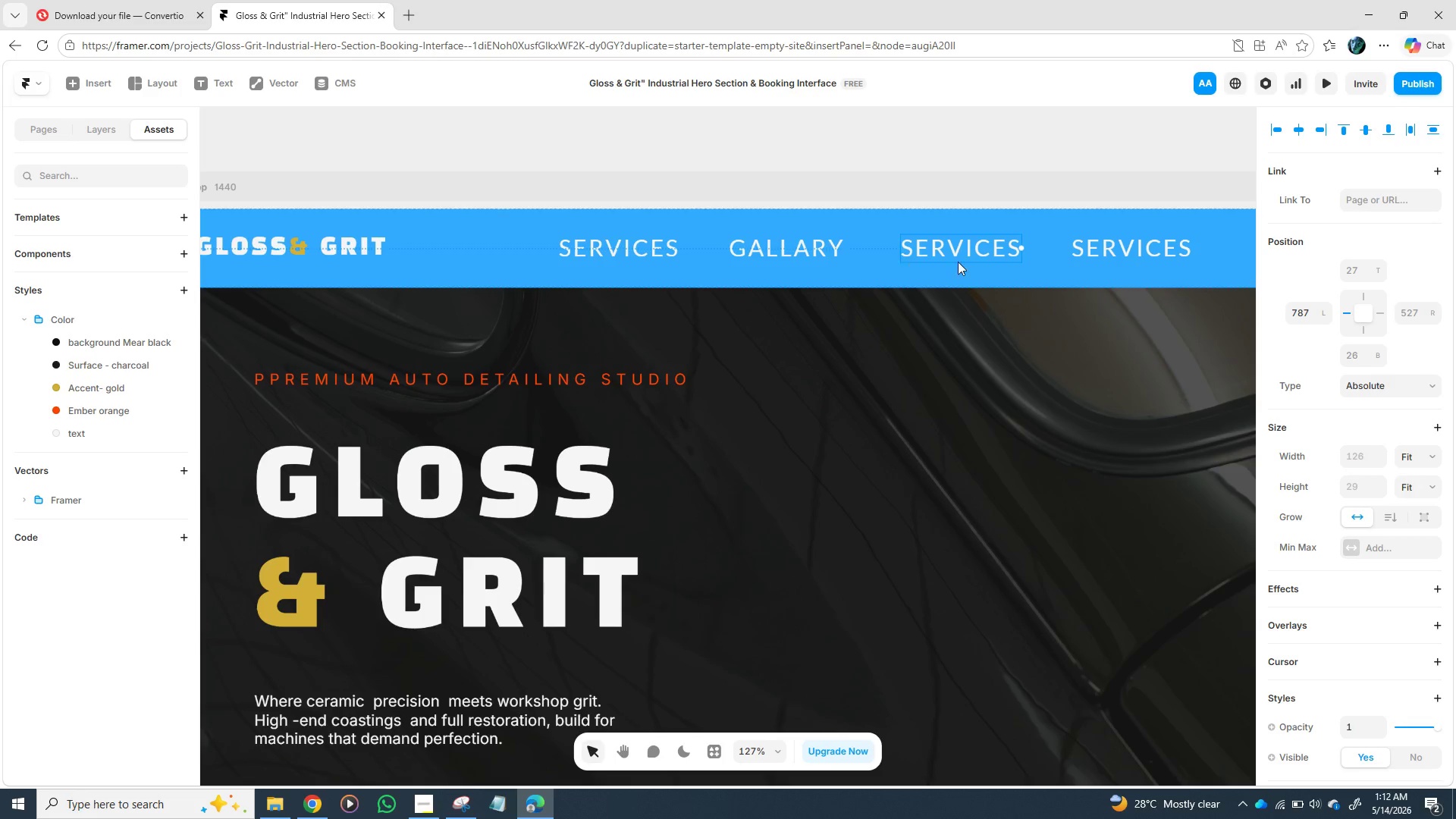 
double_click([972, 240])
 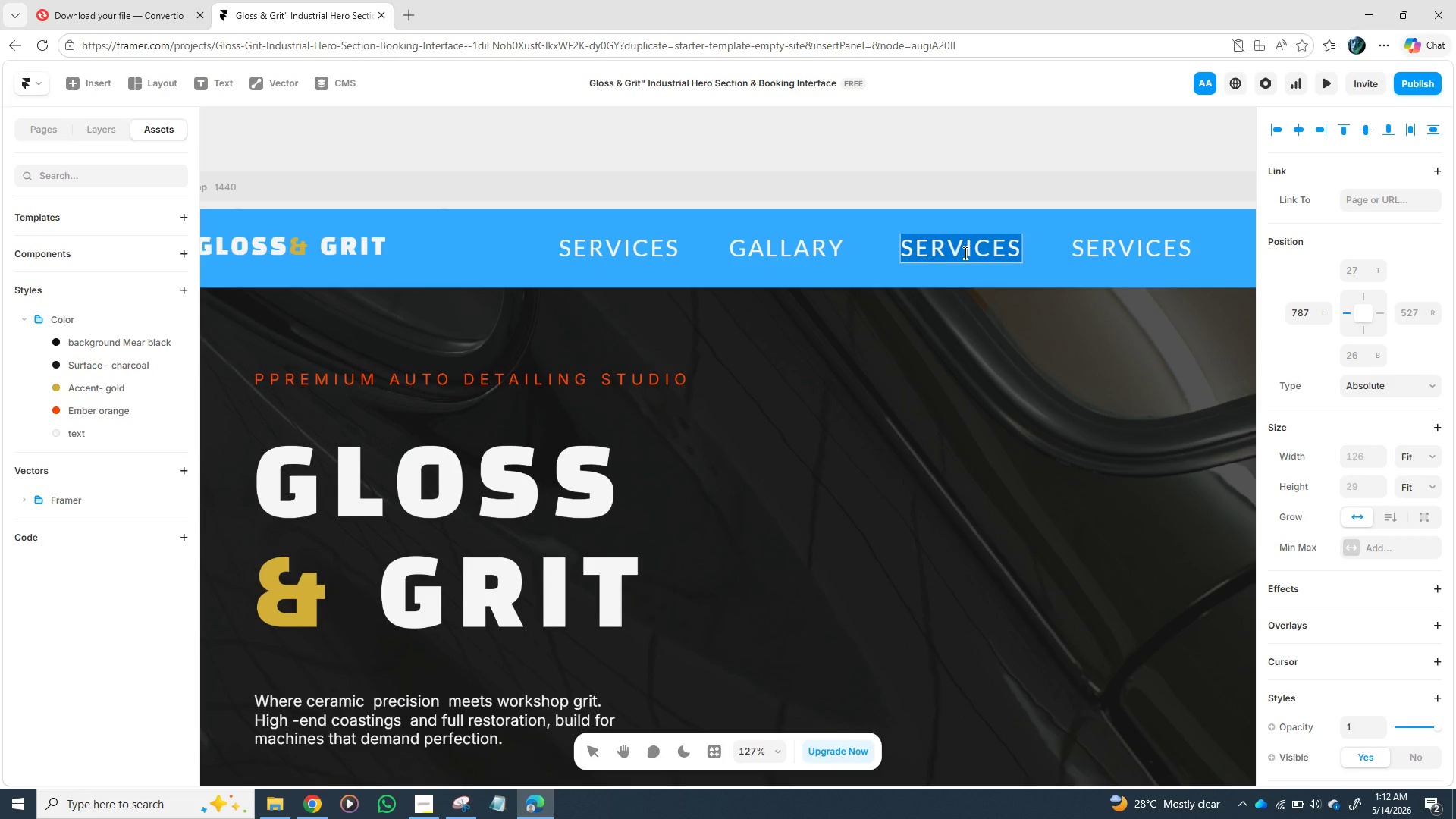 
type(ABOUT)
 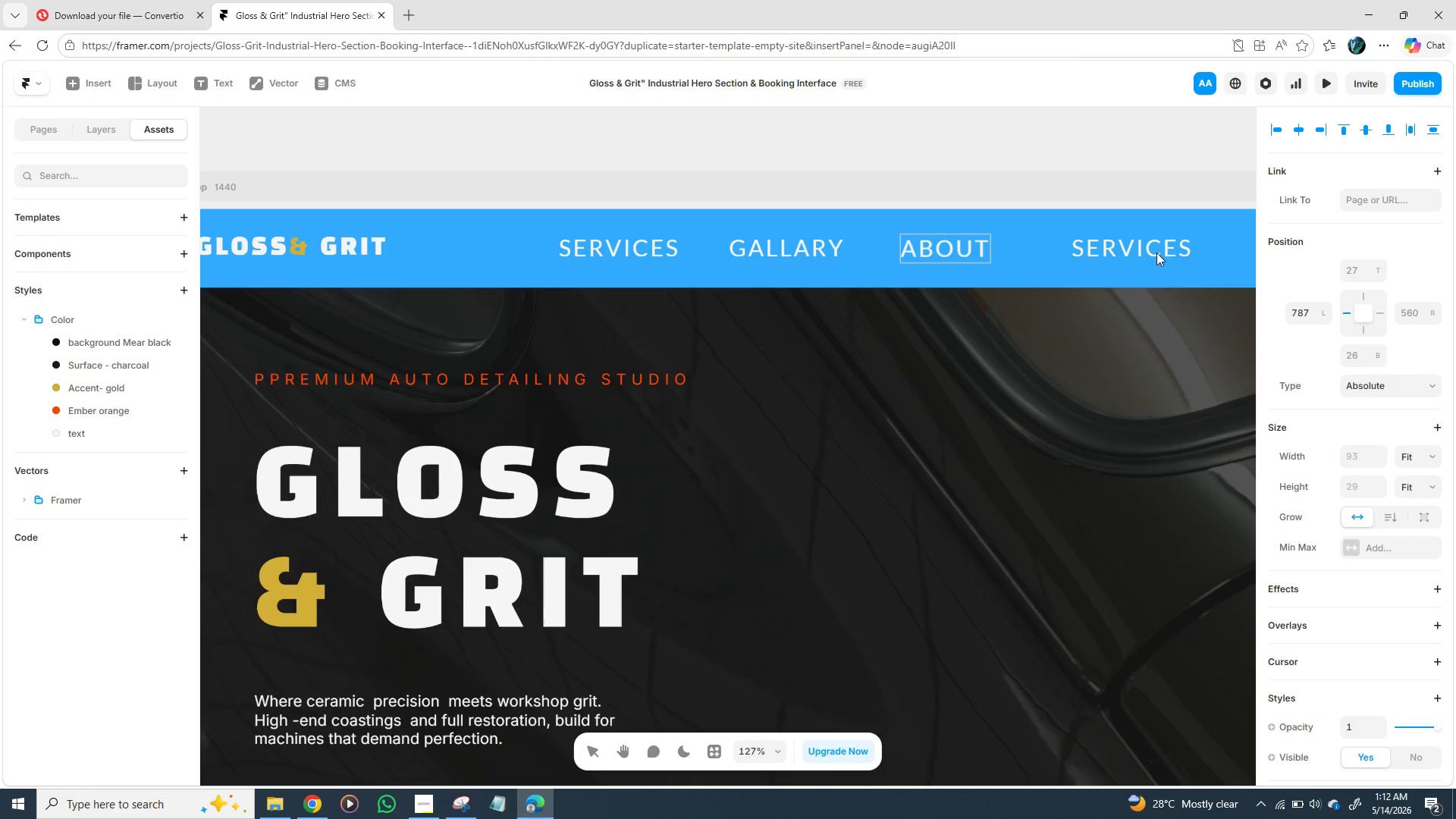 
double_click([1155, 247])
 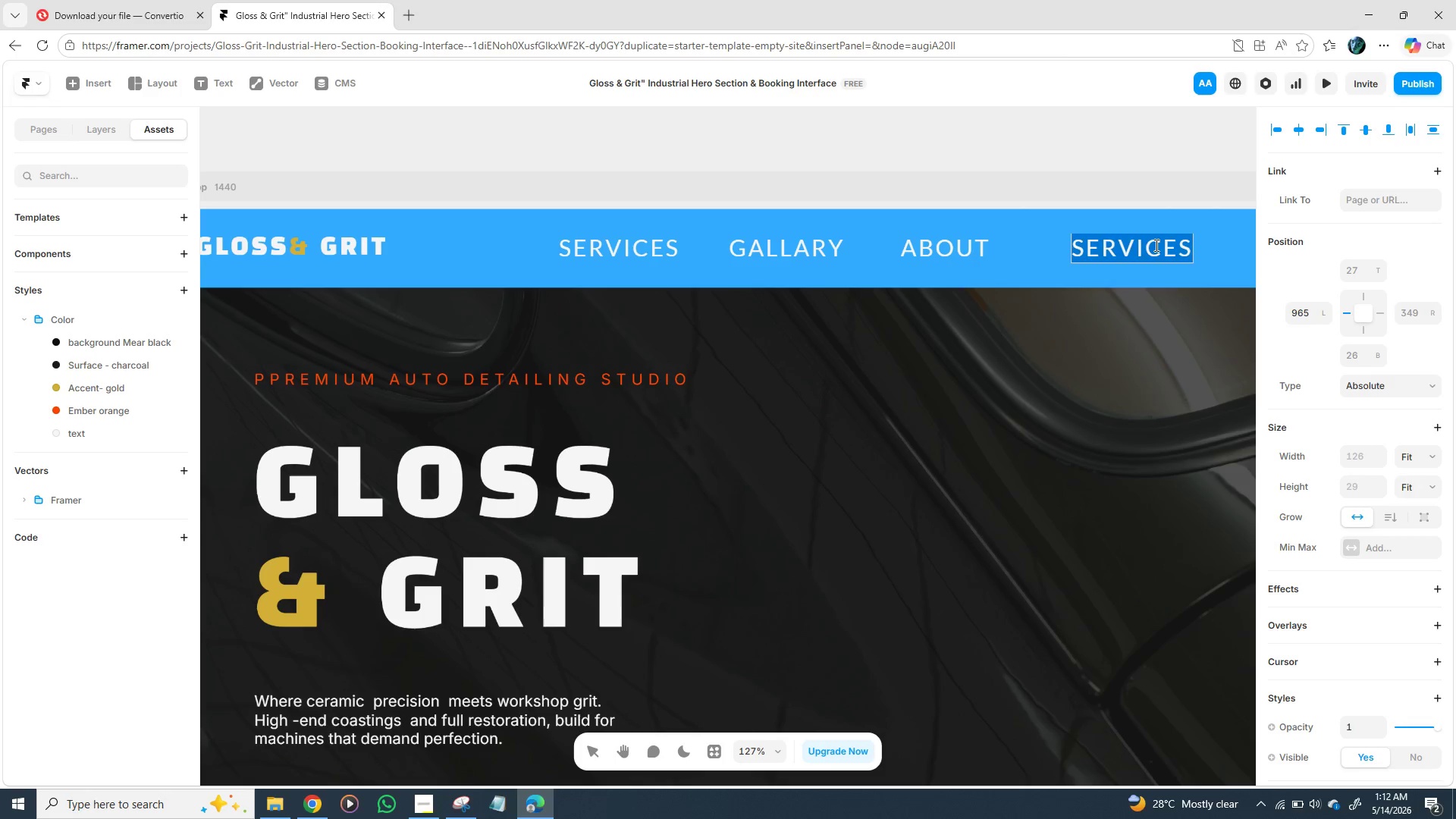 
triple_click([1155, 245])
 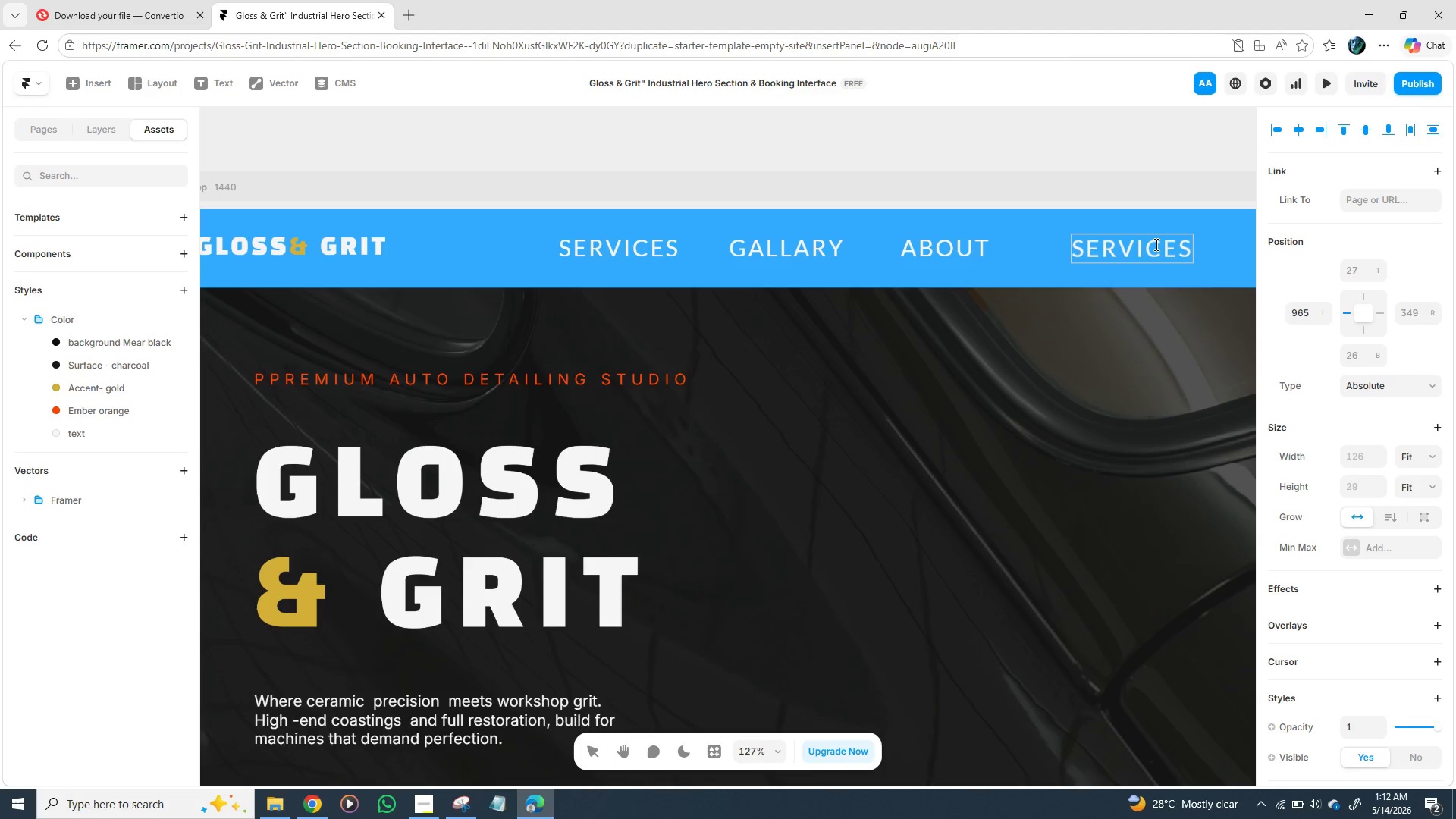 
left_click([1155, 244])
 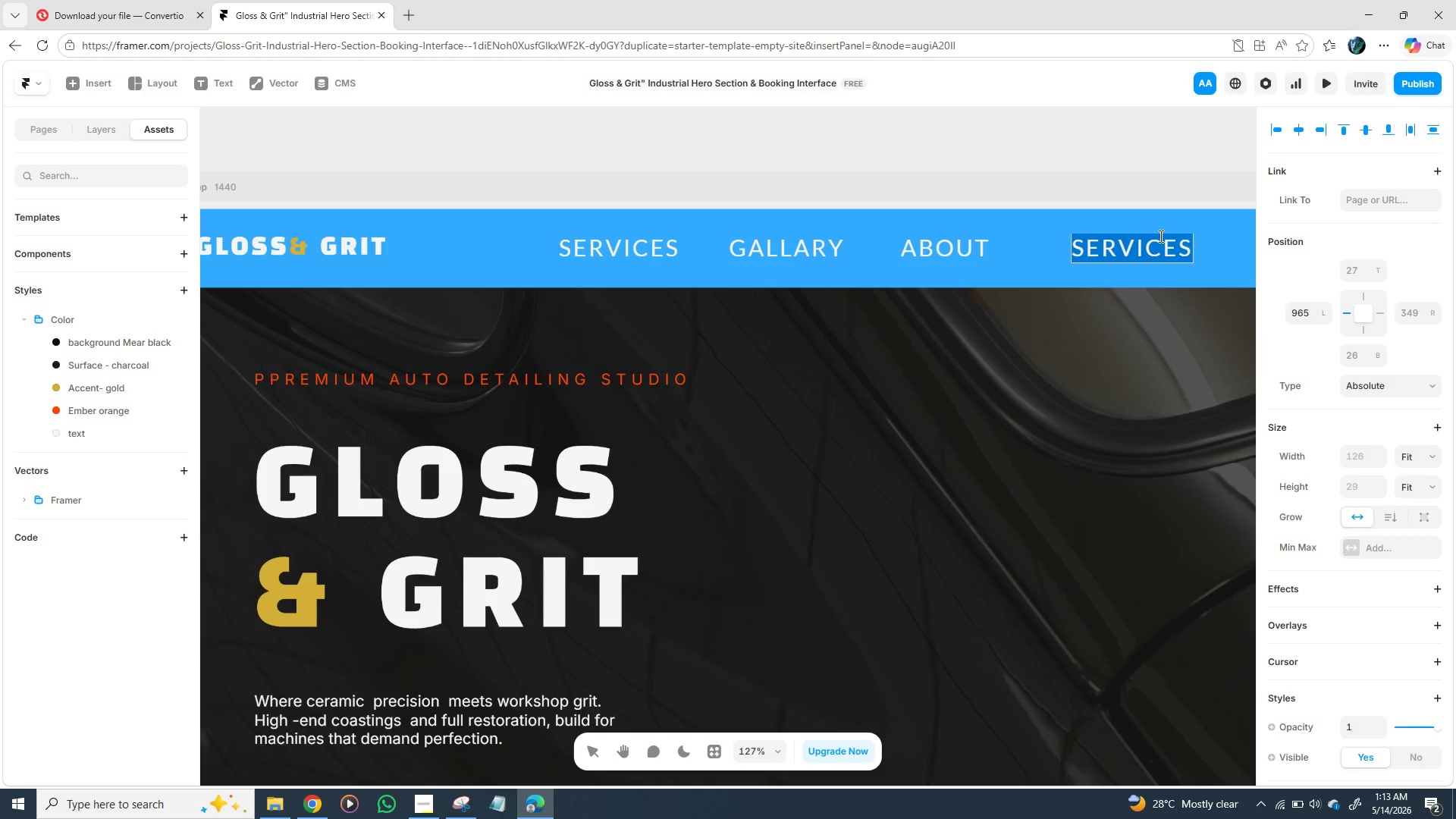 
type(CONTACT)
 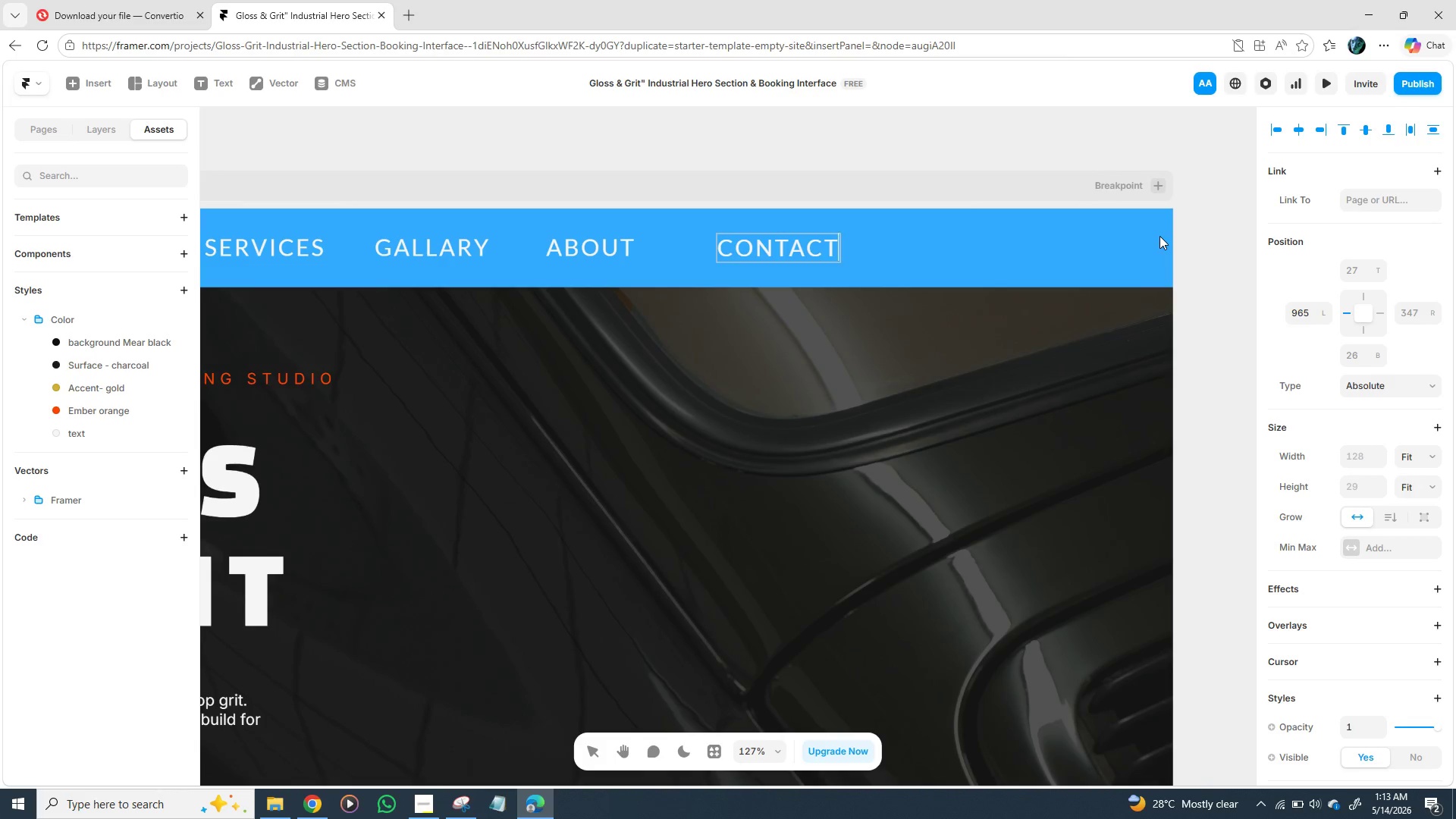 
wait(8.62)
 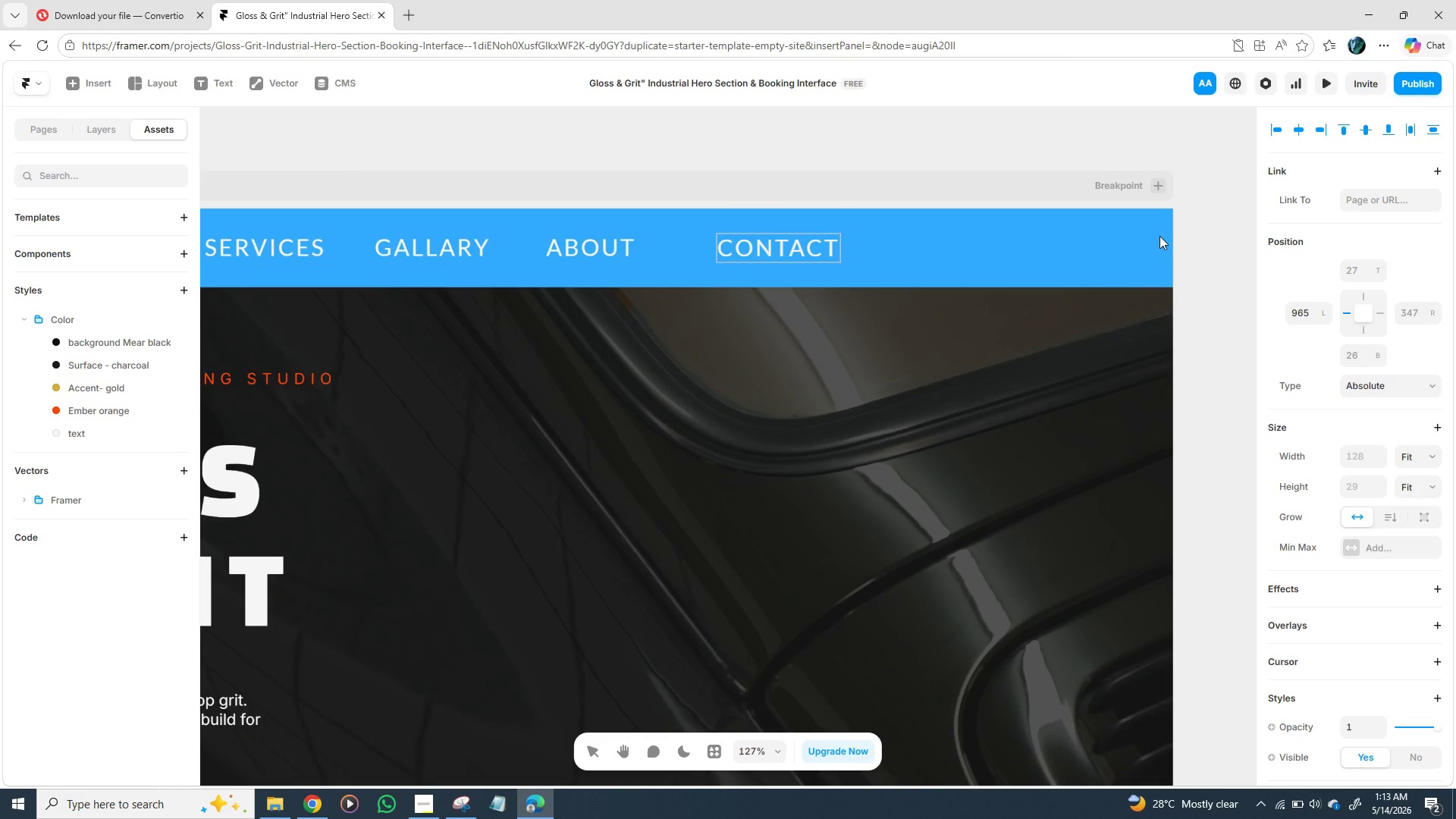 
key(Shift+D)
 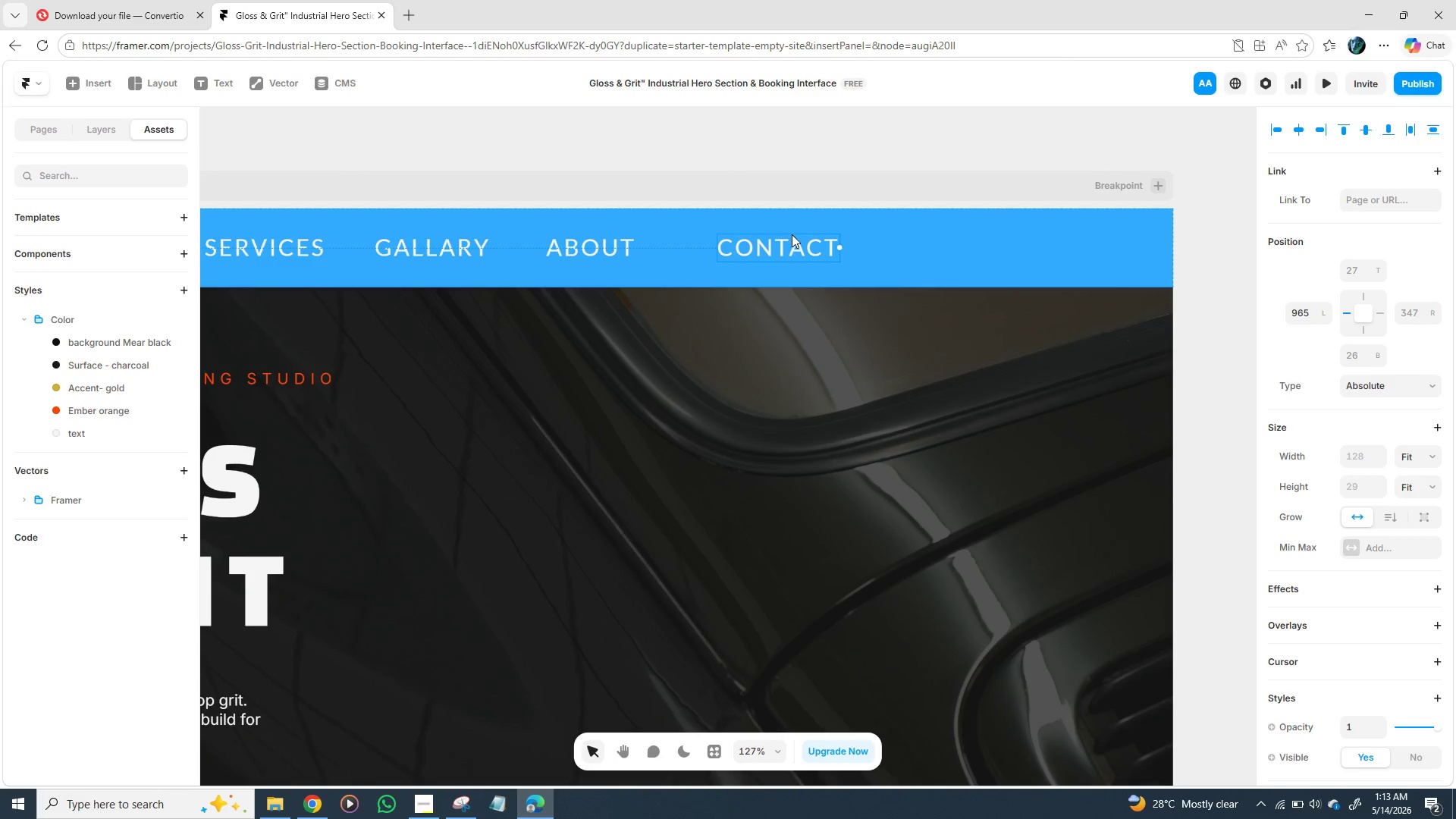 
left_click_drag(start_coordinate=[792, 237], to_coordinate=[788, 234])
 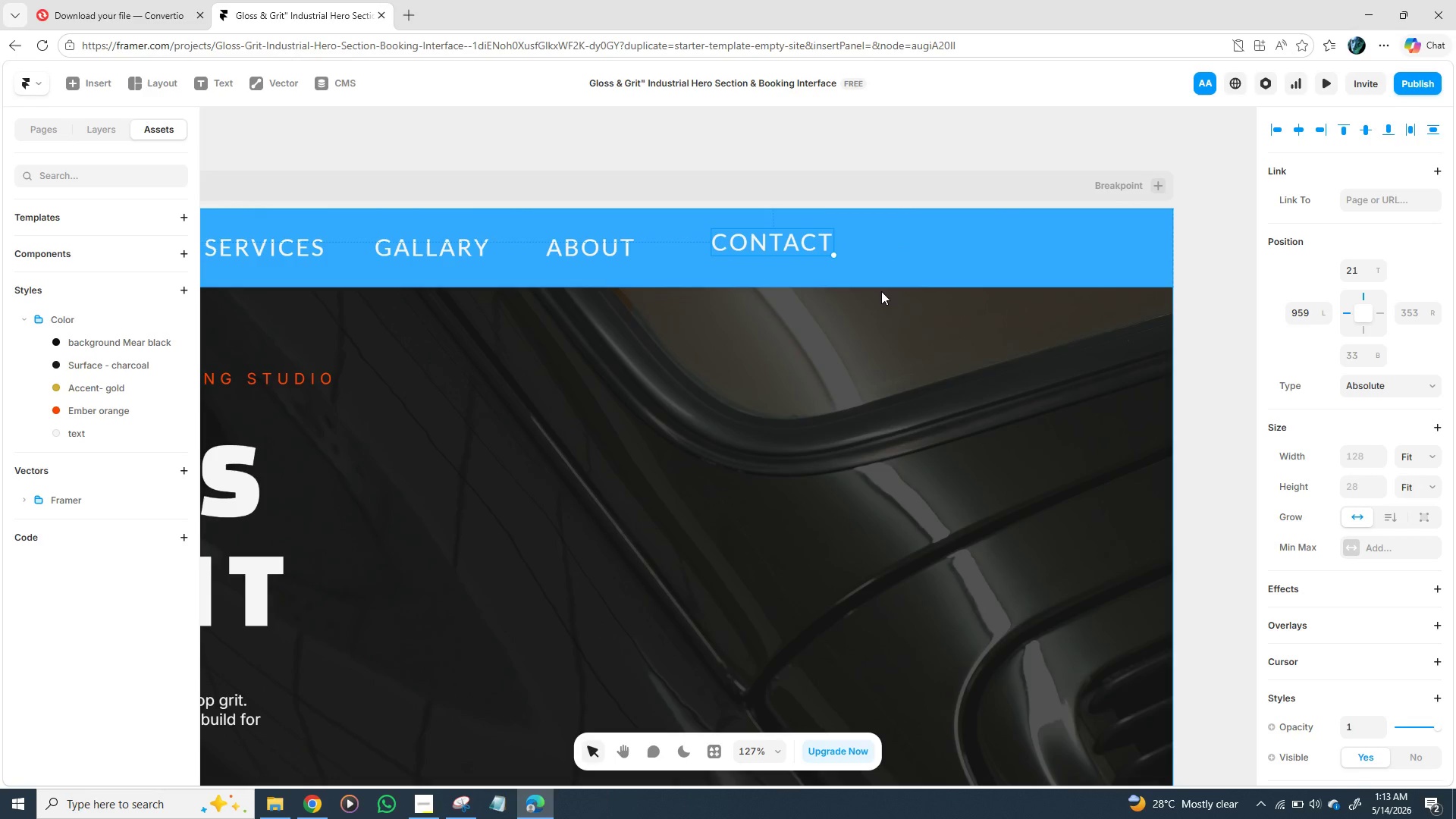 
key(Control+D)
 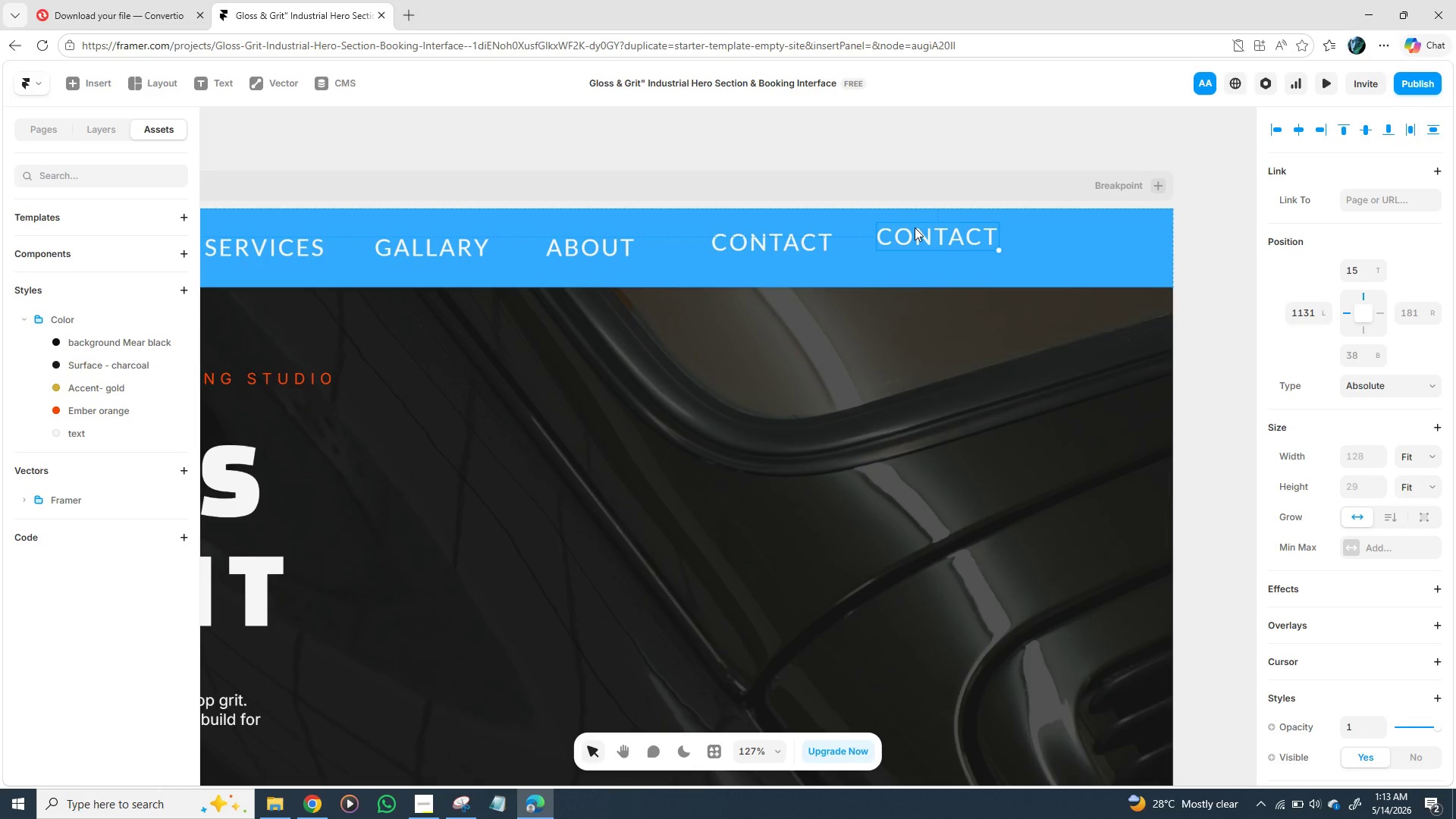 
left_click_drag(start_coordinate=[918, 229], to_coordinate=[924, 246])
 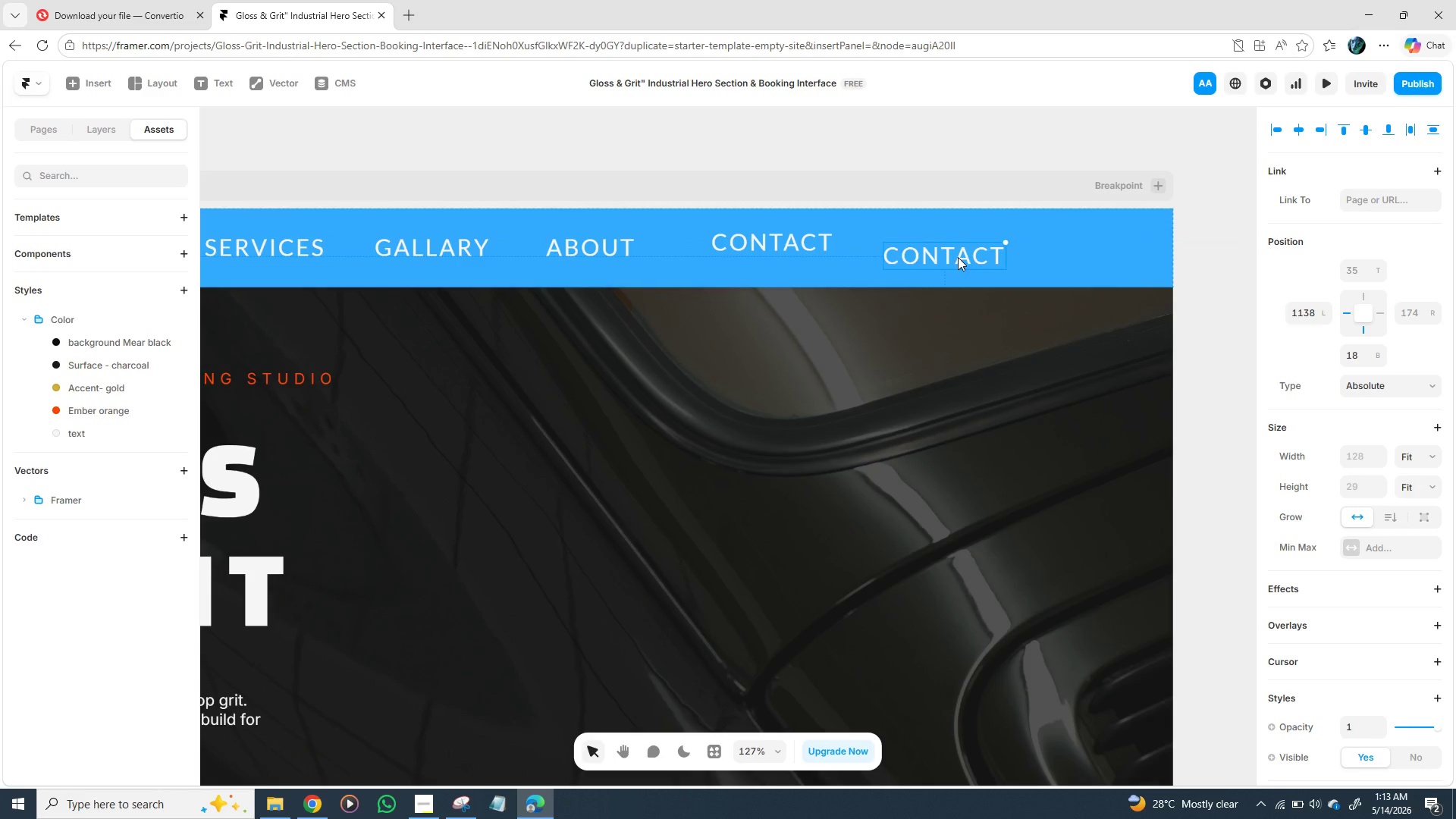 
left_click_drag(start_coordinate=[956, 257], to_coordinate=[990, 248])
 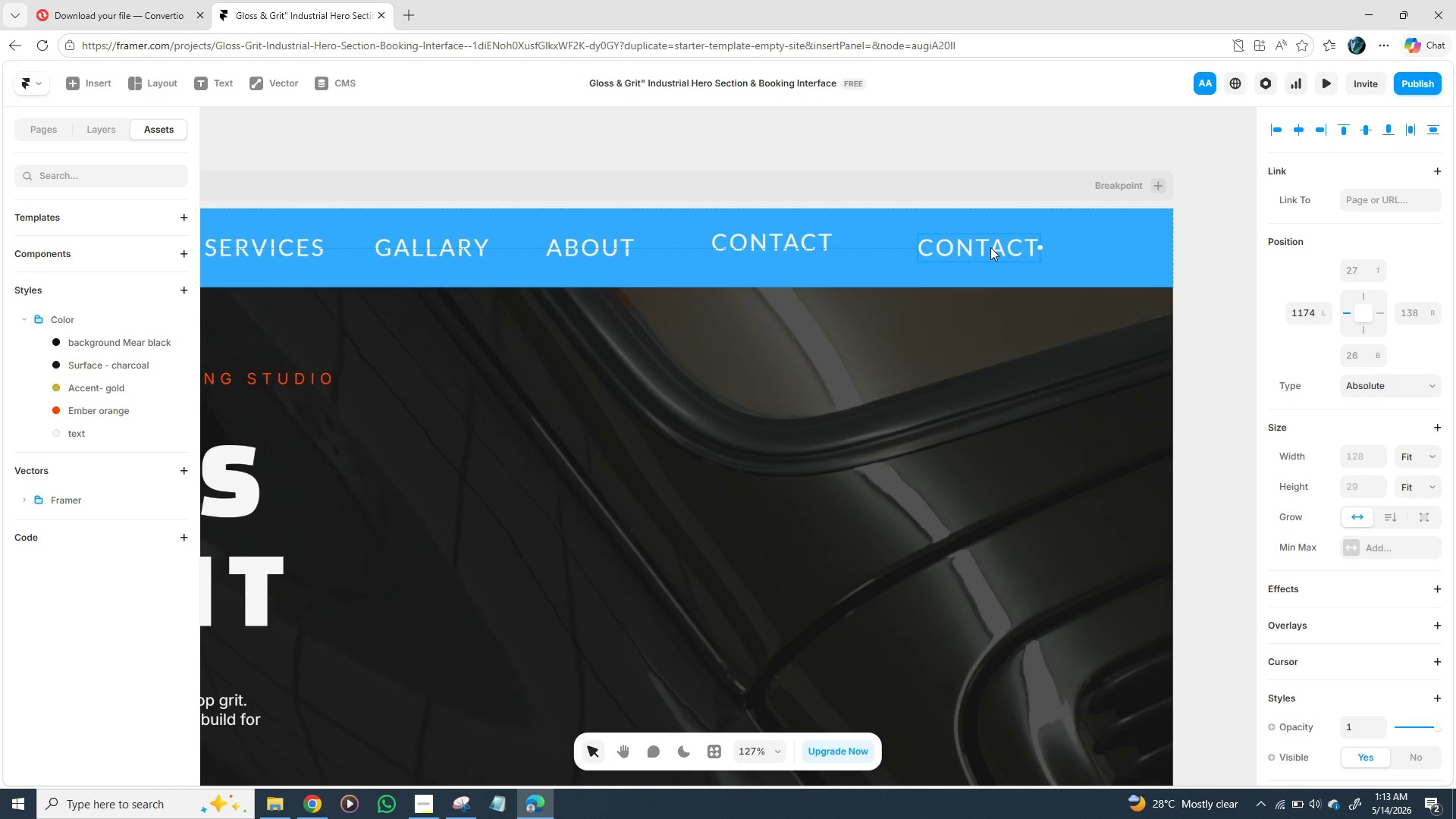 
double_click([990, 247])
 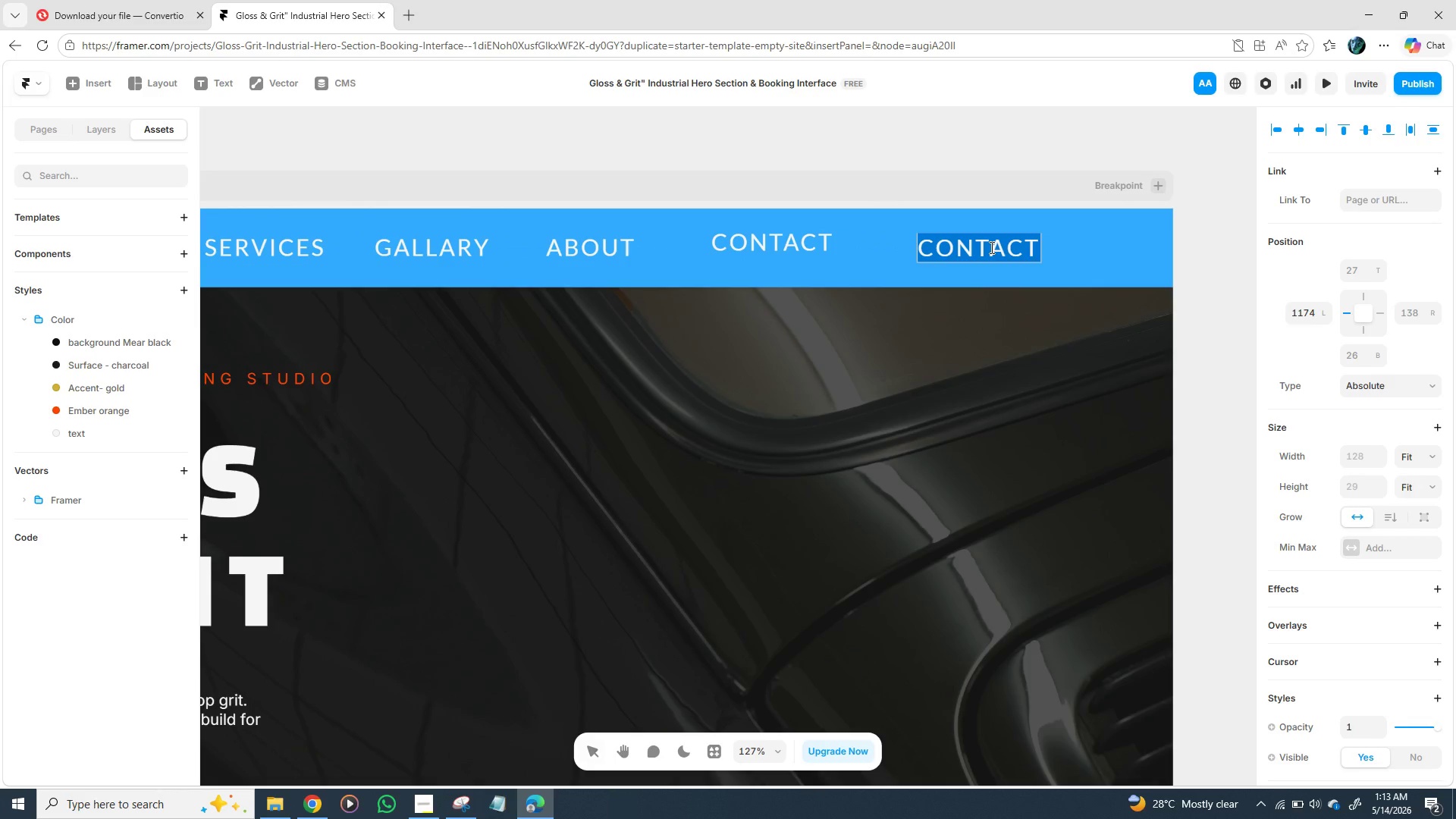 
triple_click([990, 247])
 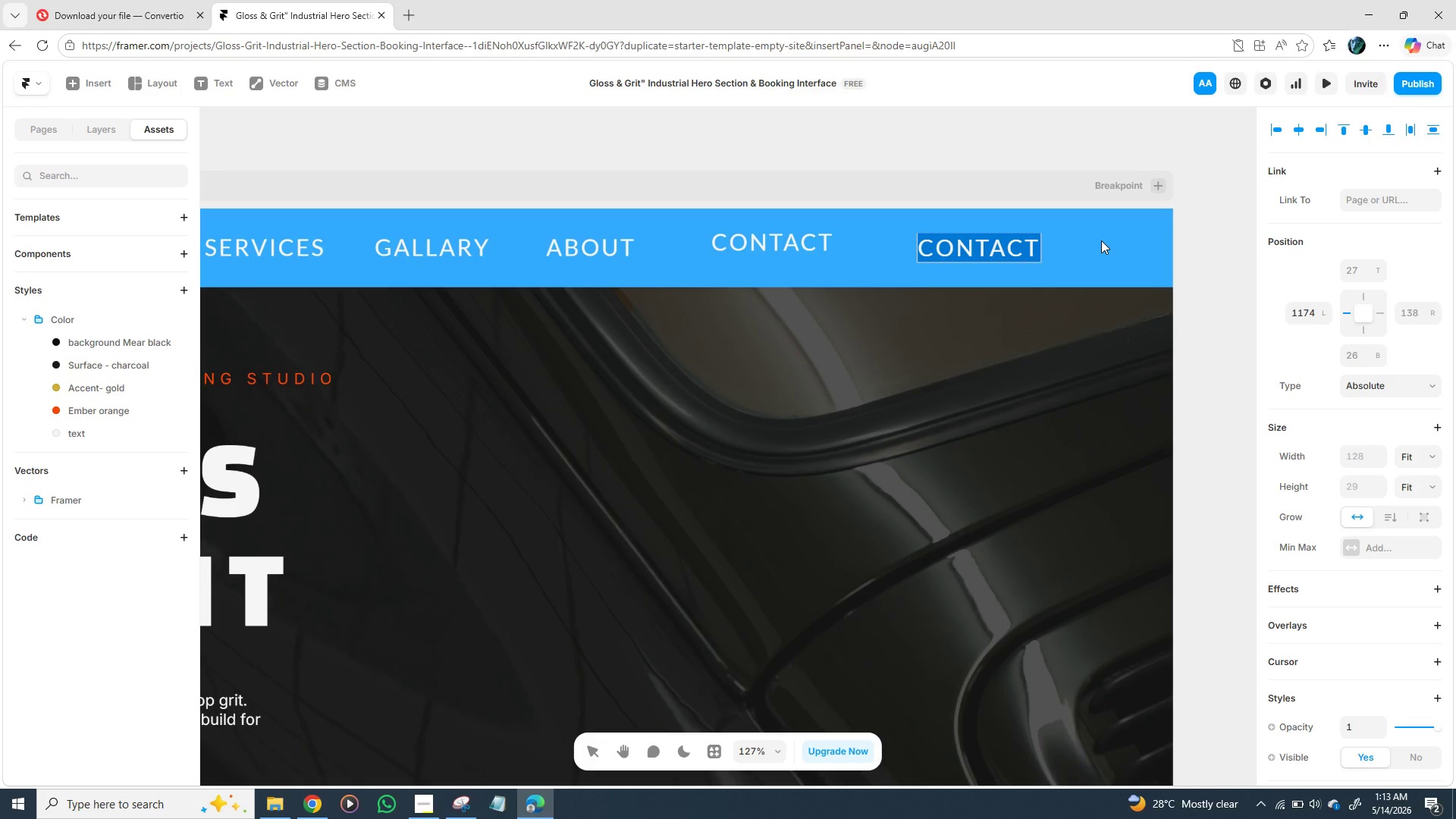 
type(BOOK VOW)
key(Backspace)
key(Backspace)
key(Backspace)
type(NOW)
 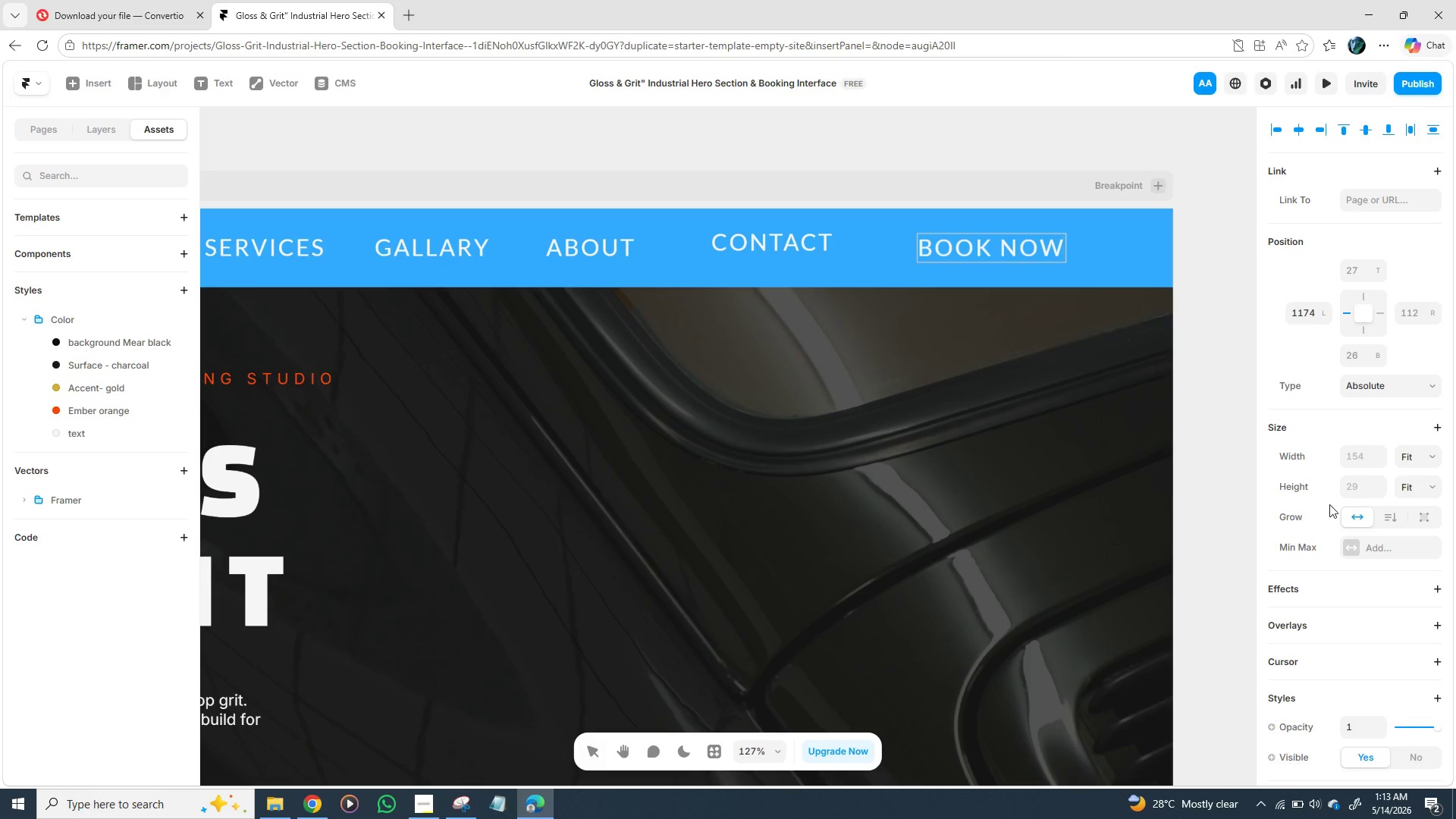 
scroll: coordinate [1345, 560], scroll_direction: down, amount: 2.0
 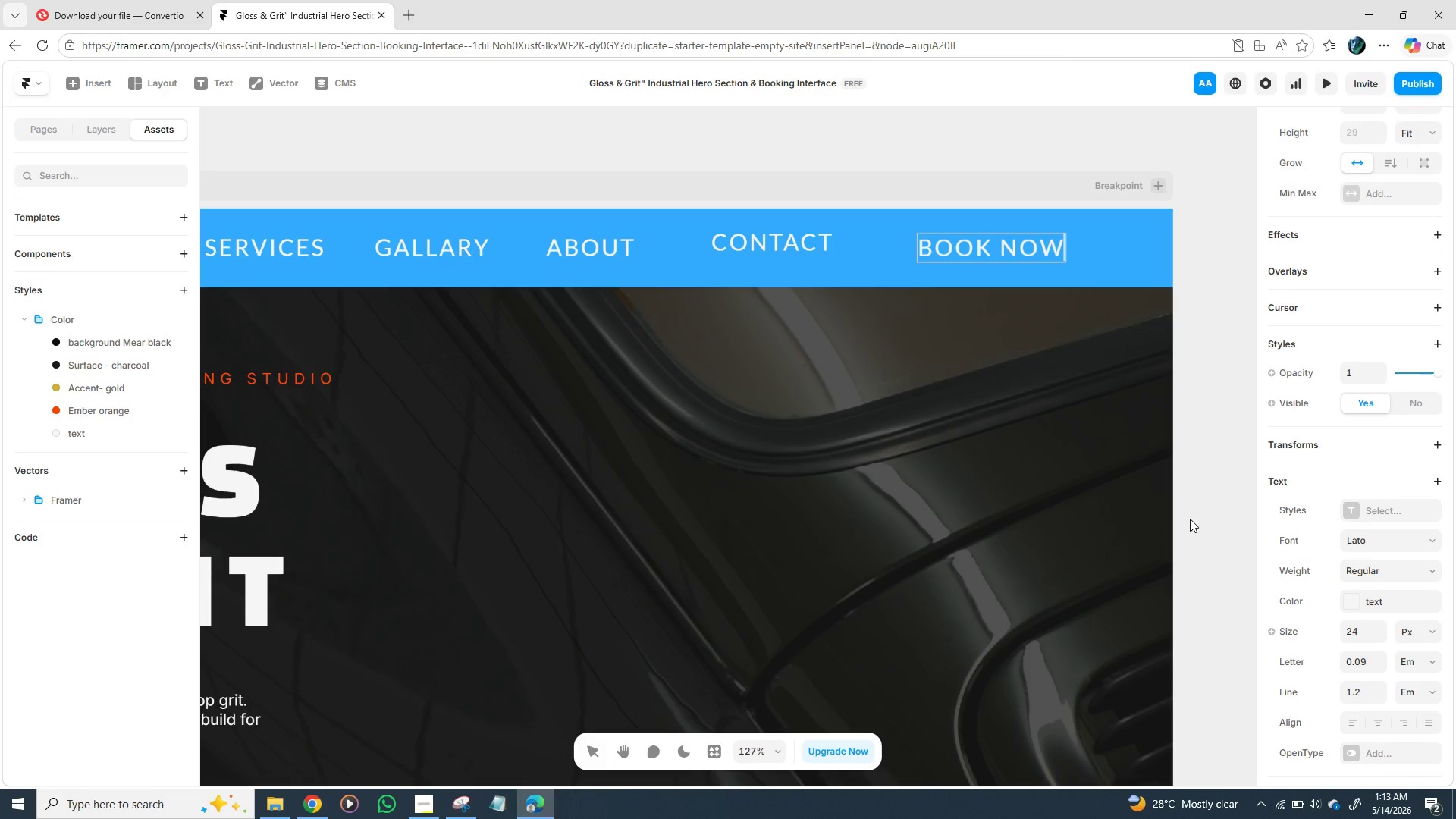 
left_click([1190, 516])
 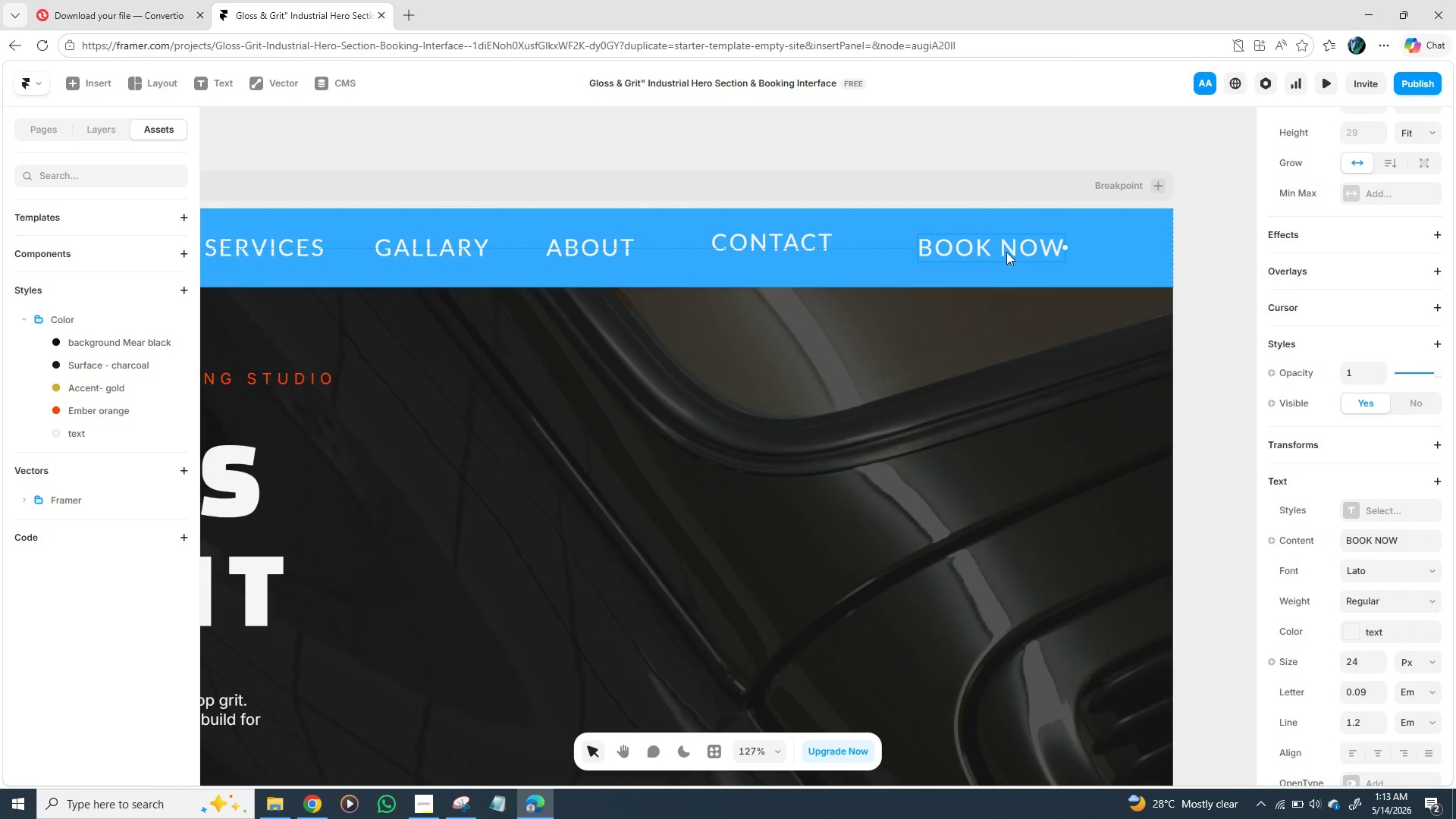 
left_click([1006, 252])
 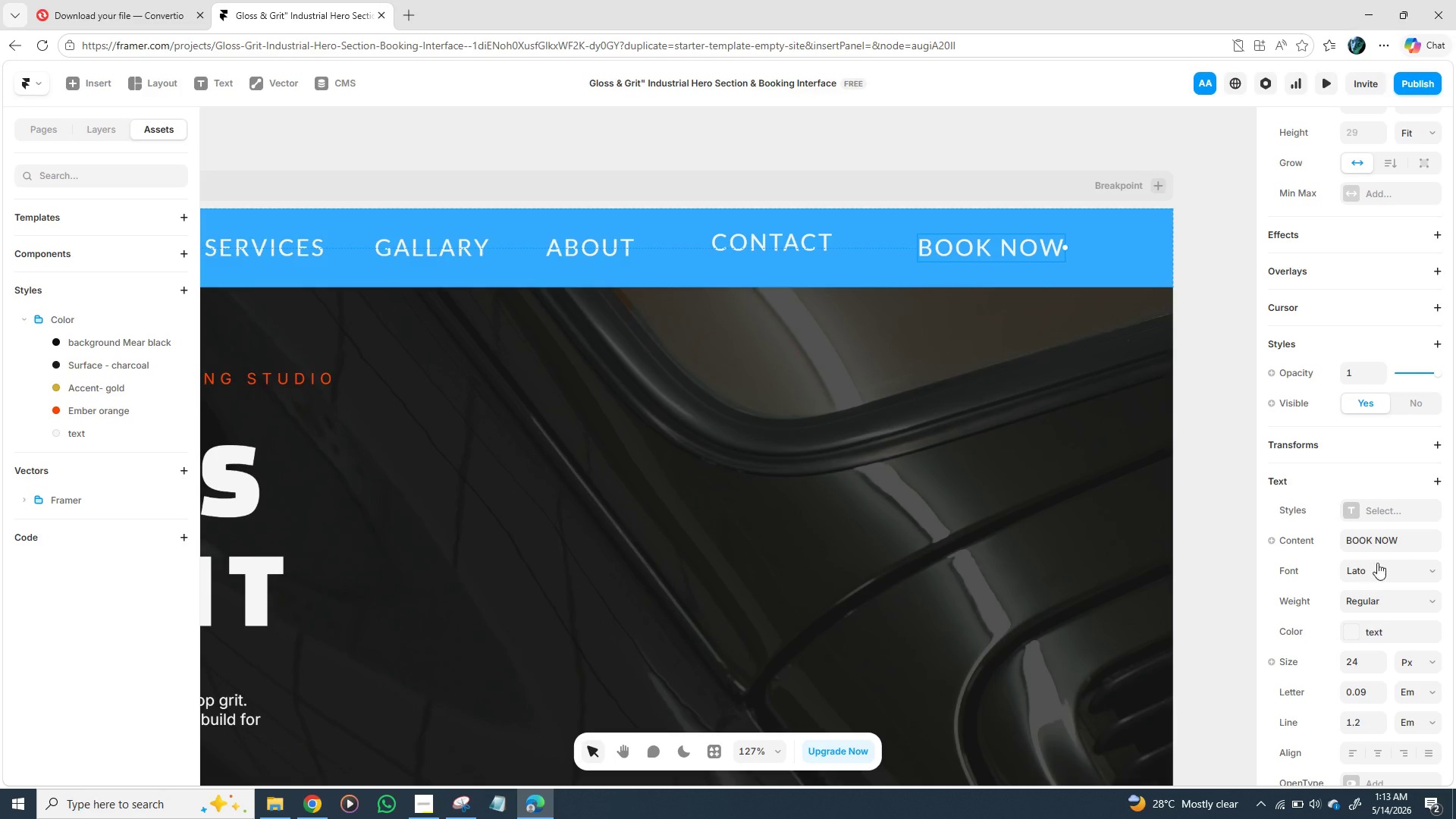 
mouse_move([1379, 583])
 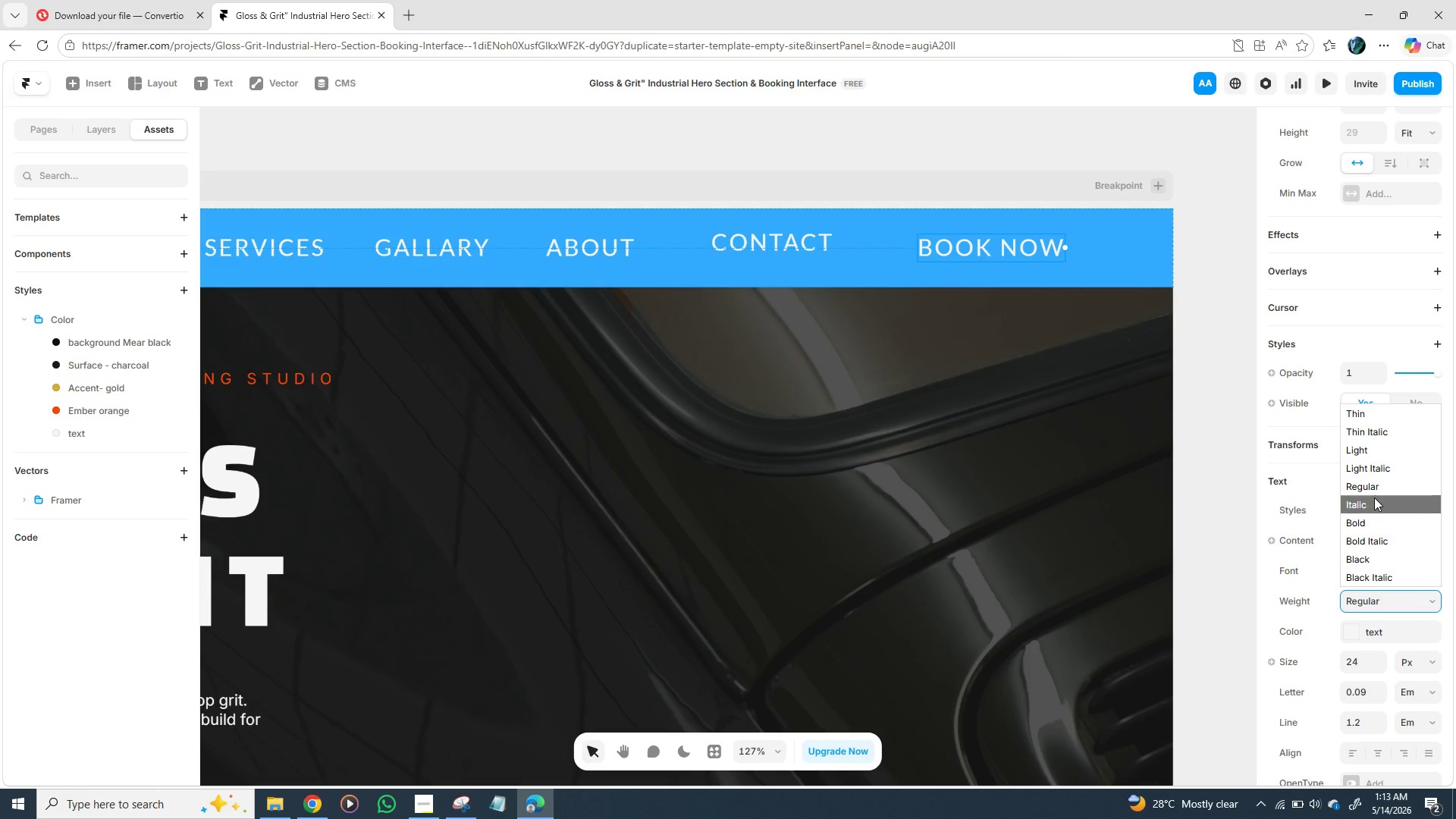 
wait(10.16)
 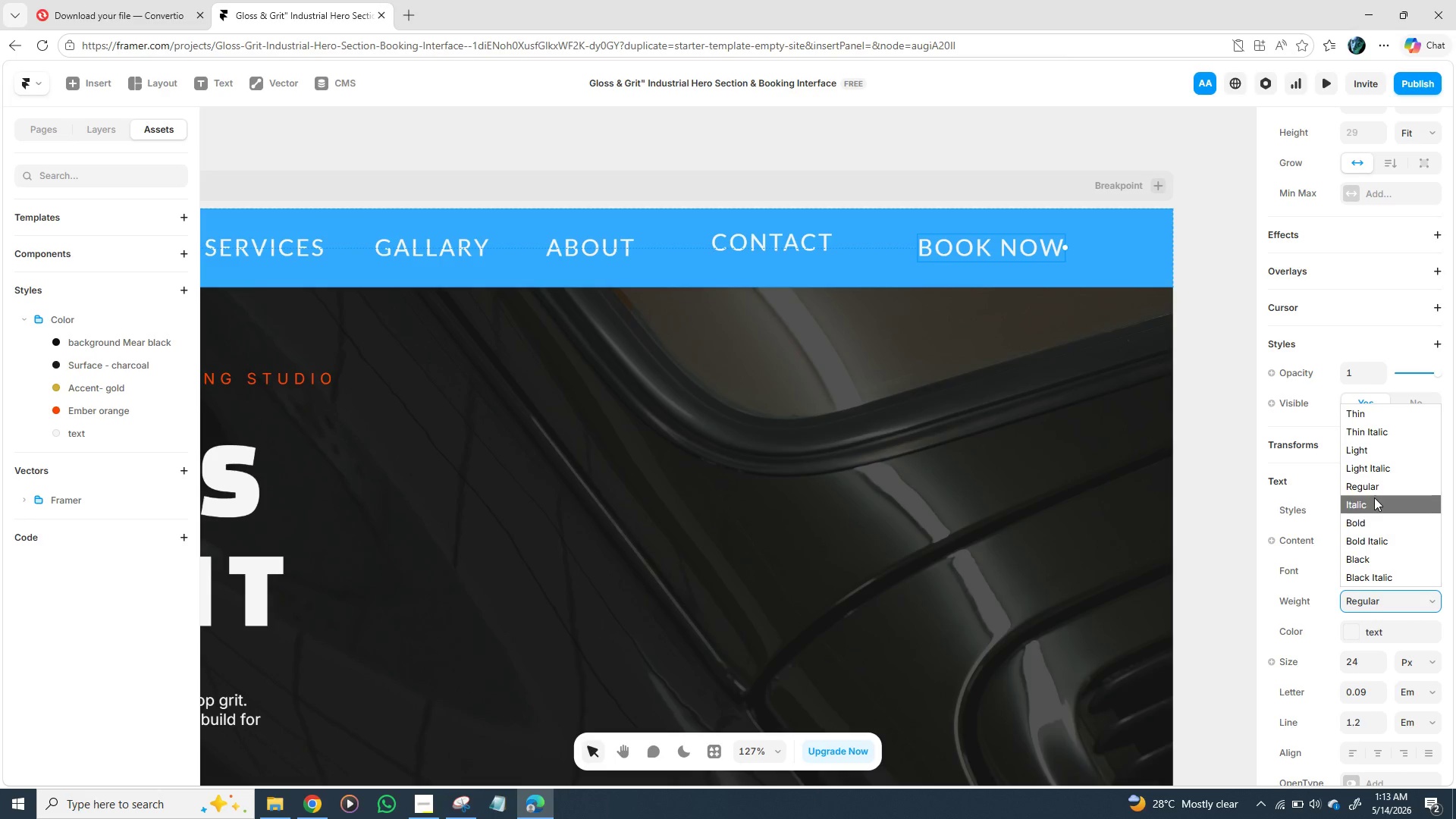 
left_click([1355, 525])
 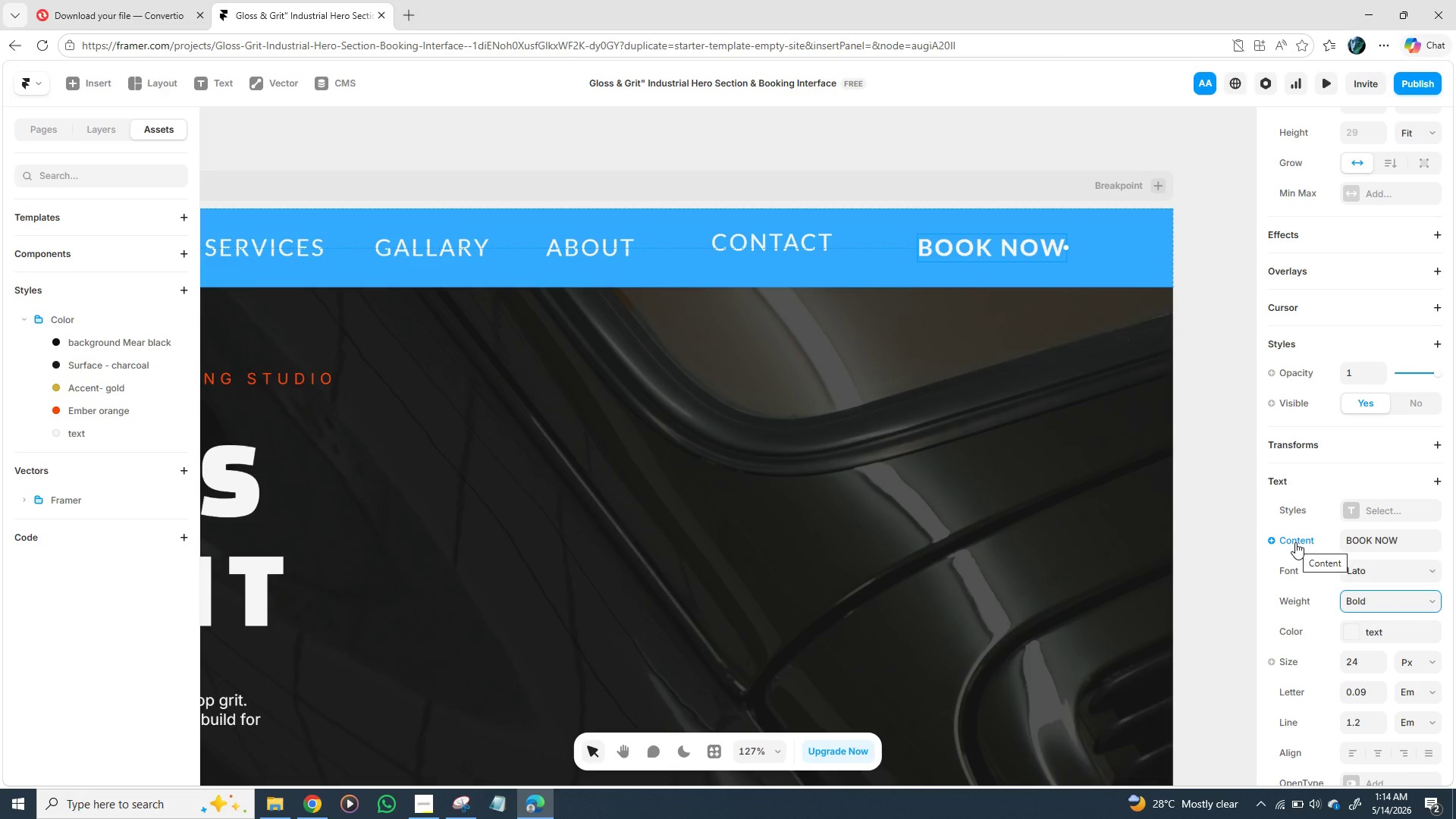 
wait(10.25)
 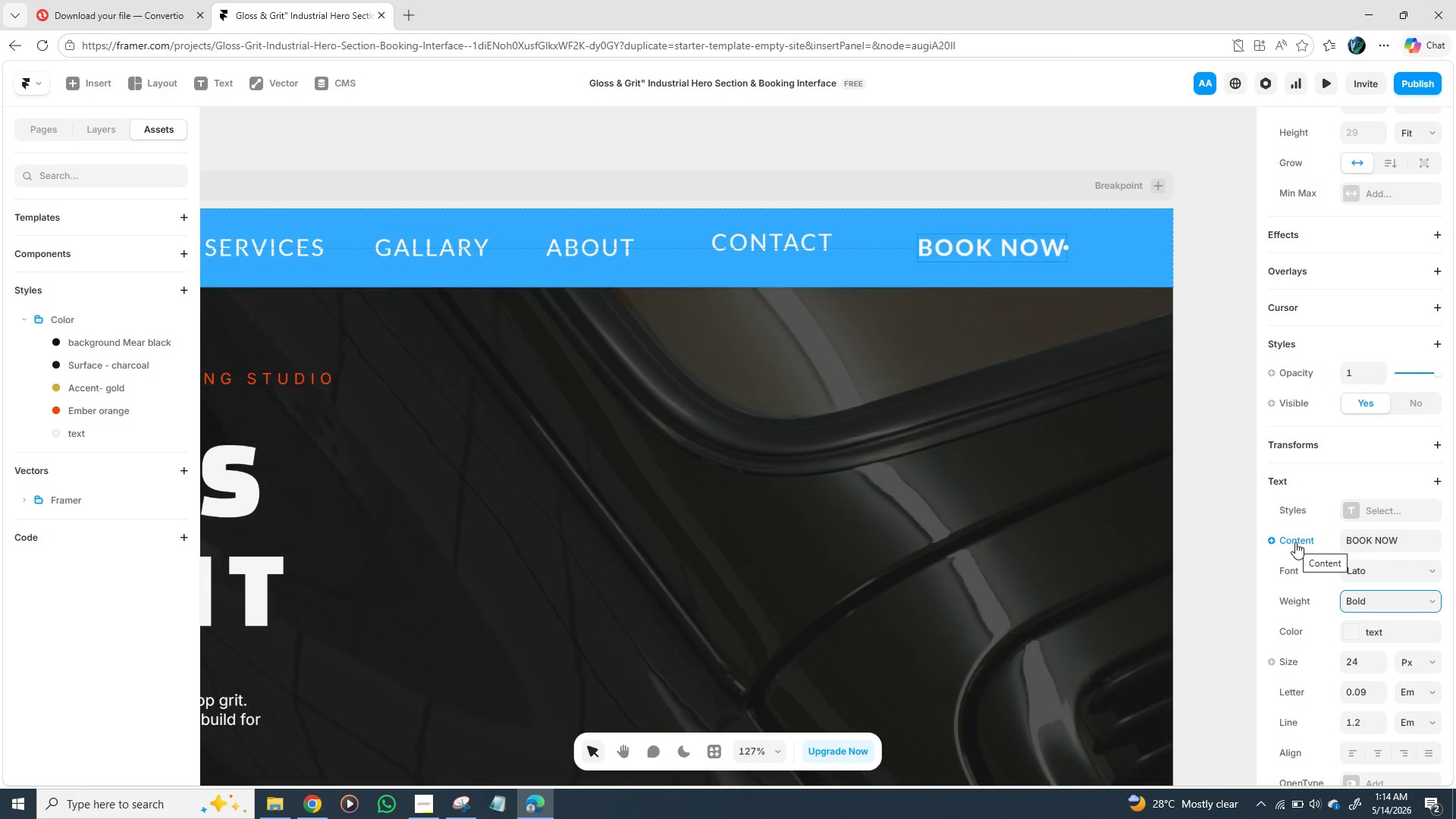 
left_click([937, 266])
 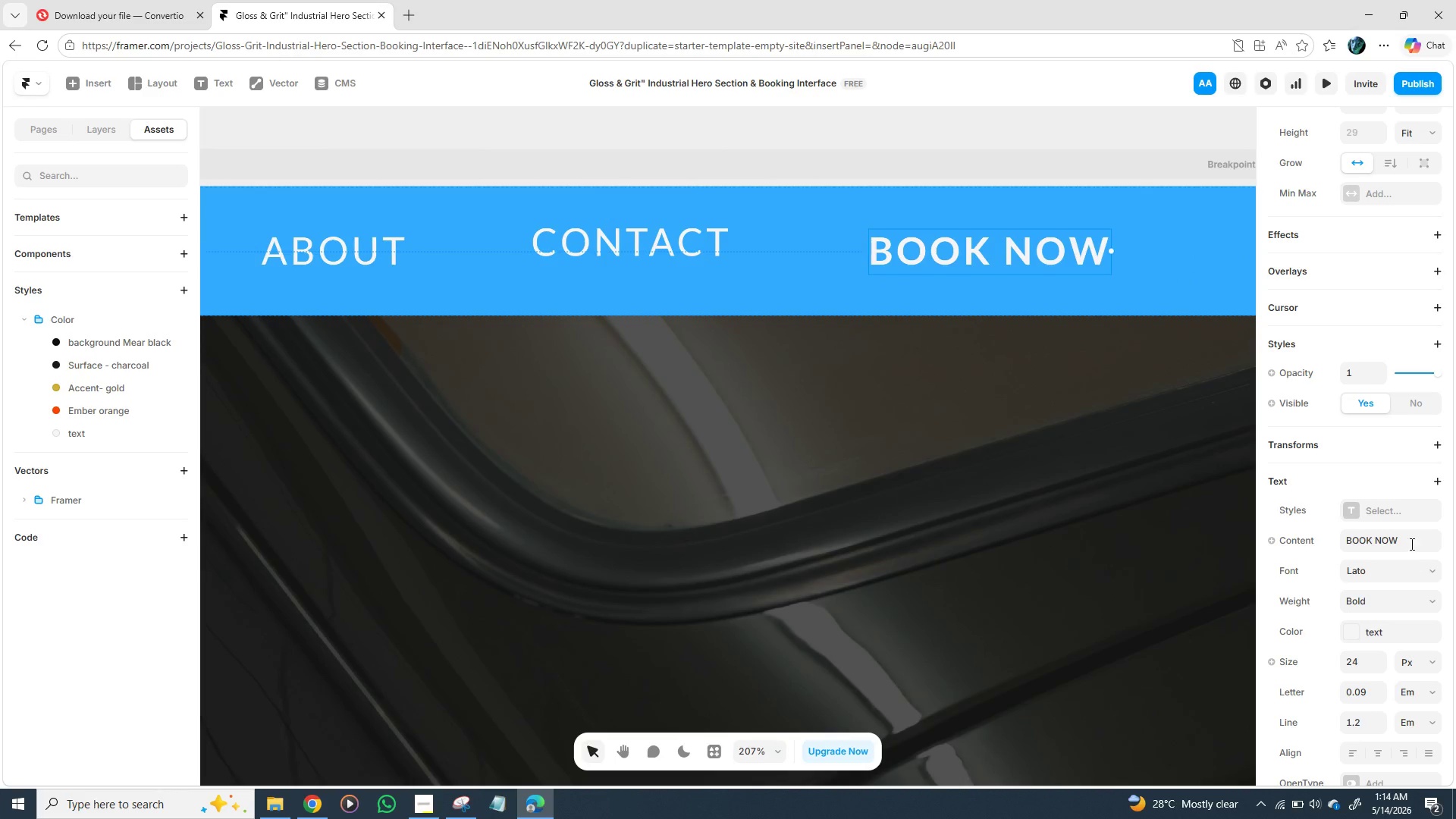 
scroll: coordinate [1360, 526], scroll_direction: down, amount: 1.0
 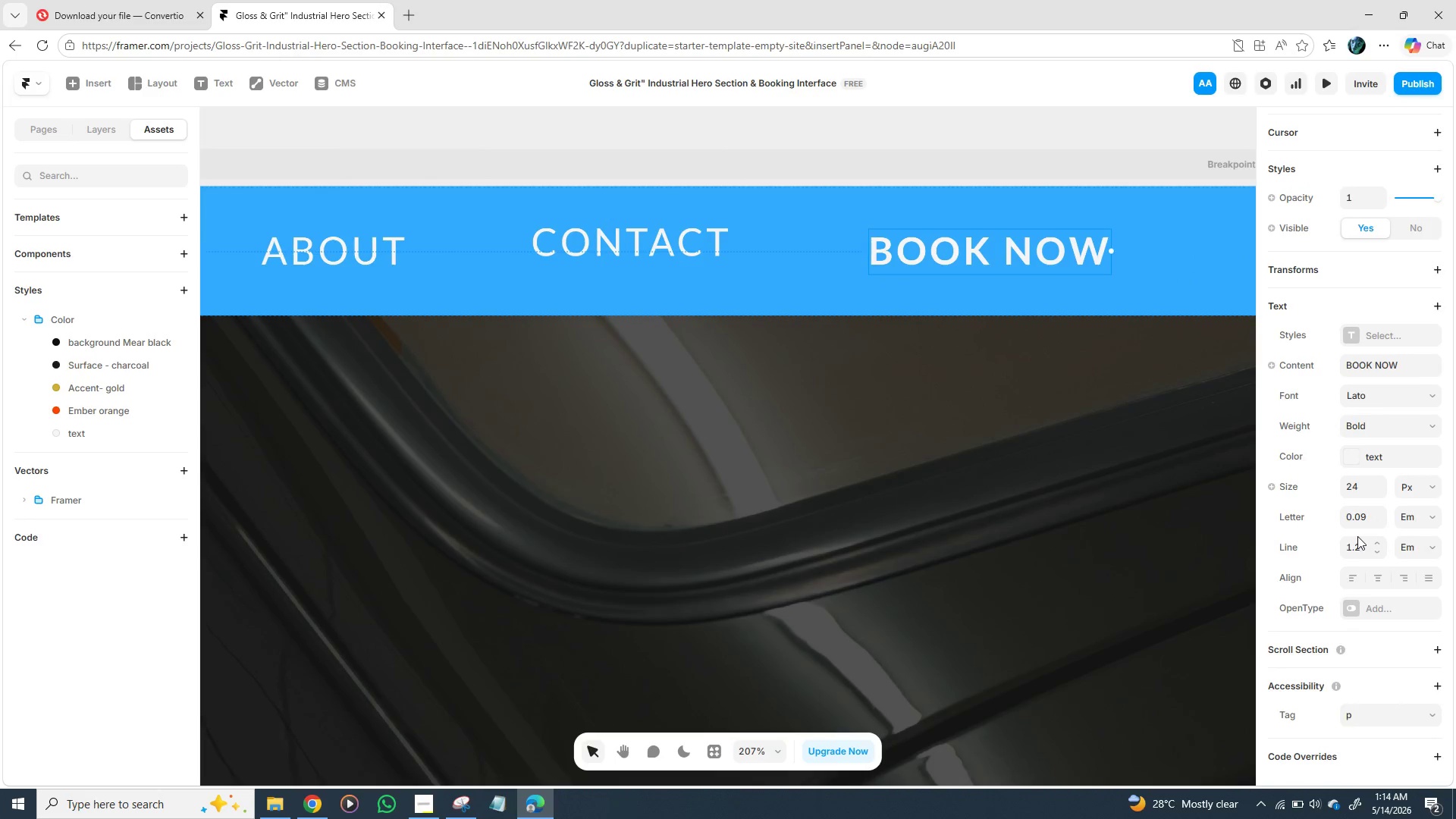 
scroll: coordinate [1357, 536], scroll_direction: up, amount: 1.0
 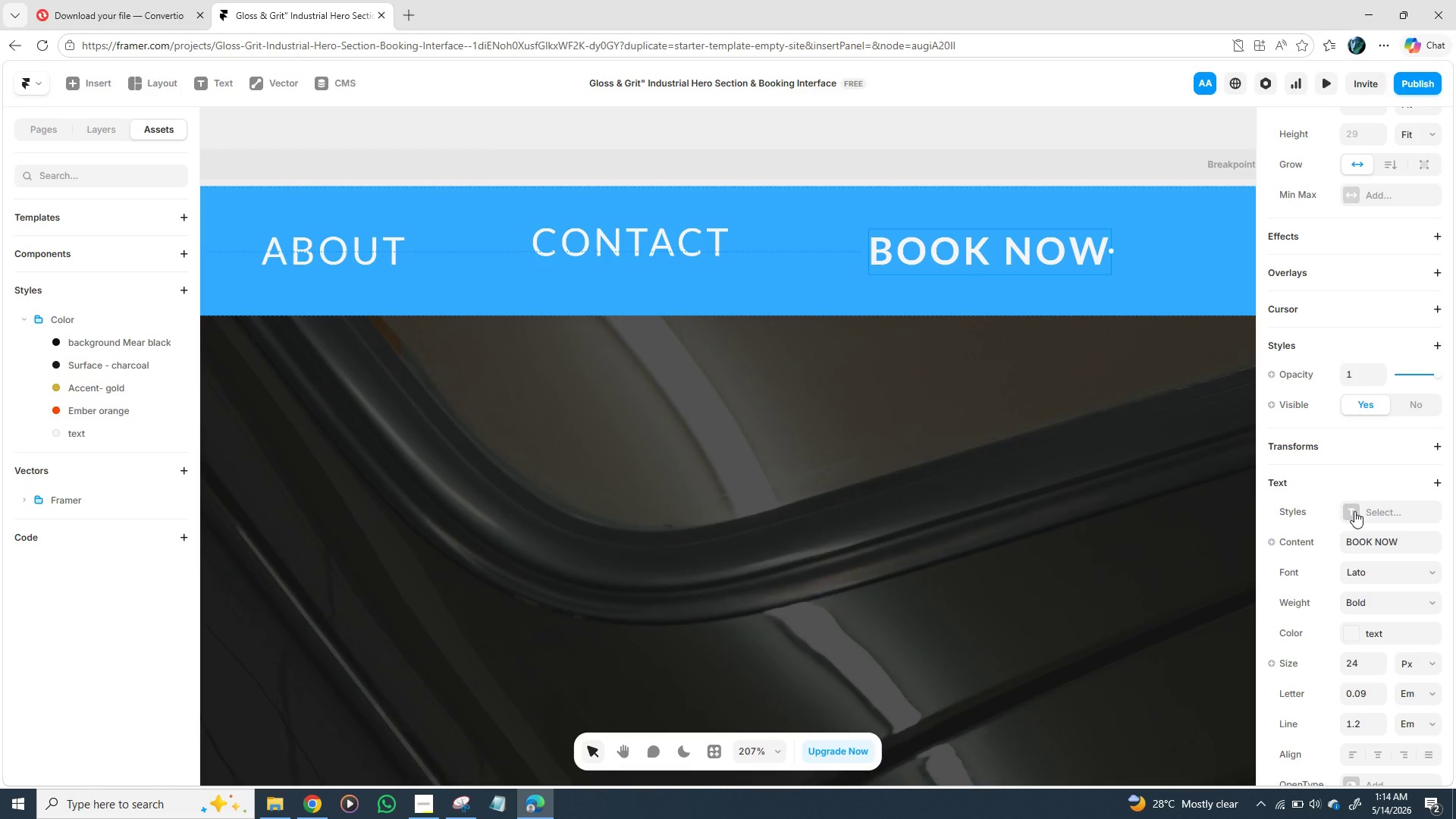 
wait(13.35)
 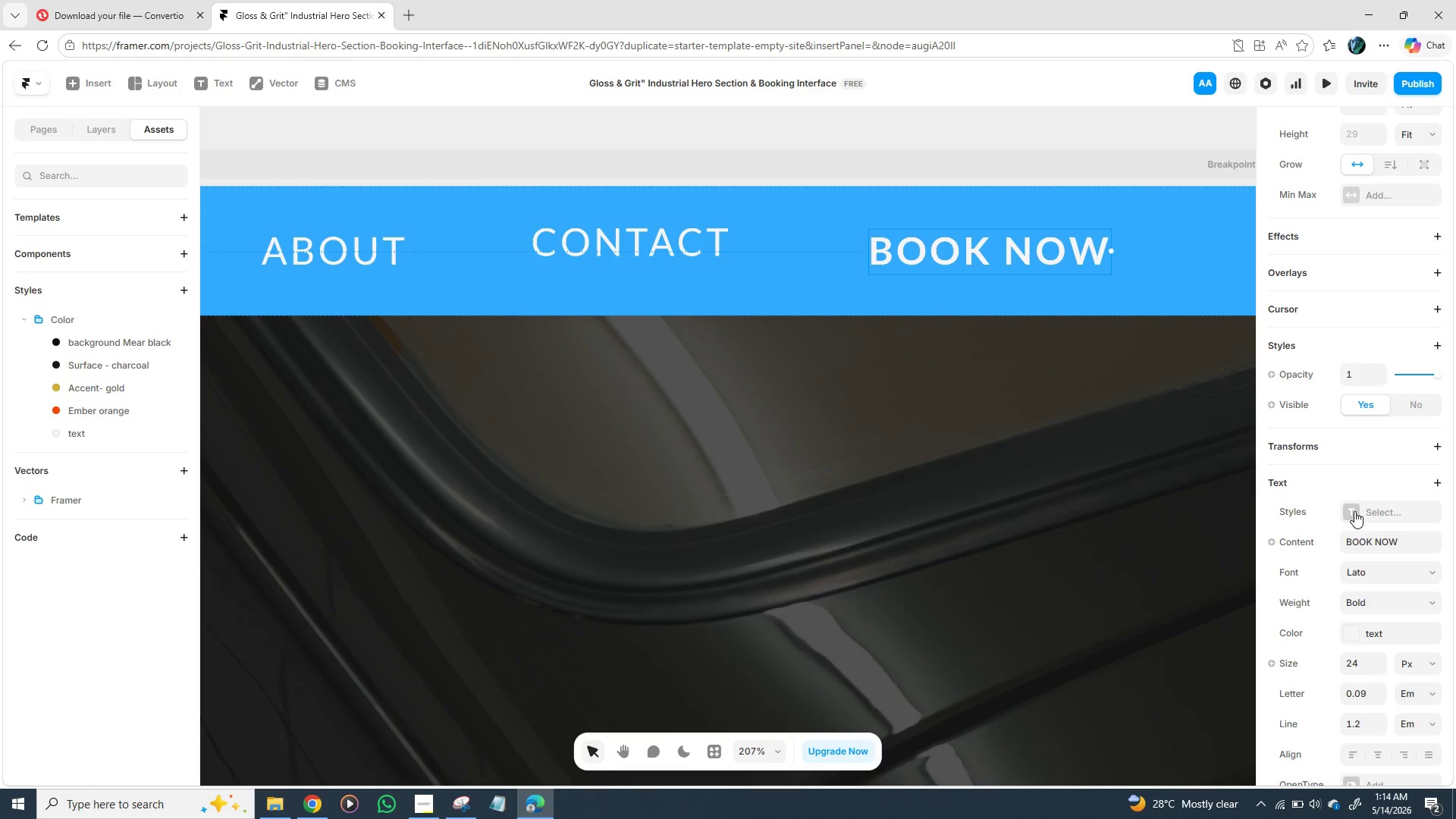 
hold_key(key=ControlLeft, duration=0.78)
 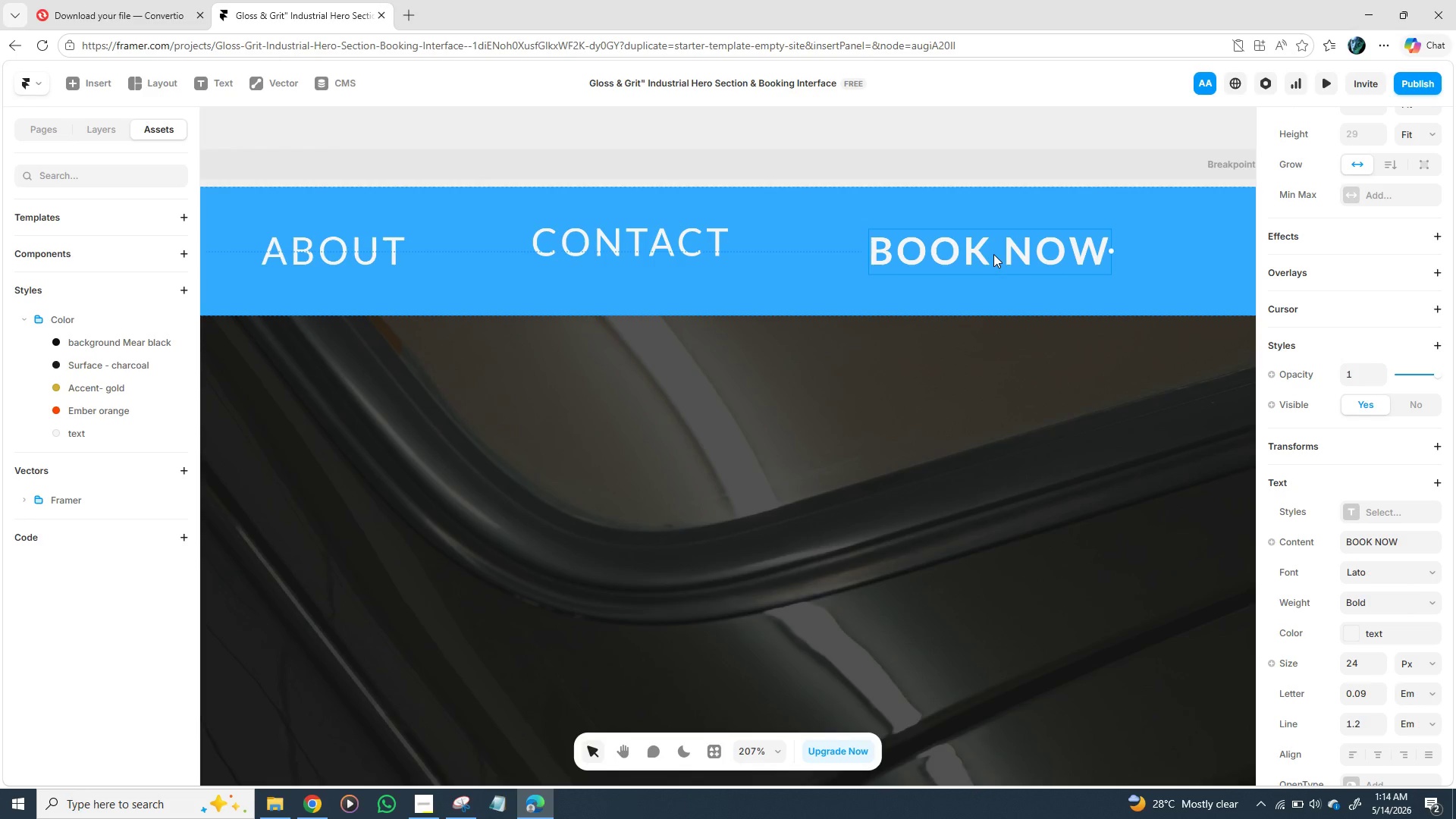 
right_click([997, 241])
 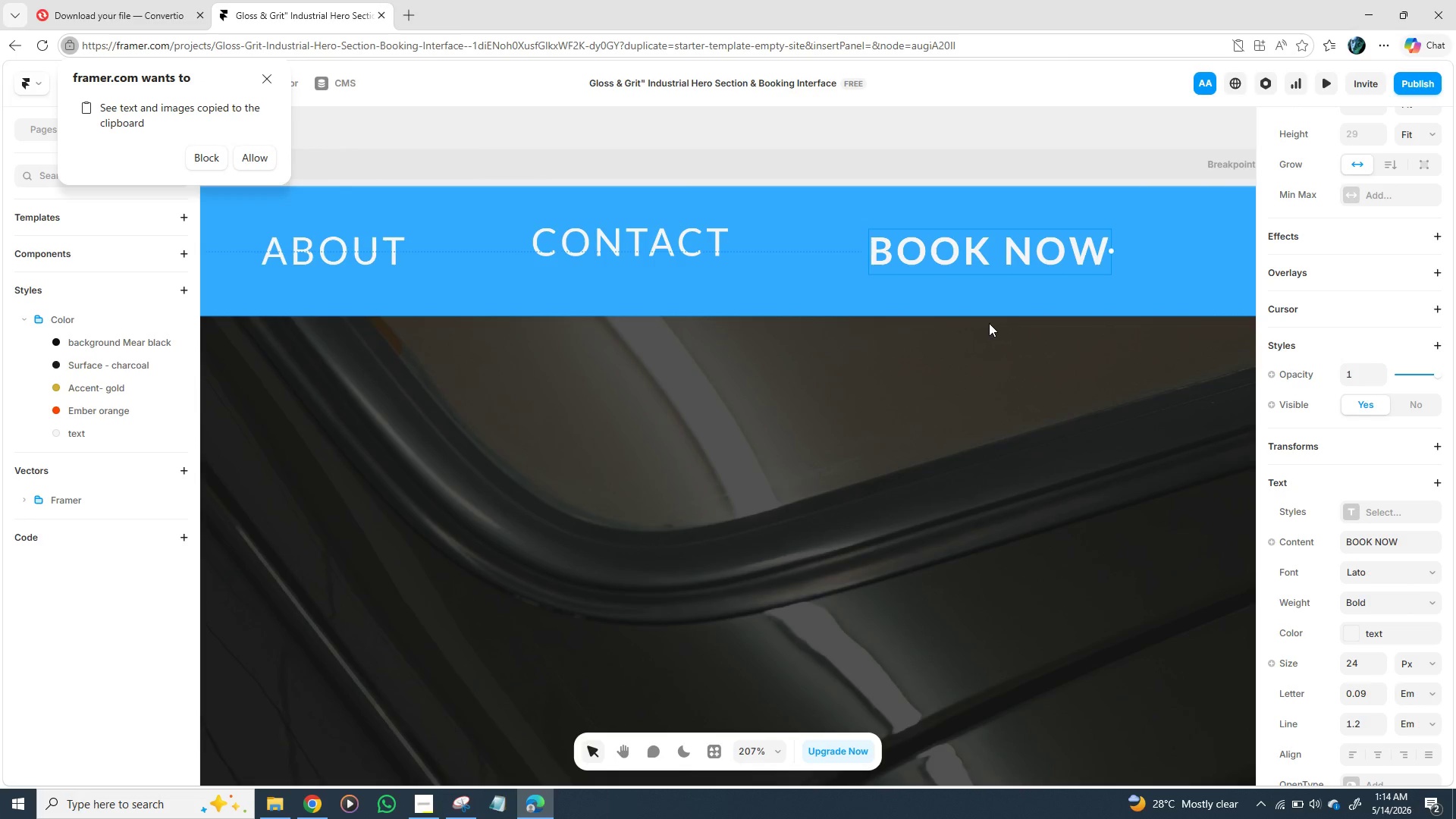 
left_click([984, 344])
 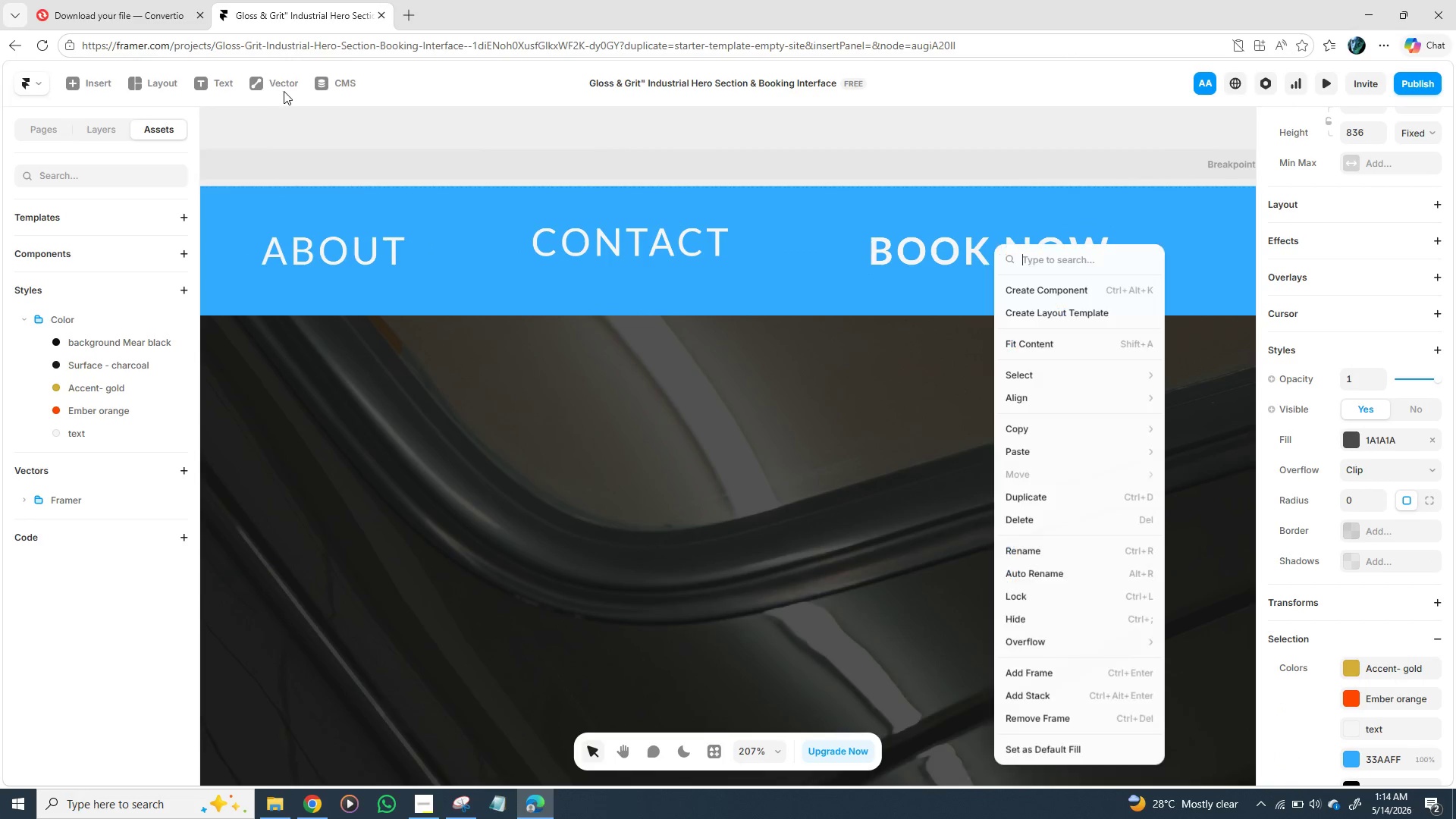 
left_click([714, 473])
 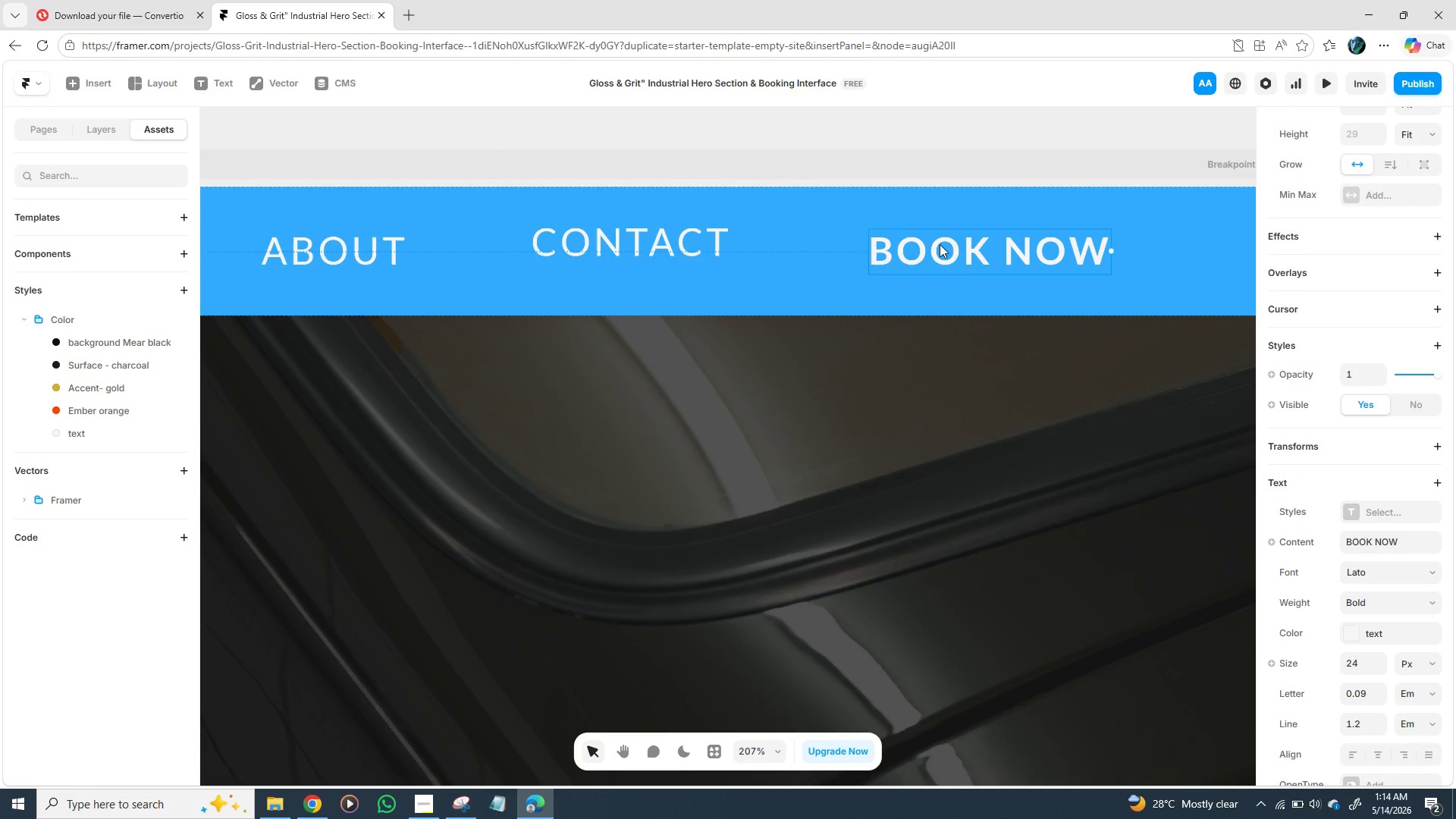 
right_click([940, 244])
 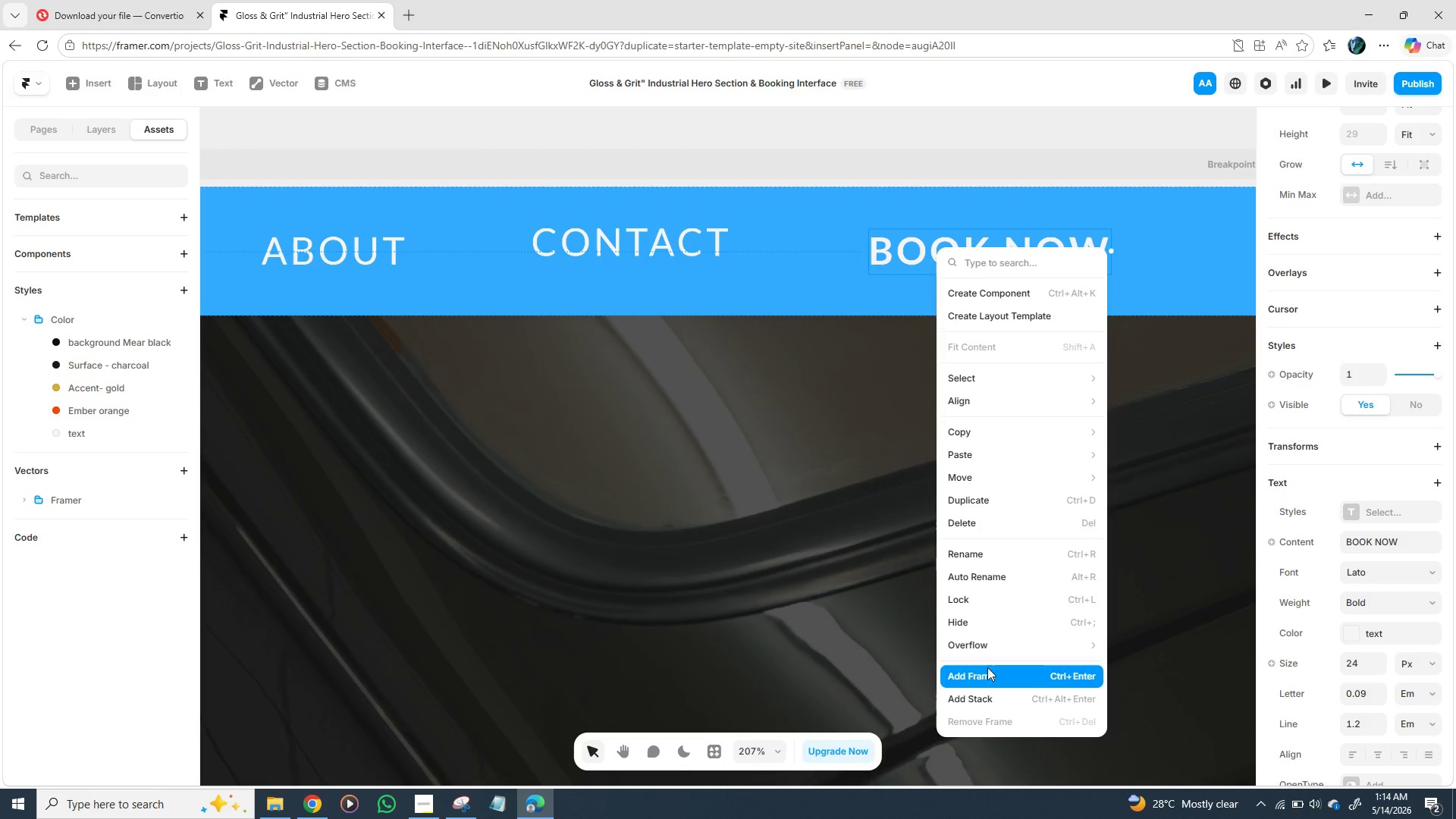 
wait(5.45)
 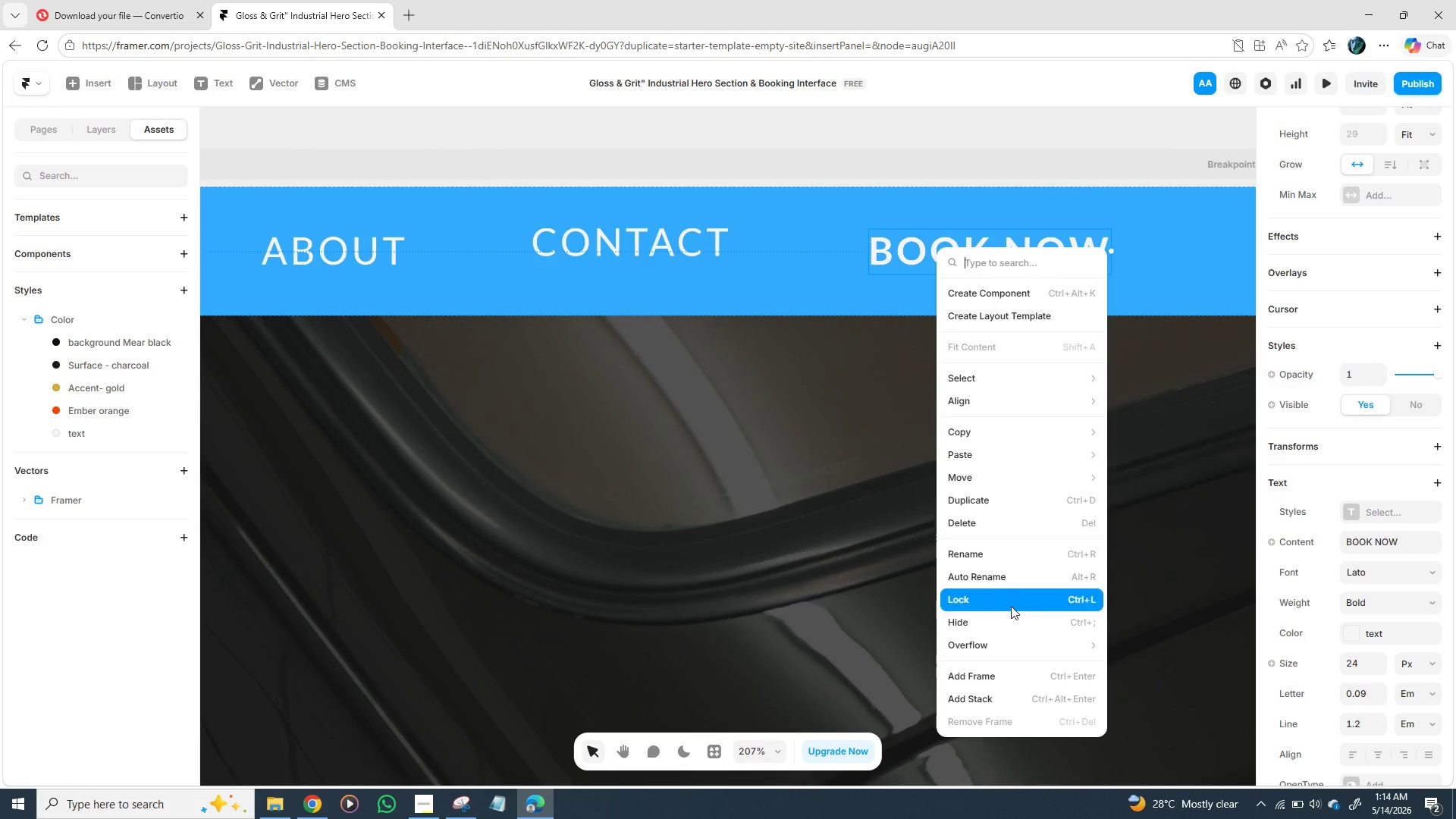 
left_click([993, 693])
 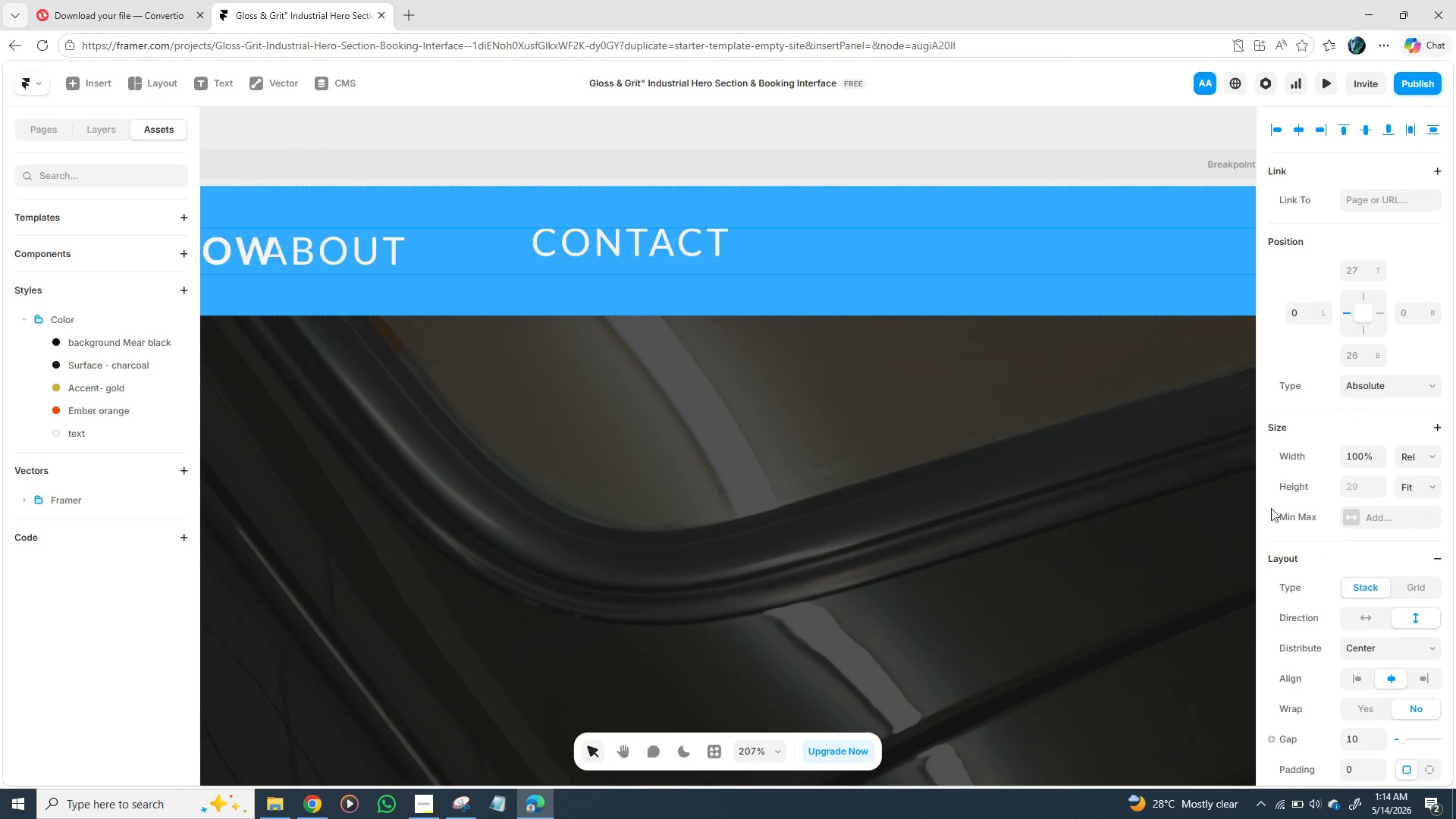 
left_click([1437, 449])
 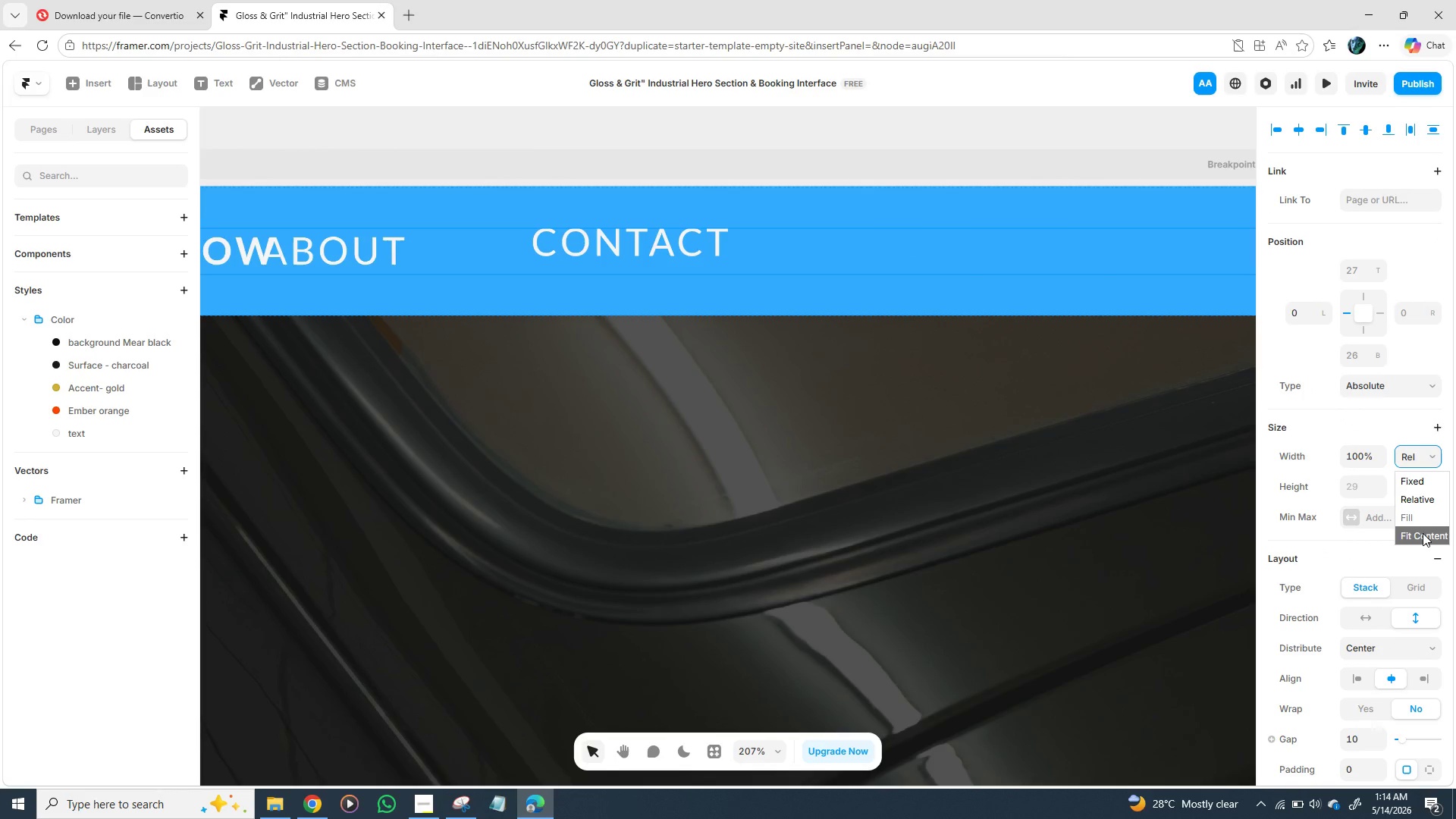 
left_click([1423, 533])
 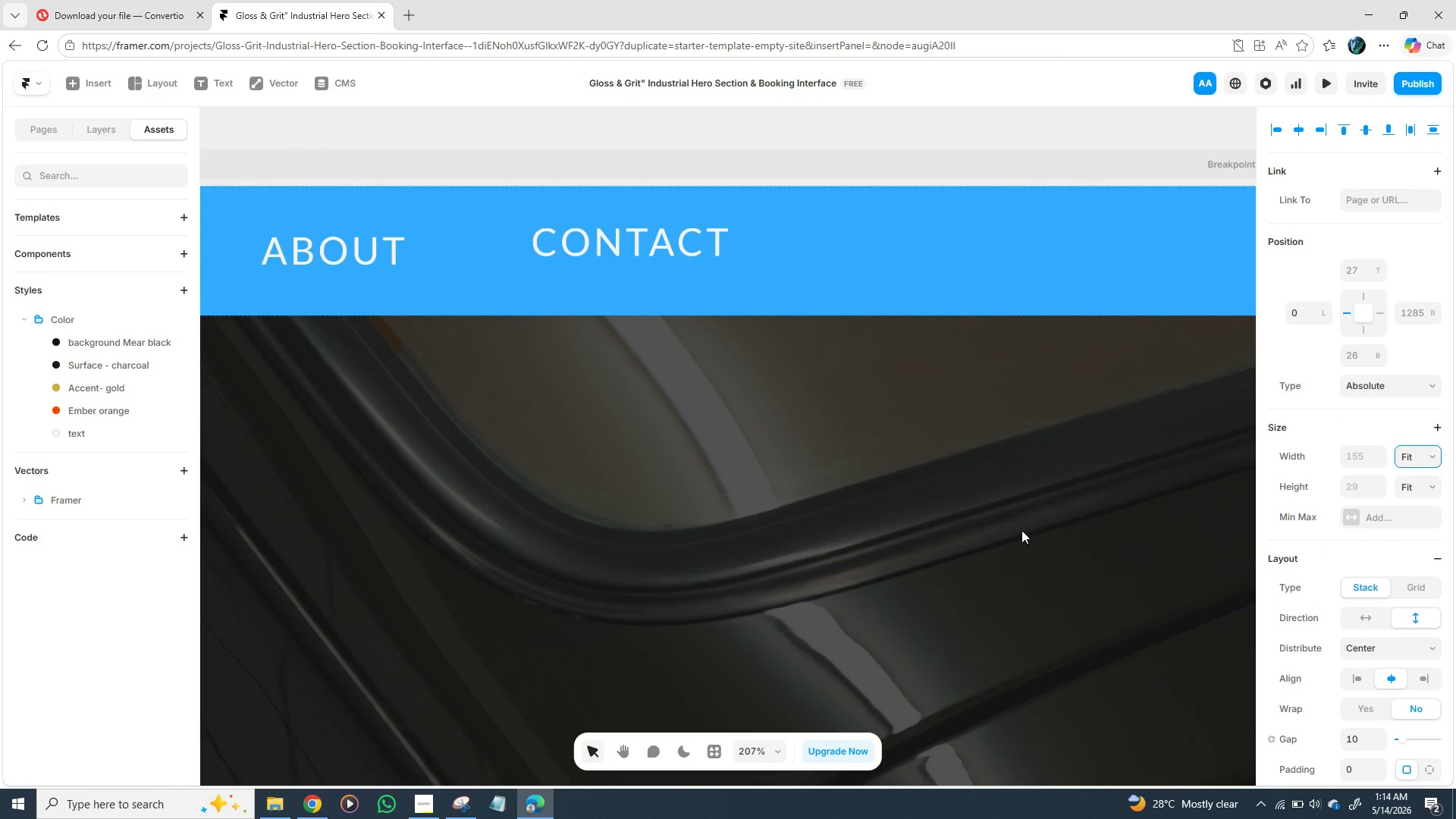 
left_click([1021, 531])
 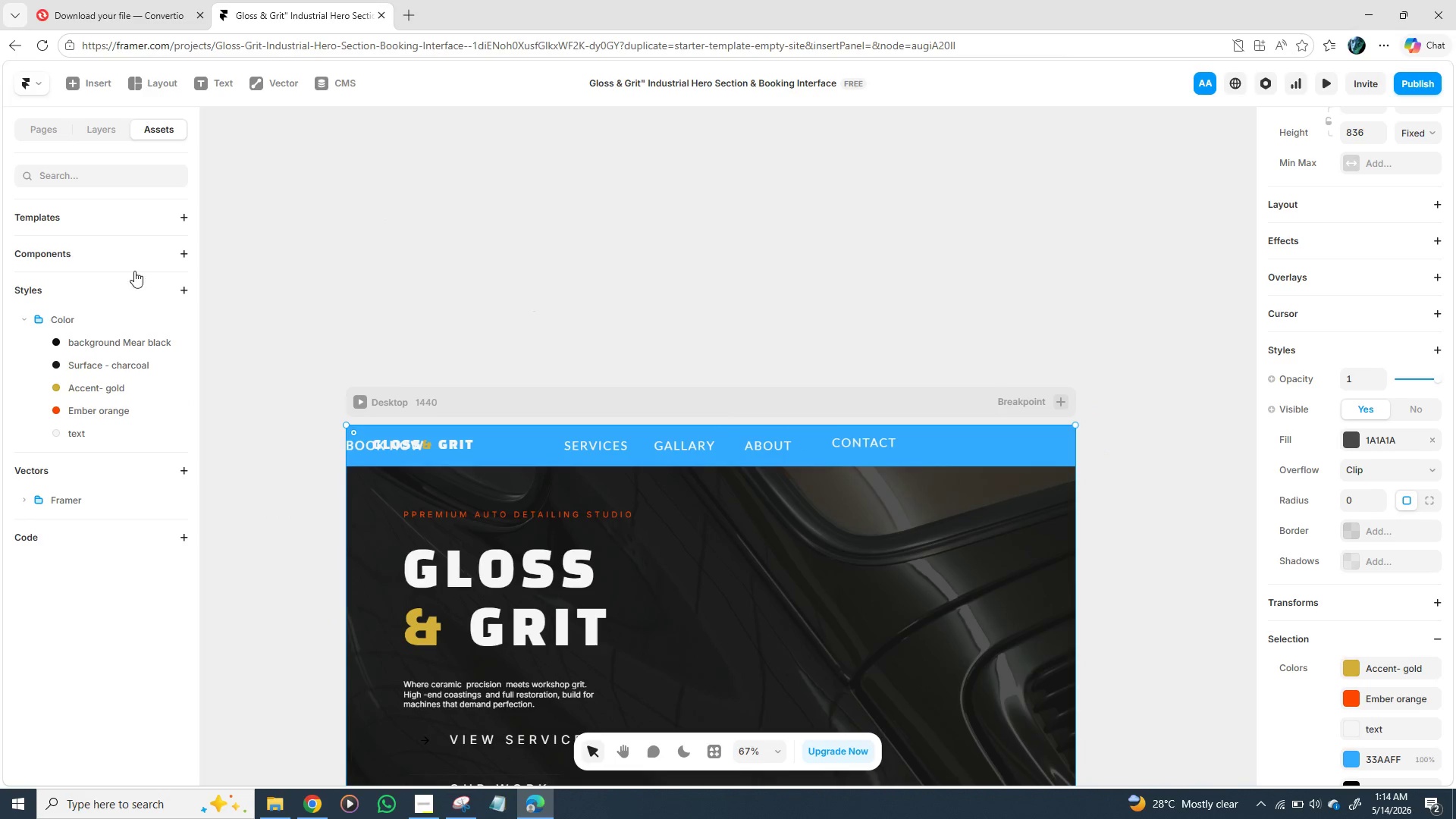 
wait(10.33)
 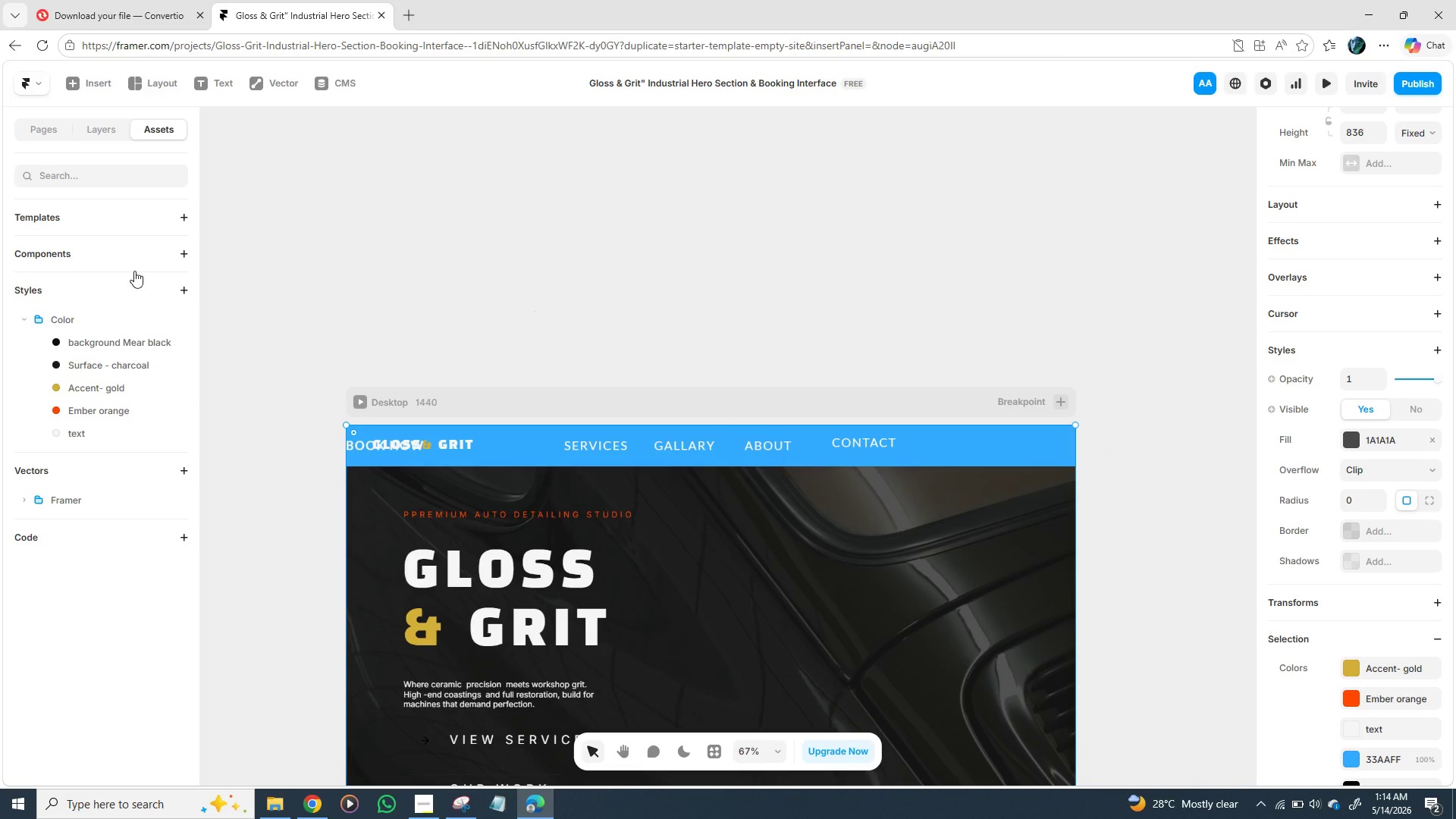 
left_click([115, 370])
 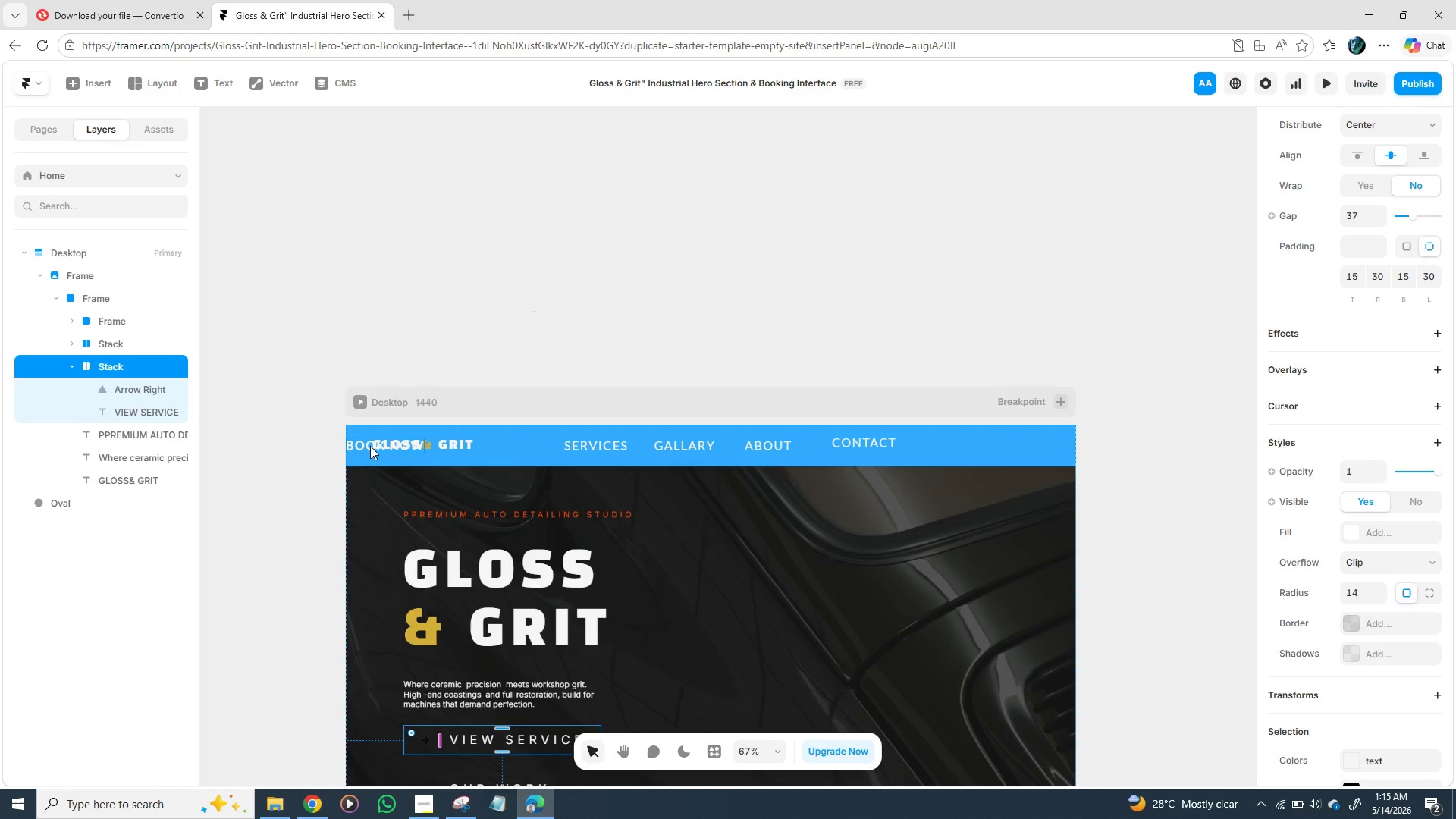 
left_click([370, 441])
 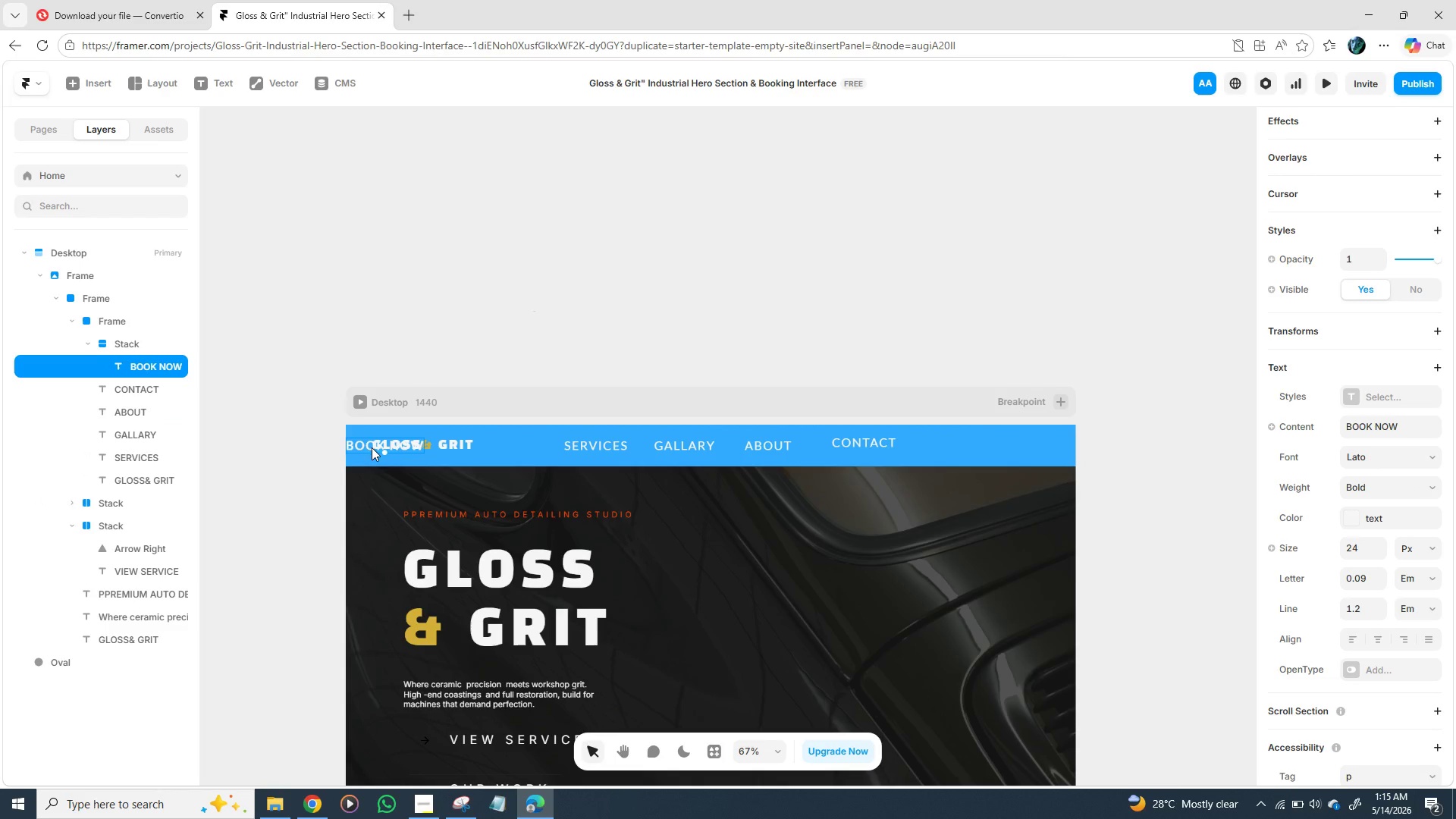 
left_click([379, 447])
 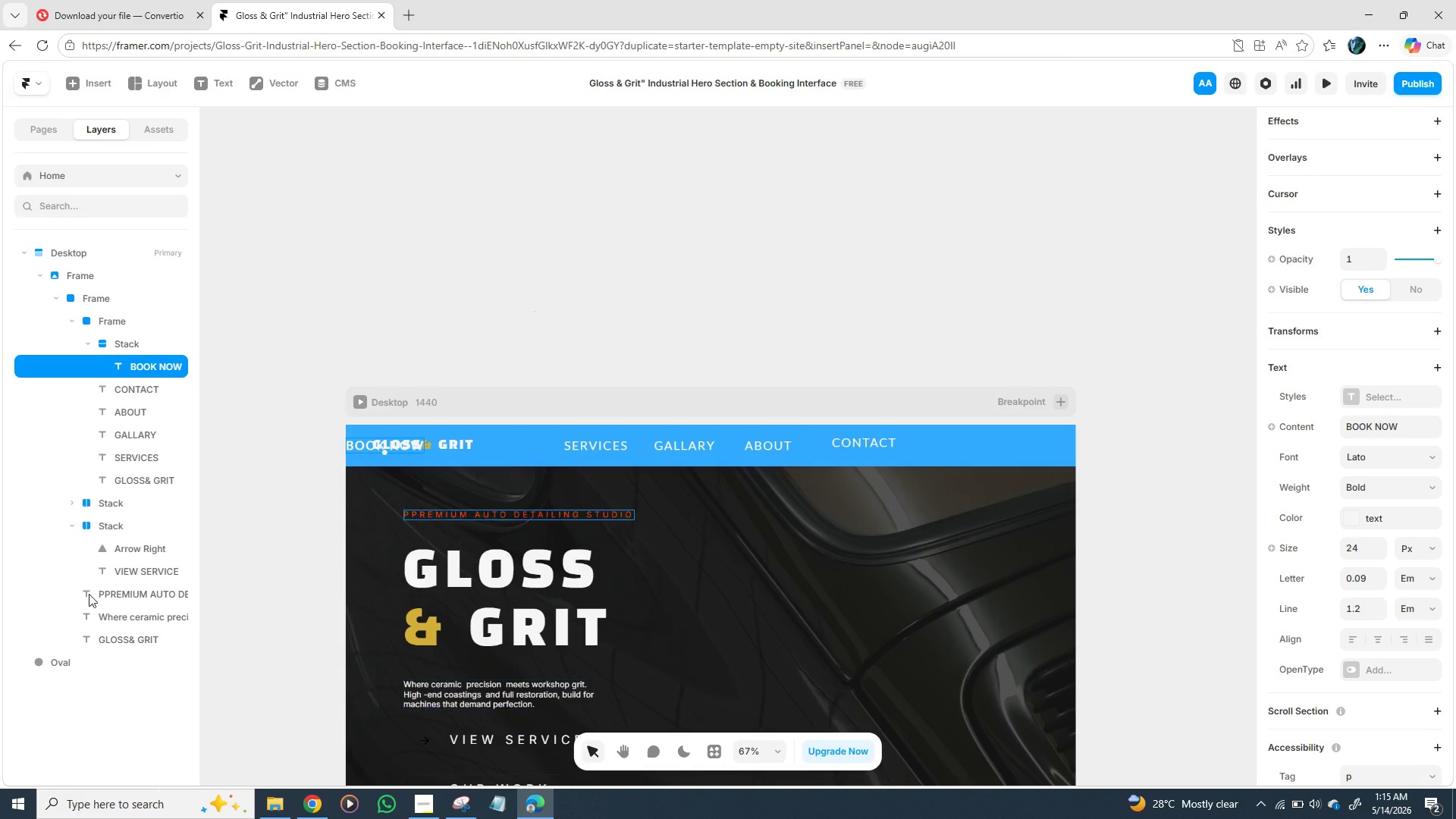 
mouse_move([86, 502])
 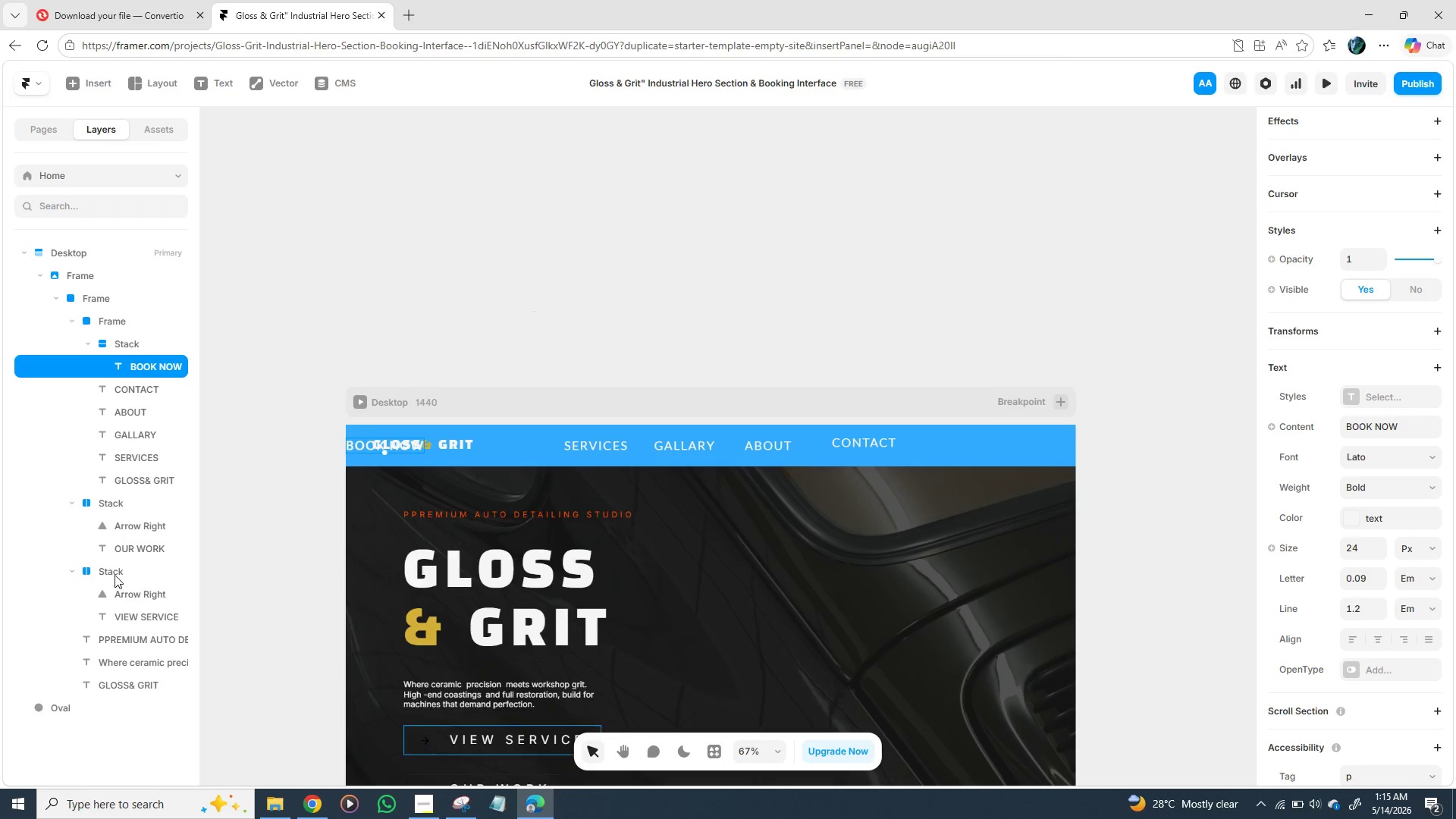 
wait(7.11)
 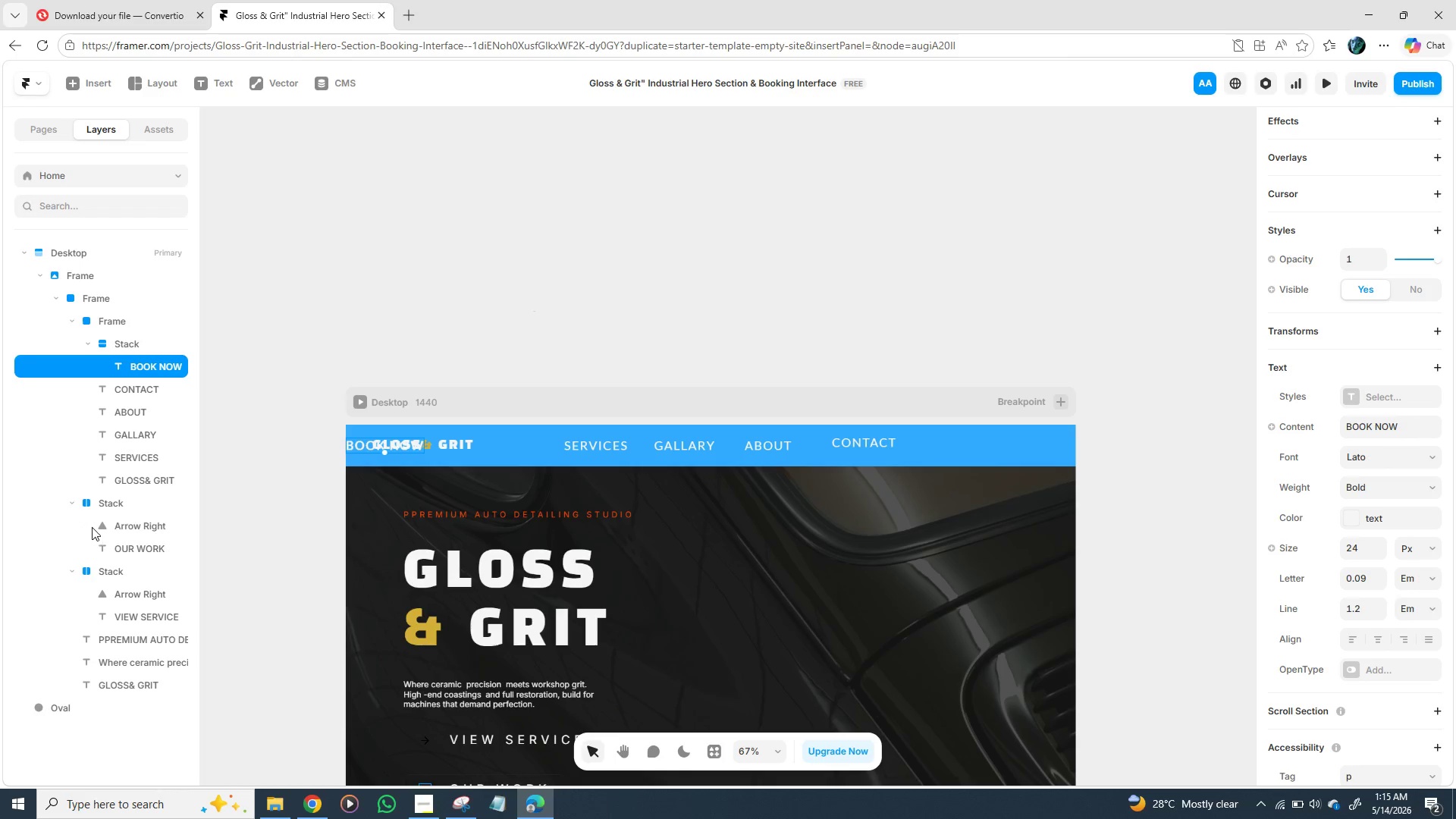 
scroll: coordinate [115, 535], scroll_direction: up, amount: 2.0
 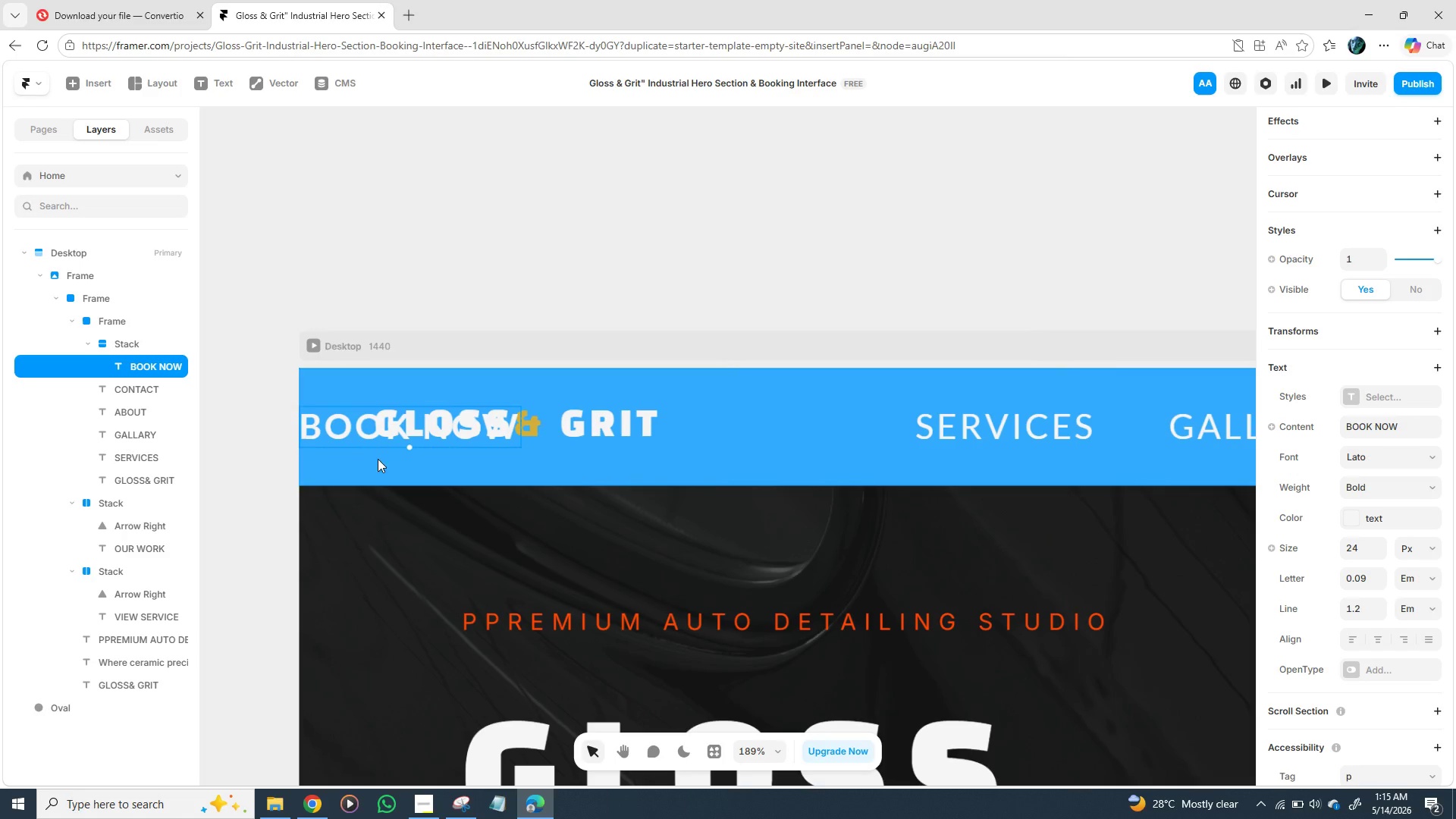 
wait(5.14)
 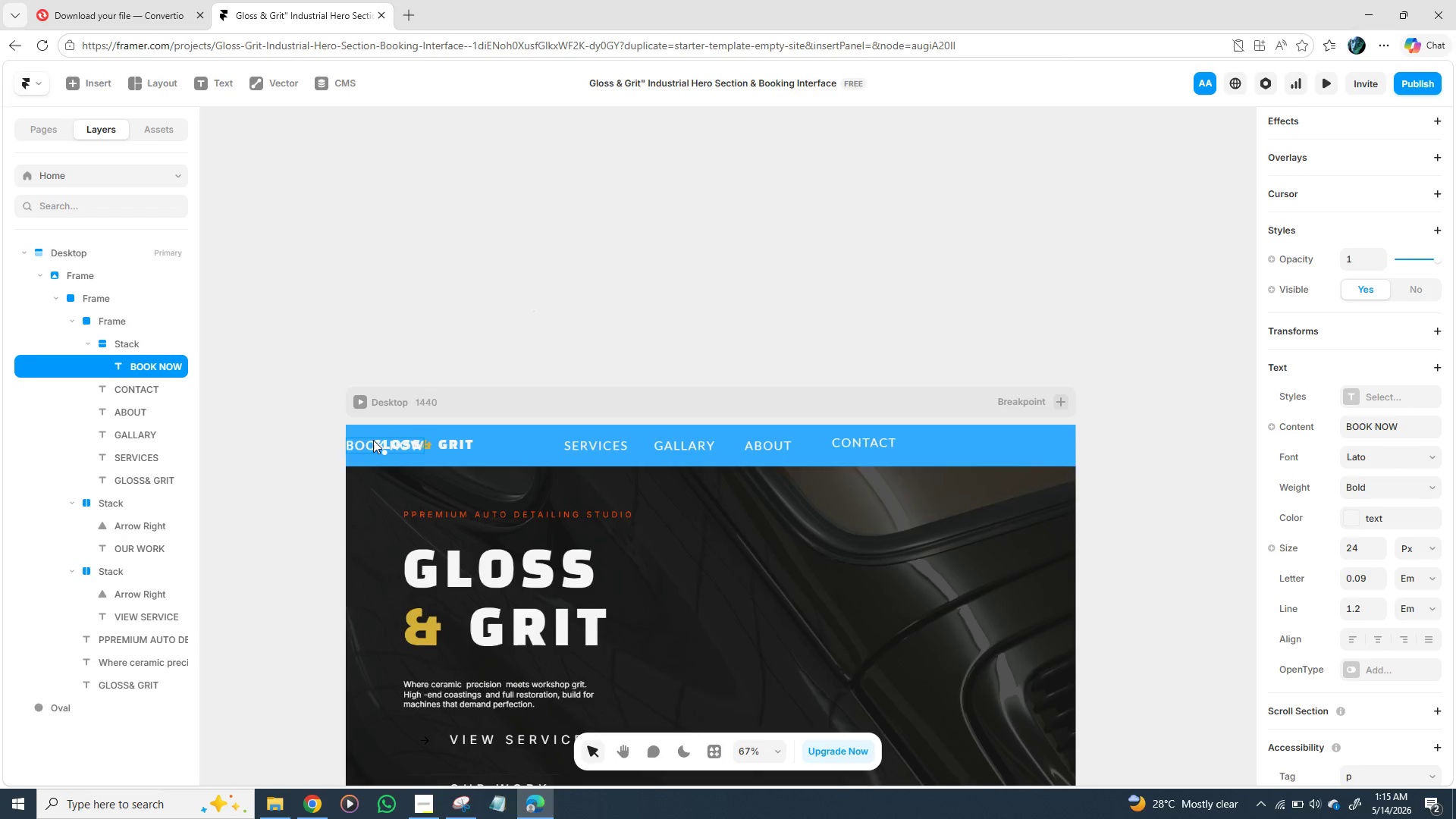 
left_click([380, 444])
 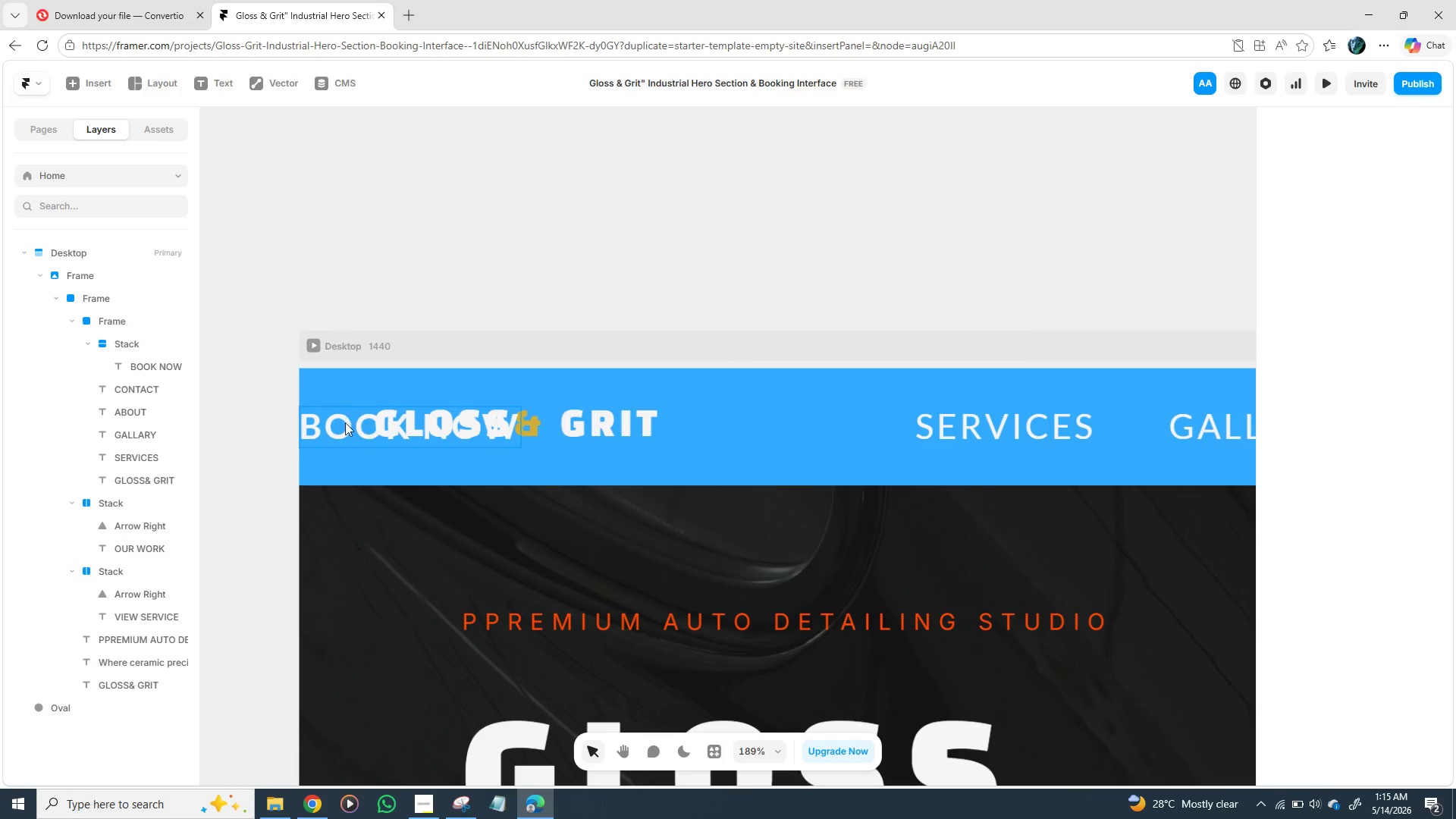 
left_click([348, 413])
 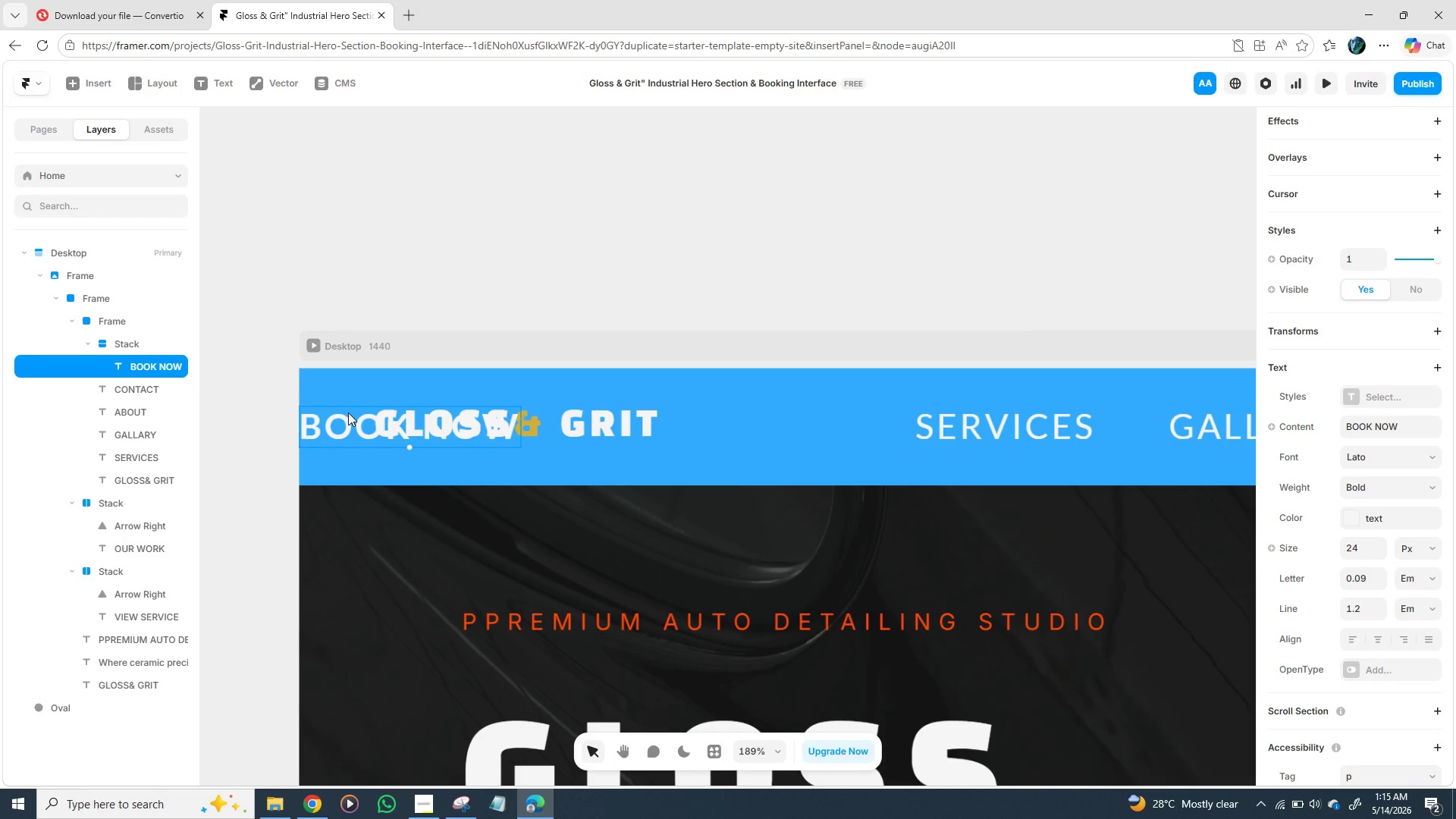 
left_click_drag(start_coordinate=[348, 413], to_coordinate=[991, 422])
 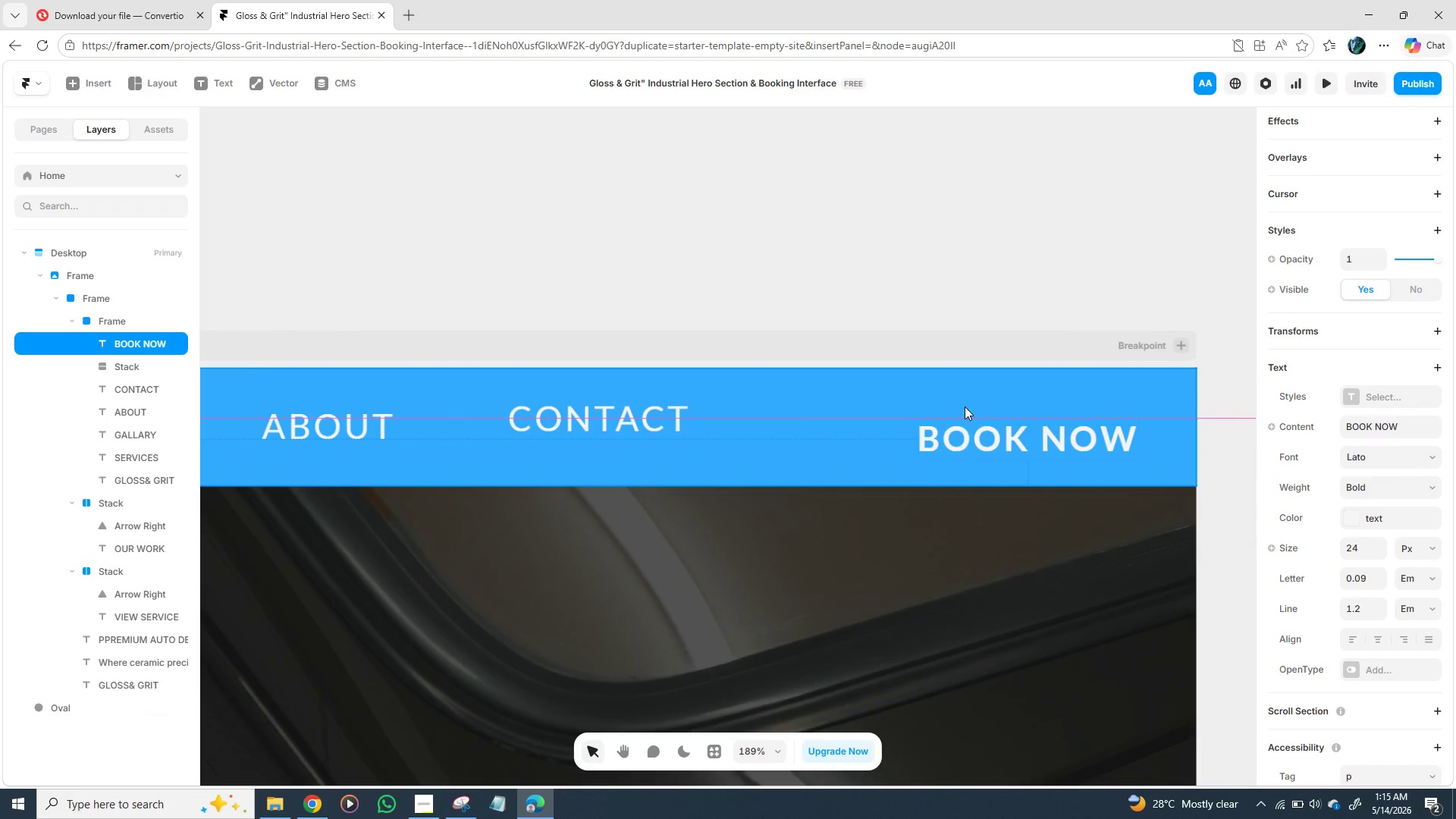 
left_click_drag(start_coordinate=[965, 413], to_coordinate=[964, 401])
 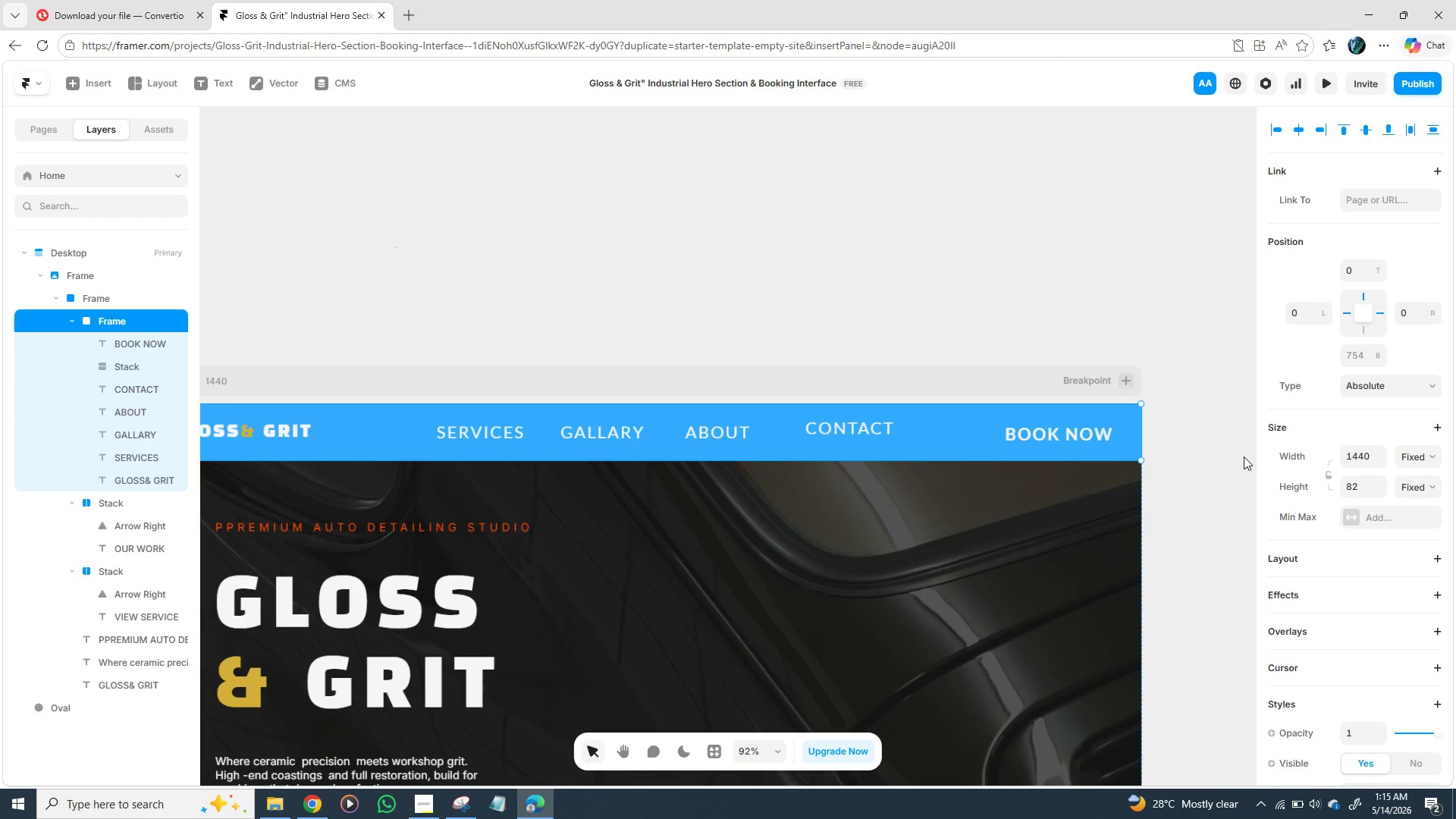 
wait(5.5)
 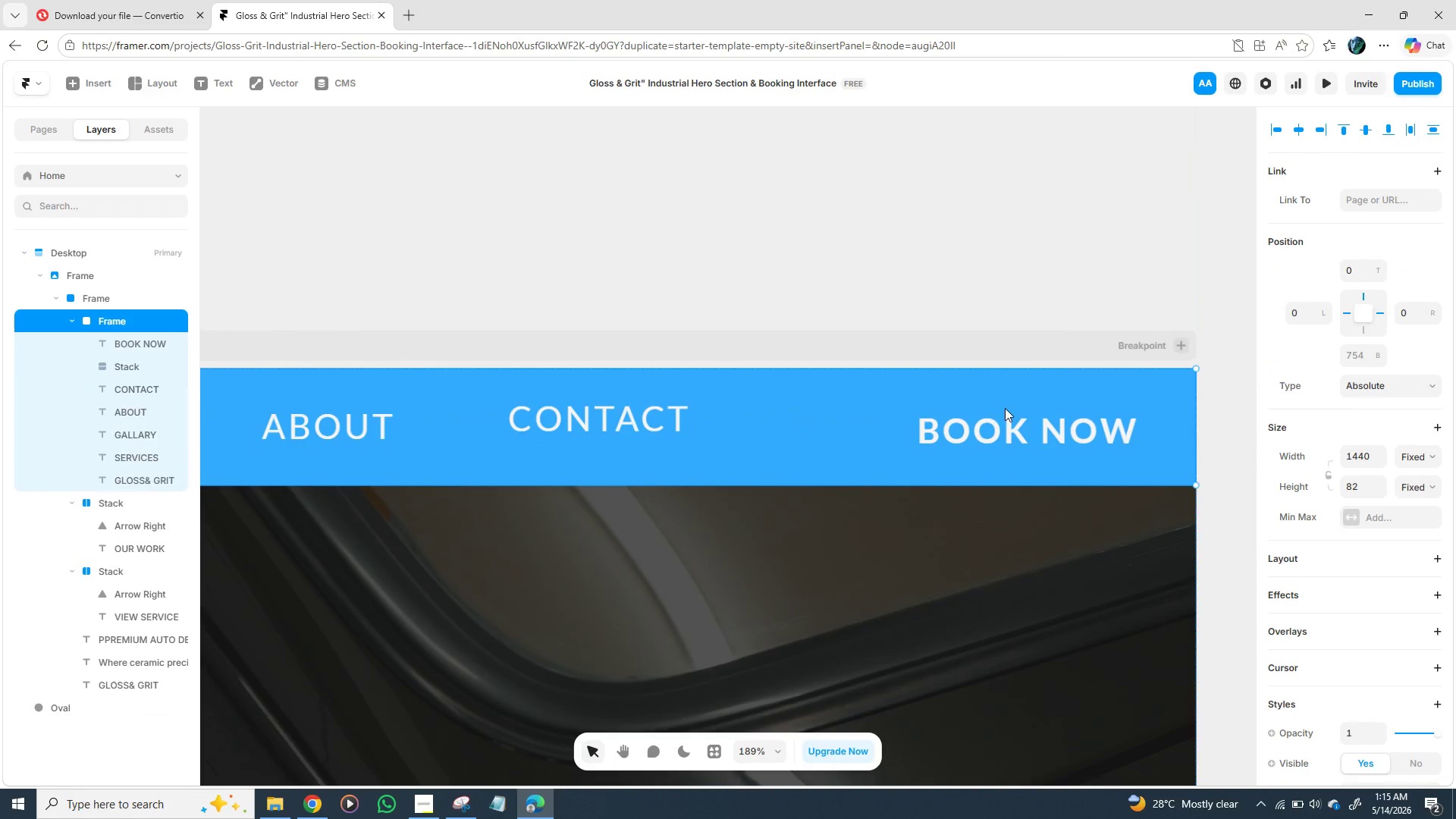 
scroll: coordinate [1373, 517], scroll_direction: down, amount: 2.0
 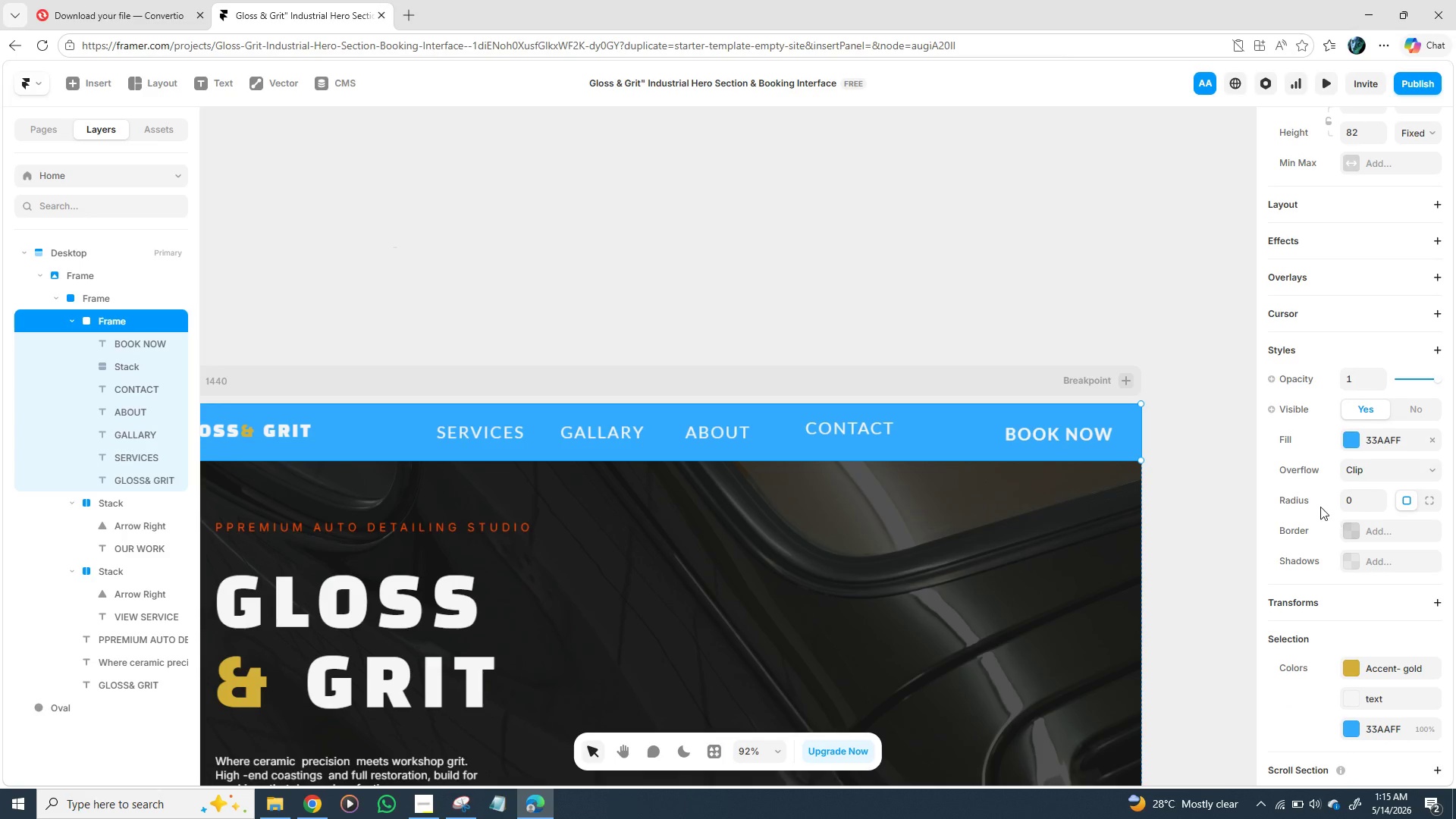 
scroll: coordinate [1334, 497], scroll_direction: up, amount: 1.0
 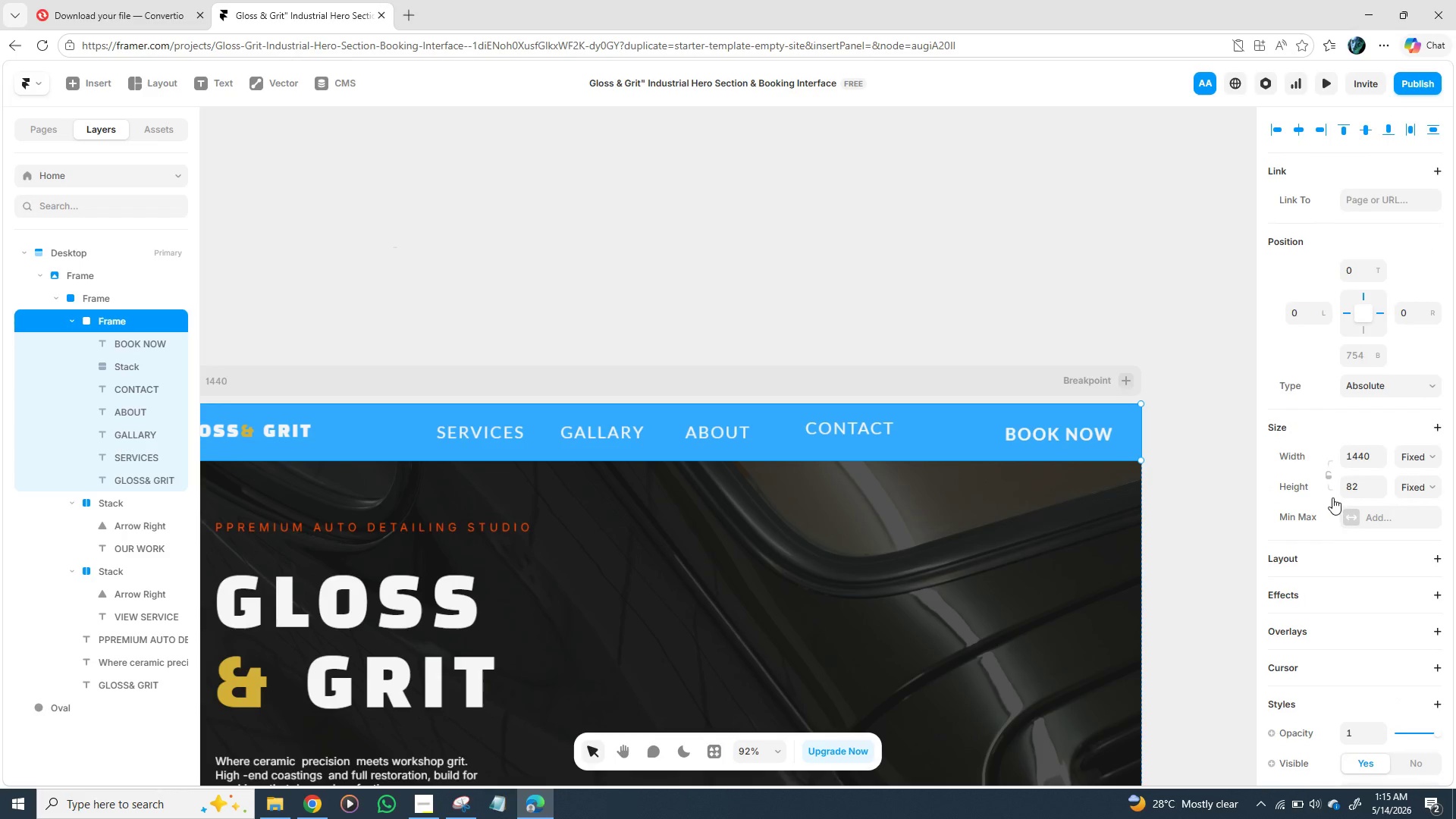 
scroll: coordinate [1332, 501], scroll_direction: down, amount: 1.0
 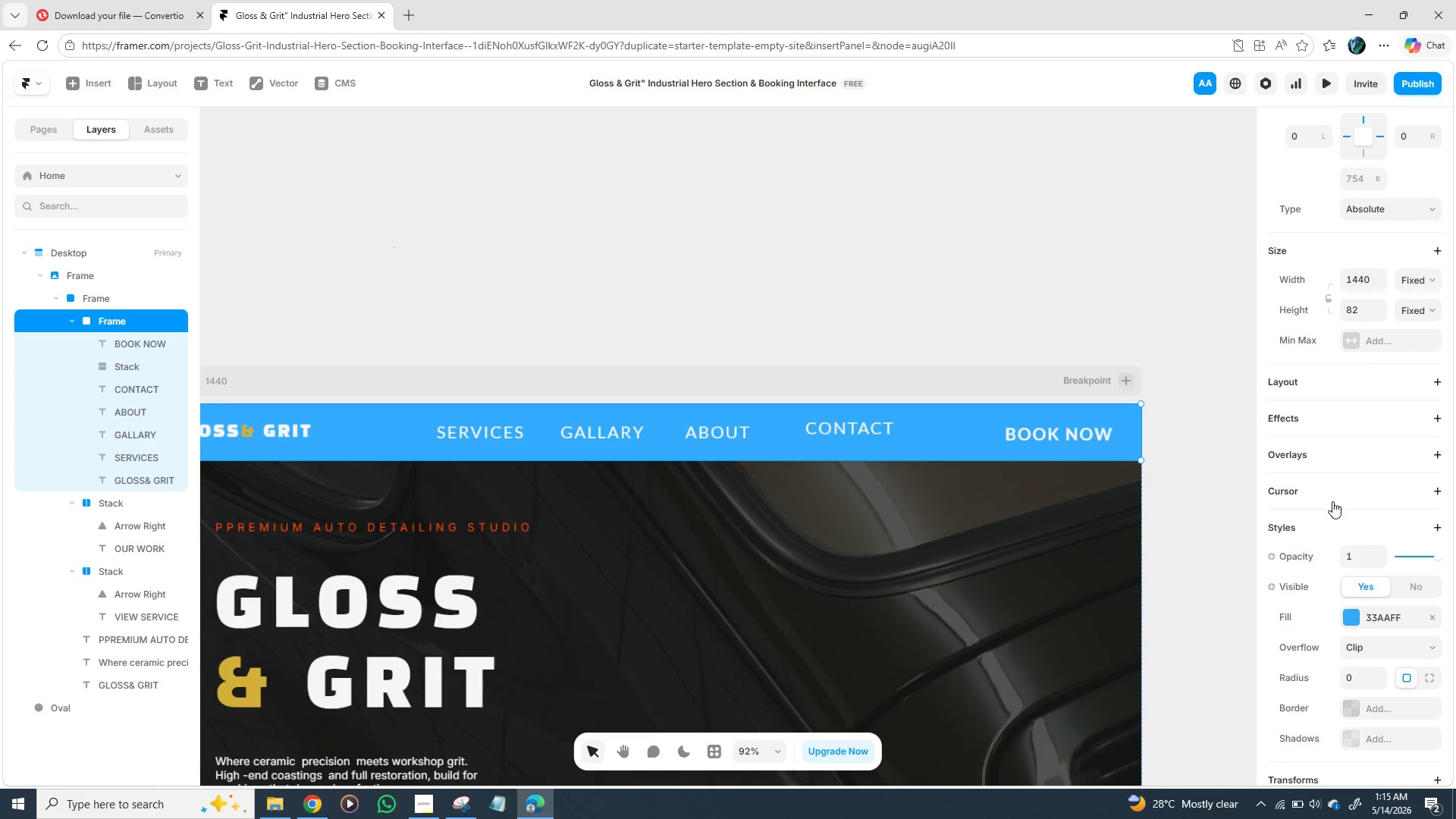 
scroll: coordinate [1332, 499], scroll_direction: up, amount: 7.0
 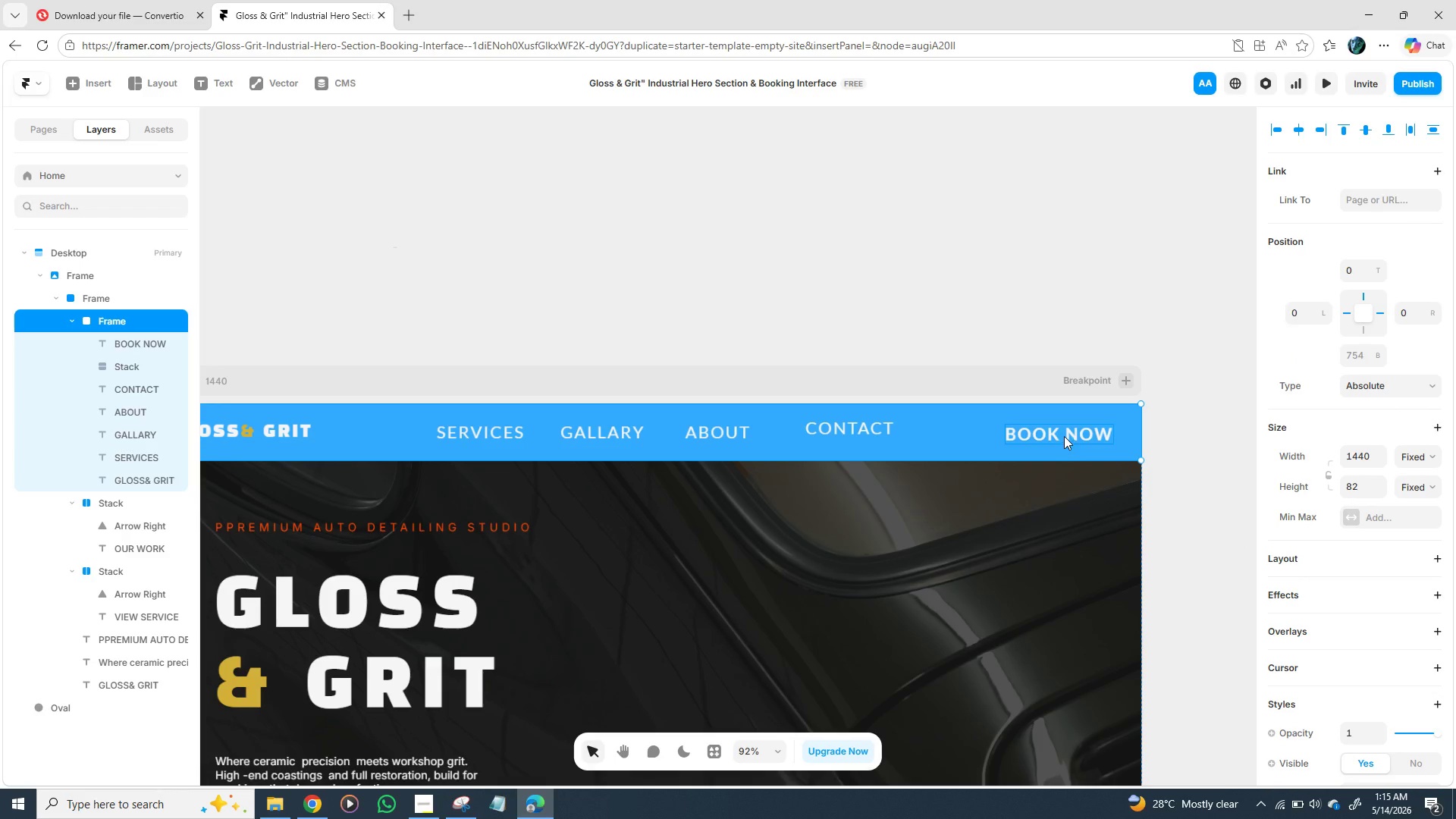 
left_click([1064, 436])
 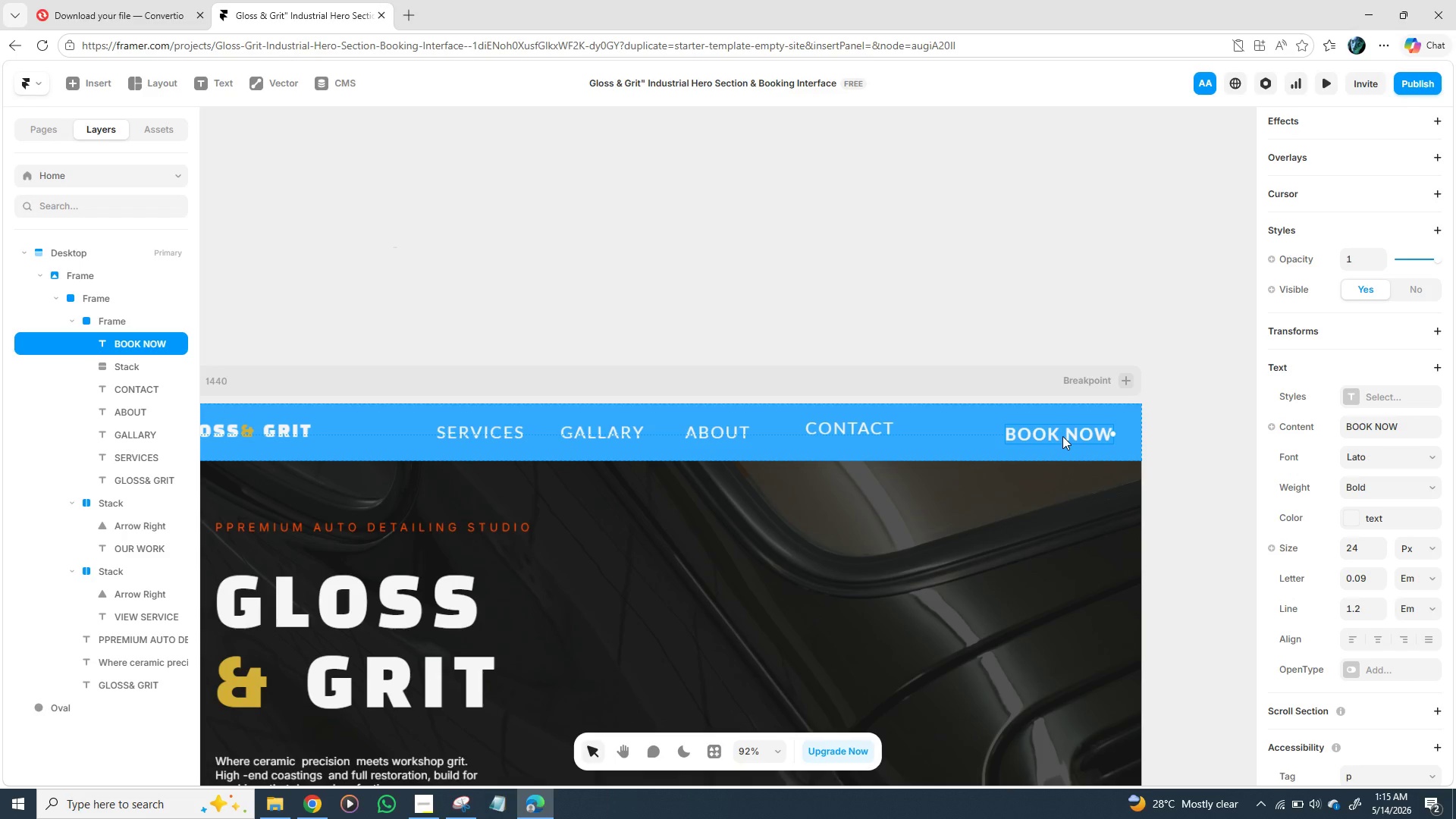 
right_click([1061, 435])
 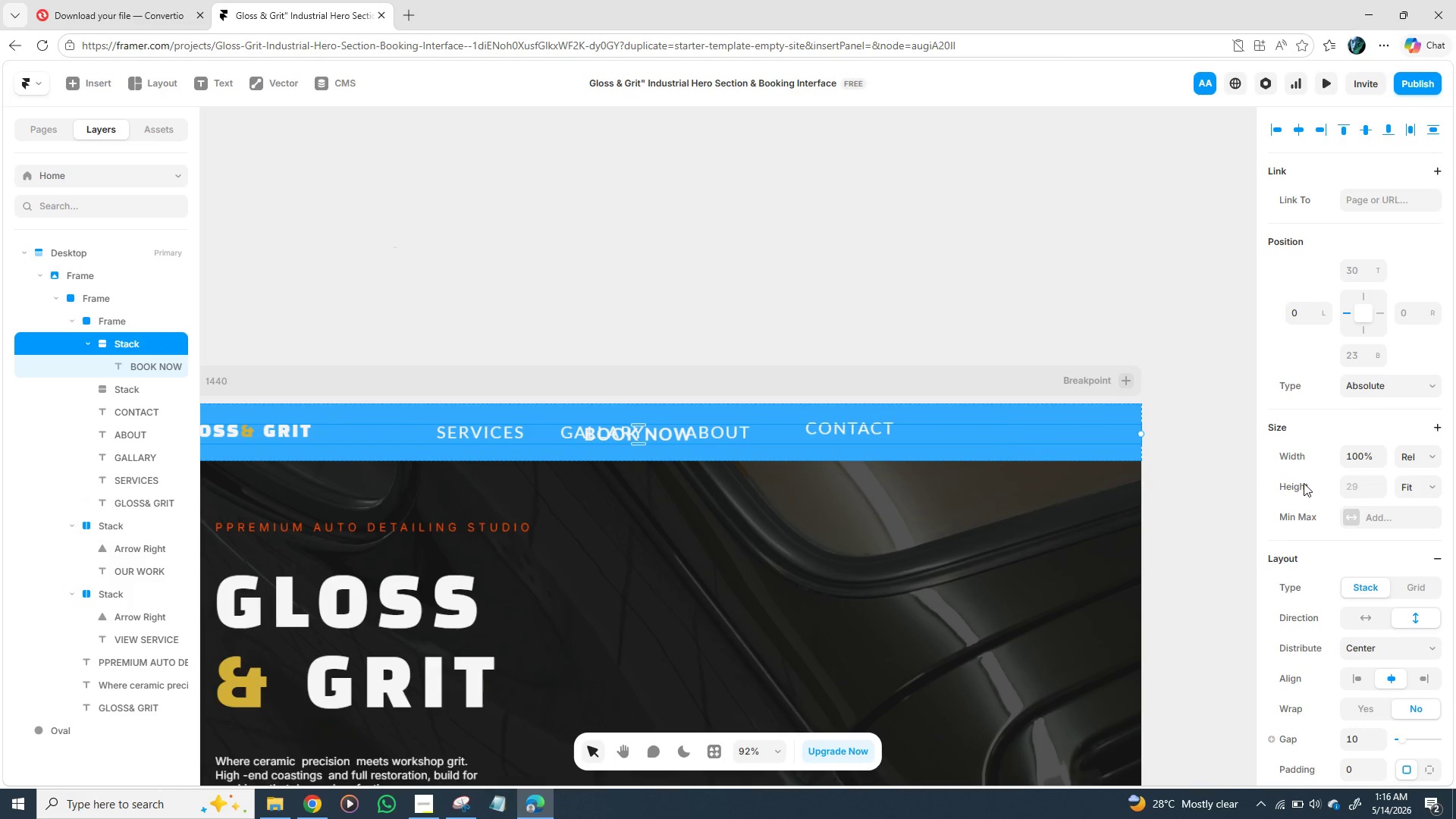 
wait(6.94)
 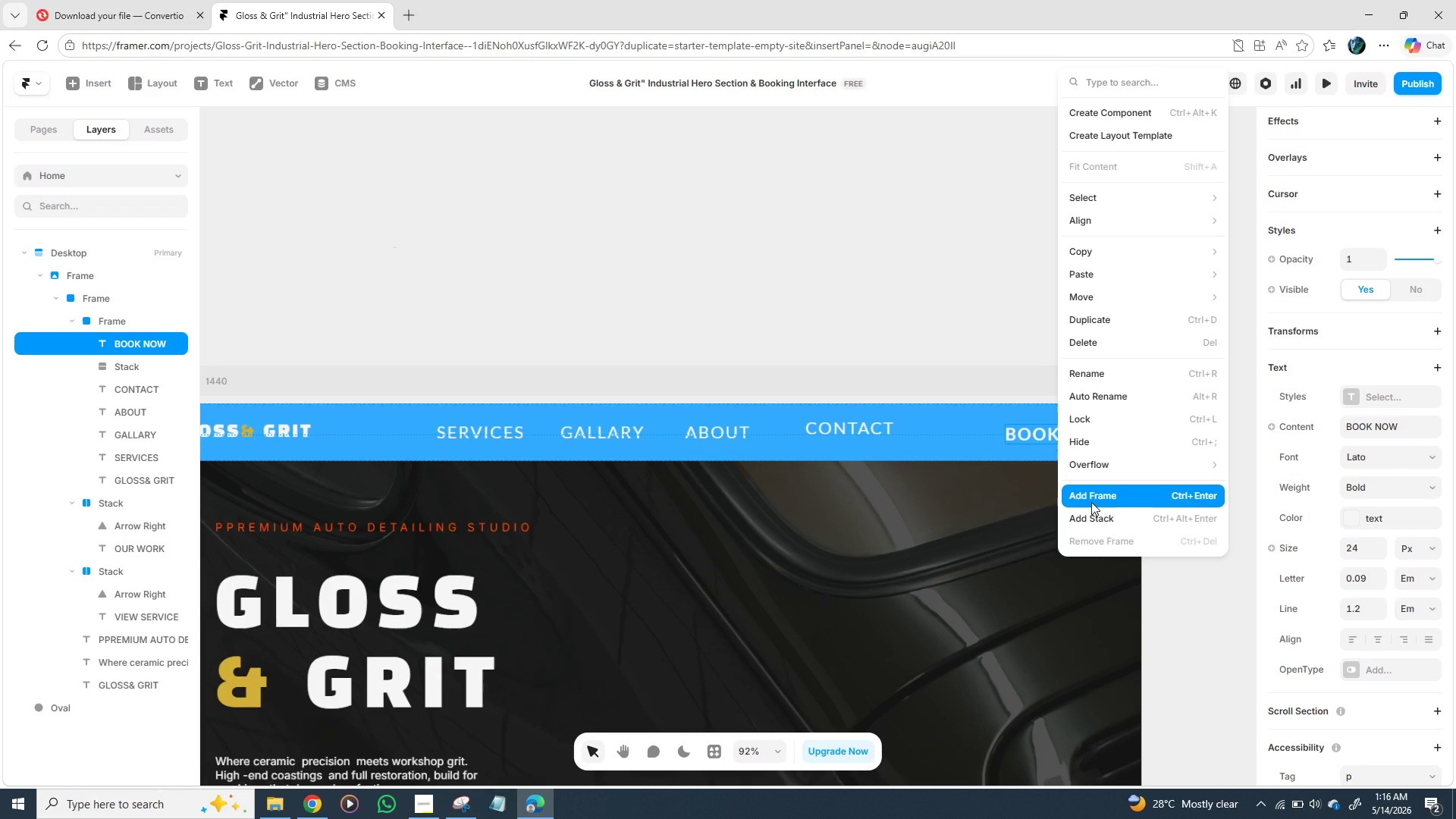 
left_click([1432, 458])
 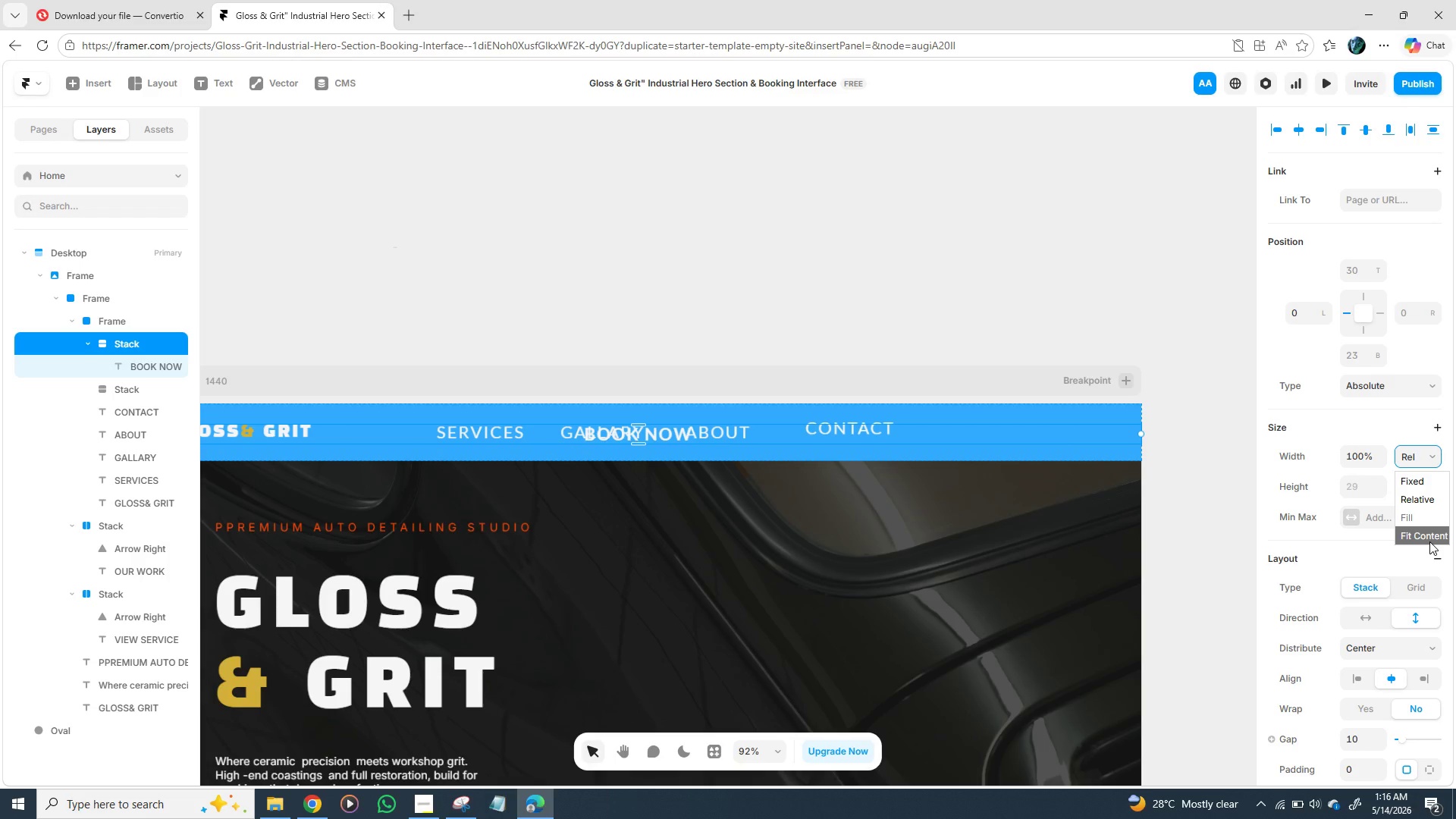 
left_click([1429, 543])
 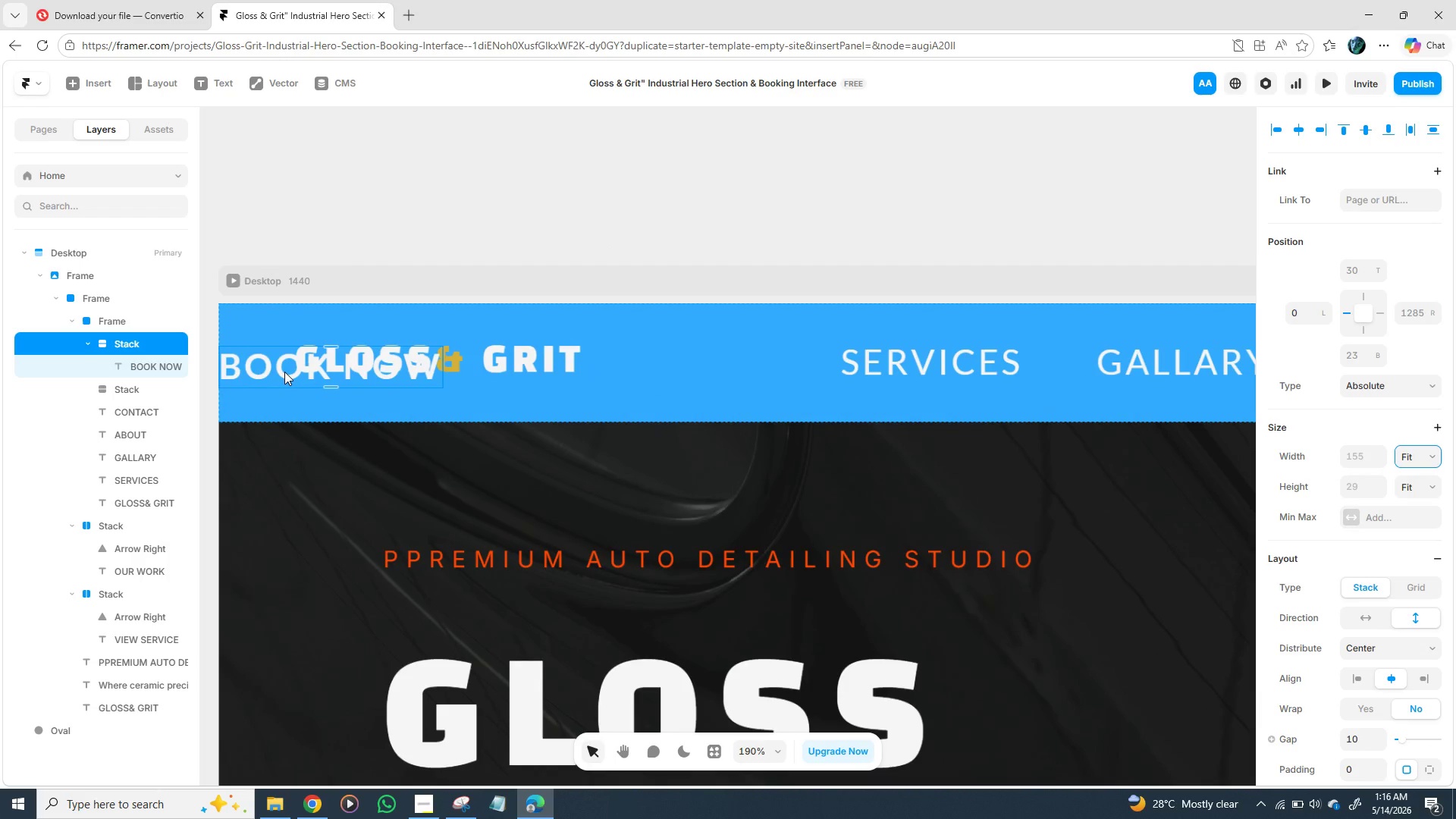 
wait(6.53)
 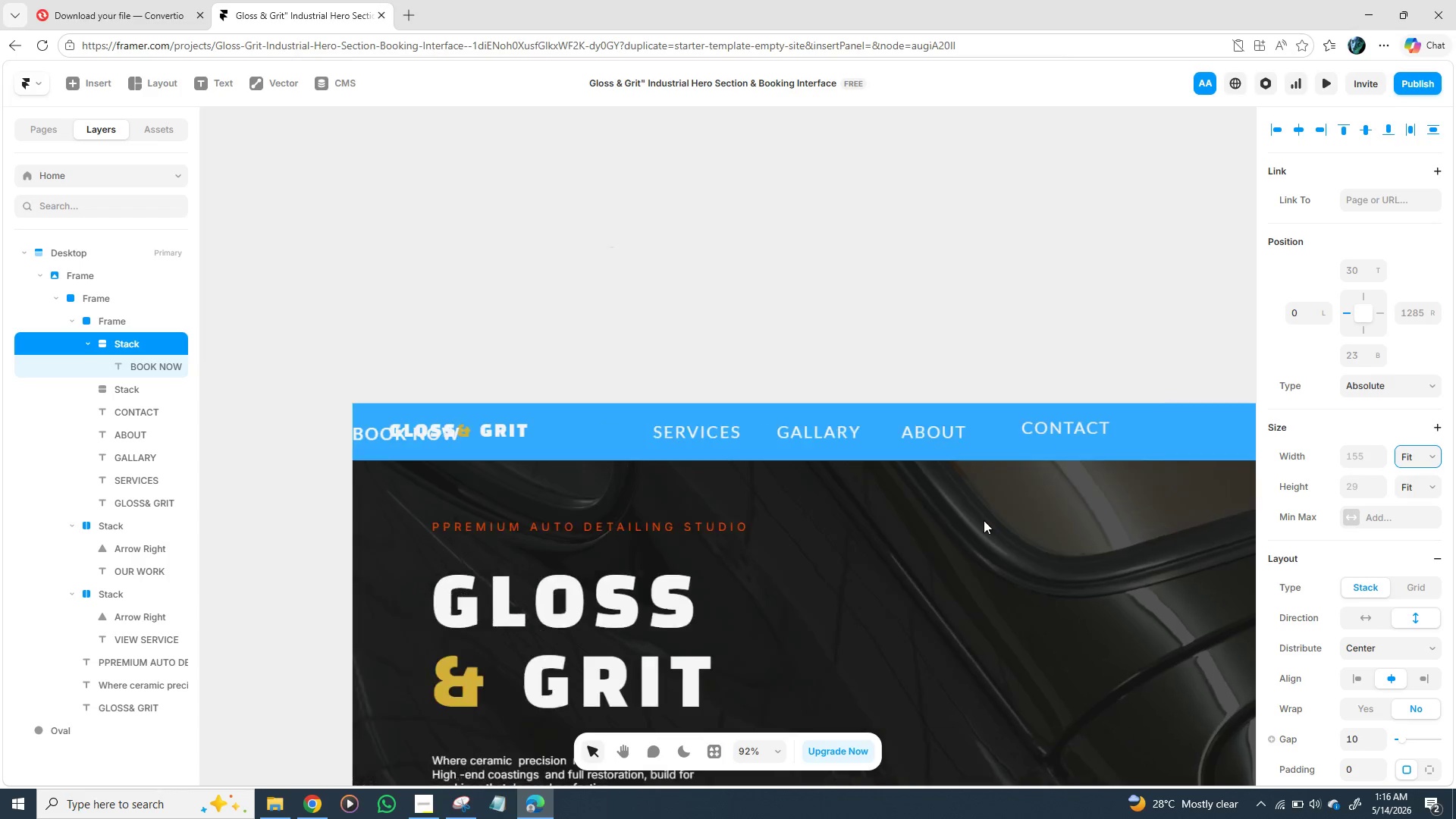 
left_click([369, 209])
 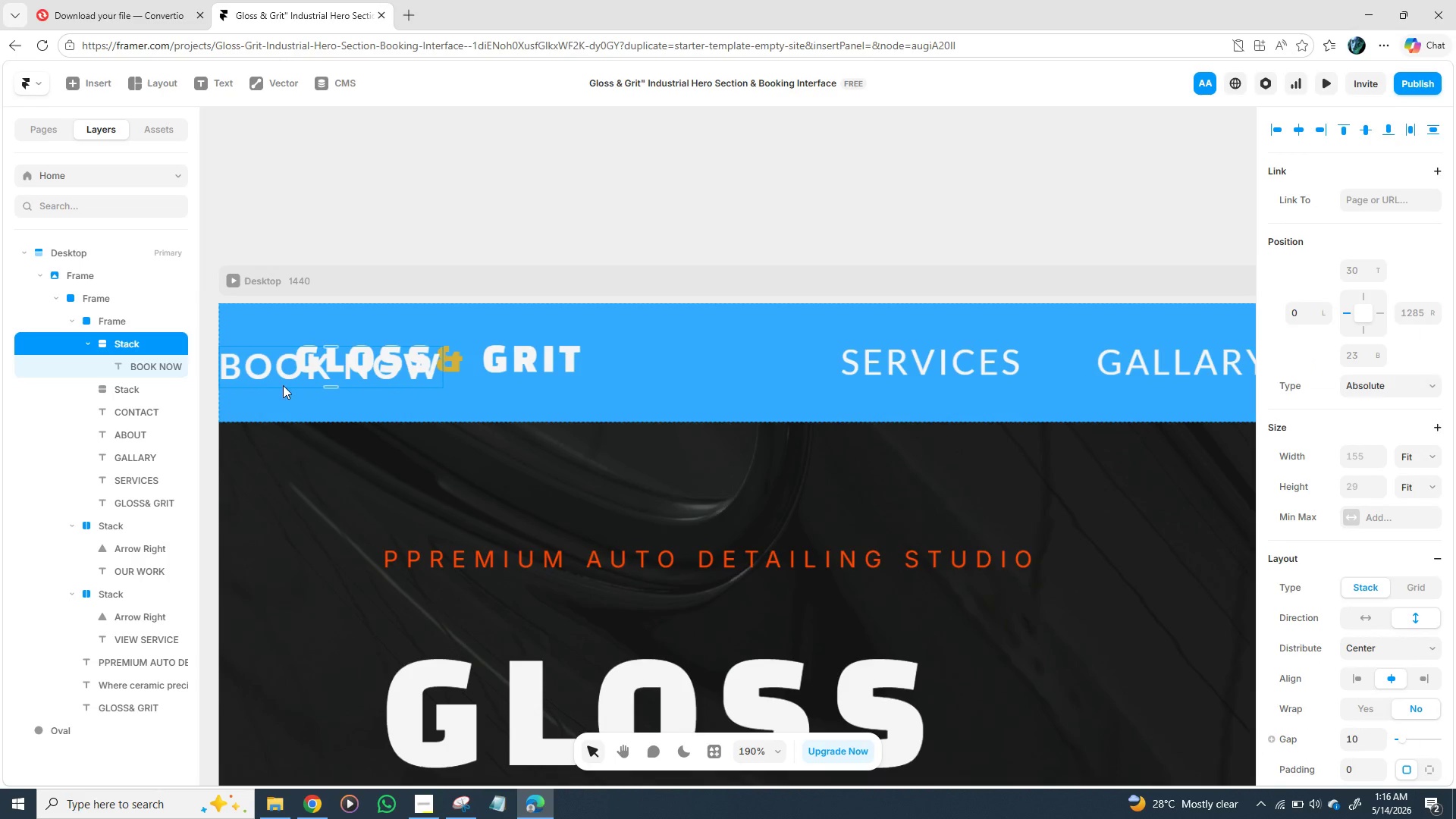 
left_click_drag(start_coordinate=[290, 381], to_coordinate=[767, 376])
 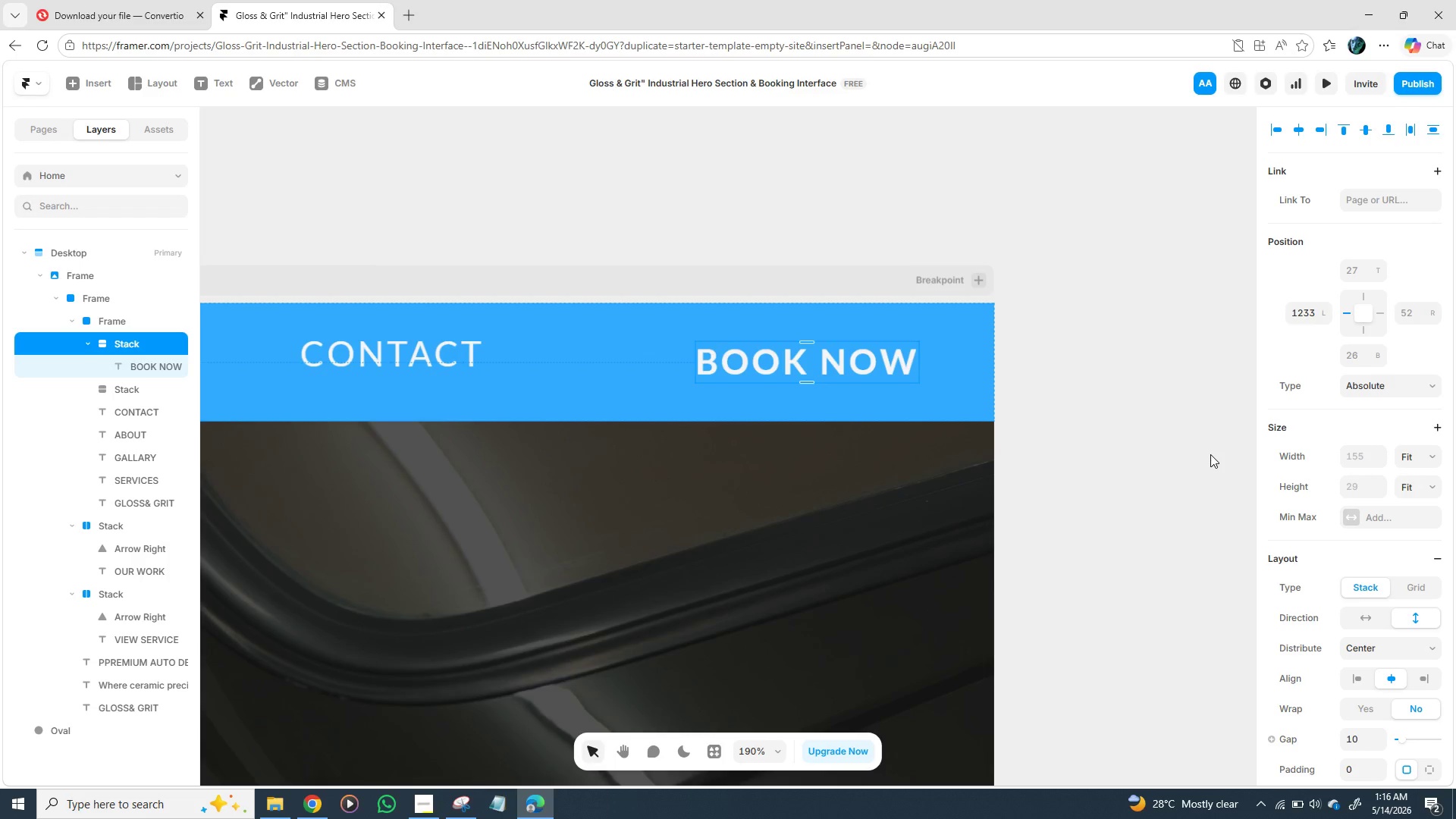 
wait(9.12)
 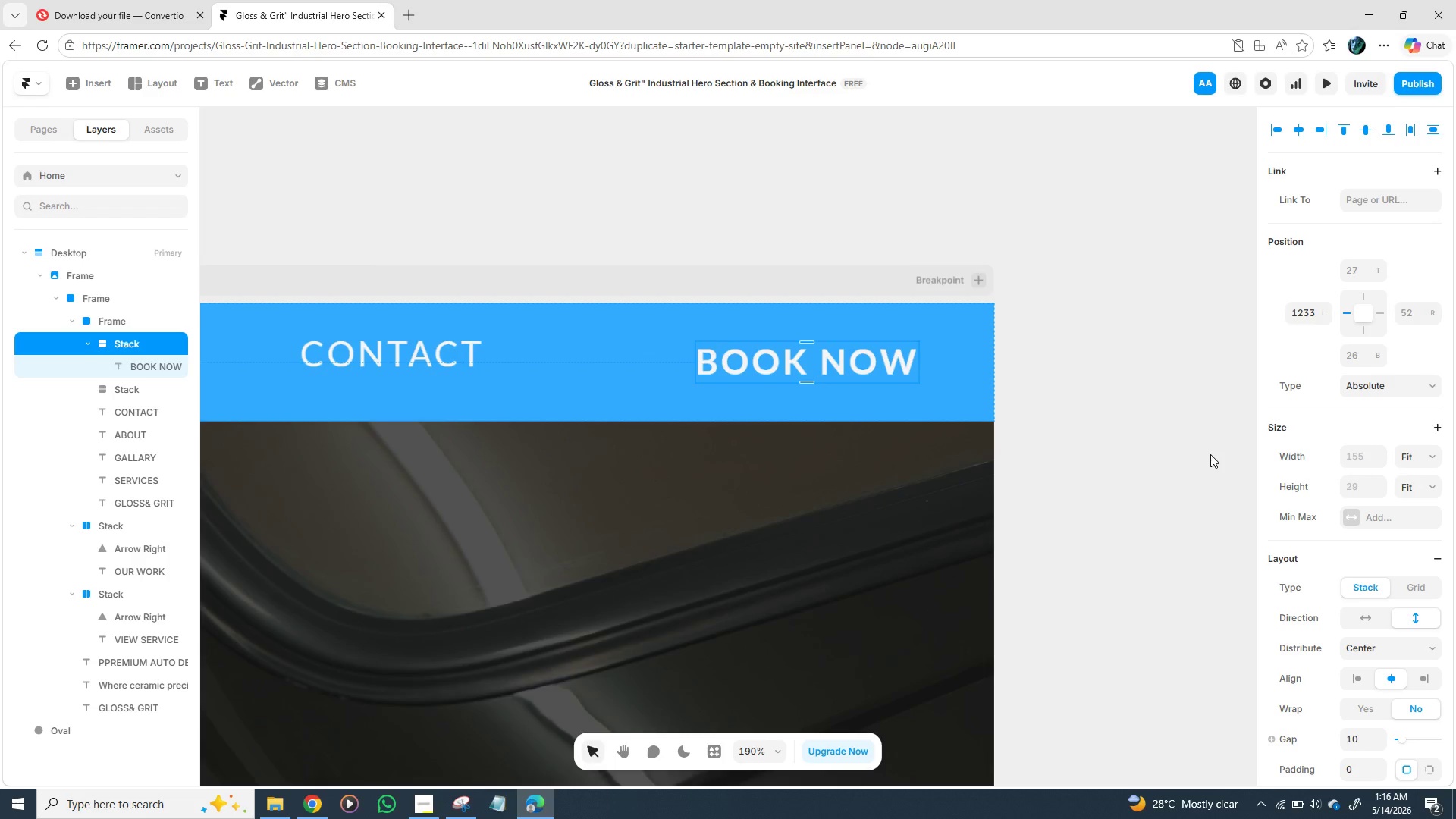 
scroll: coordinate [1351, 582], scroll_direction: down, amount: 1.0
 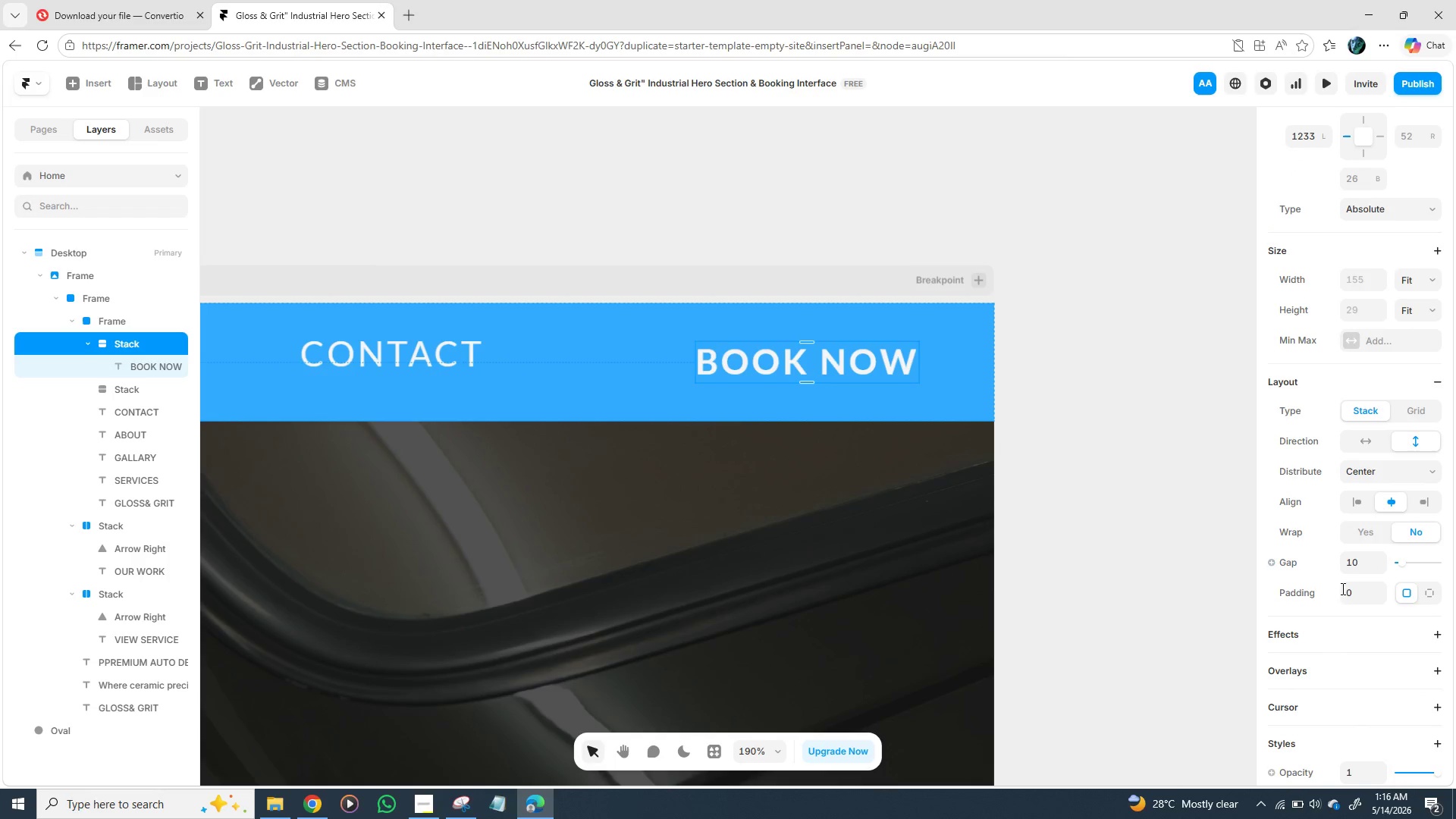 
left_click([1362, 595])
 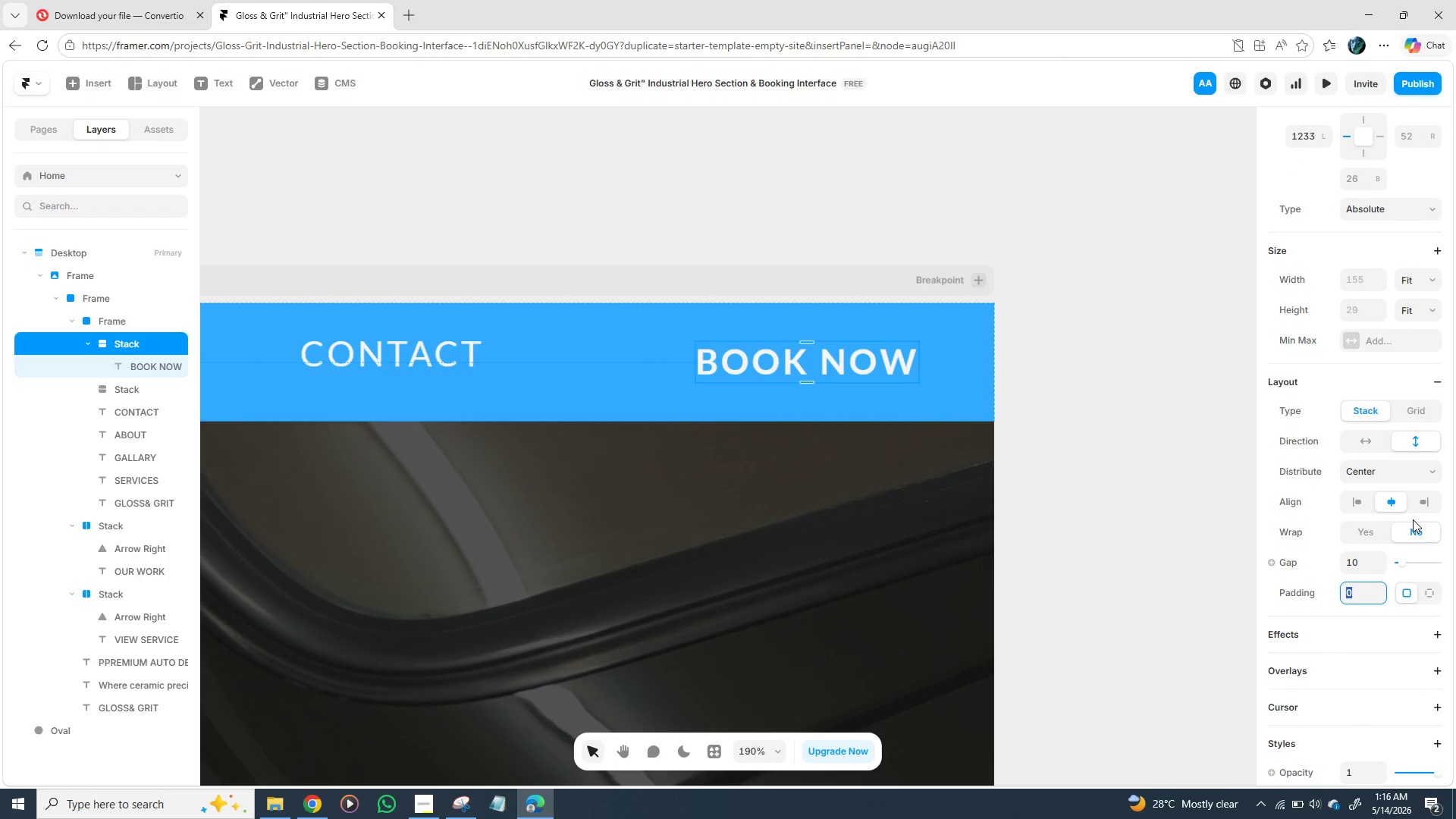 
key(F2)
 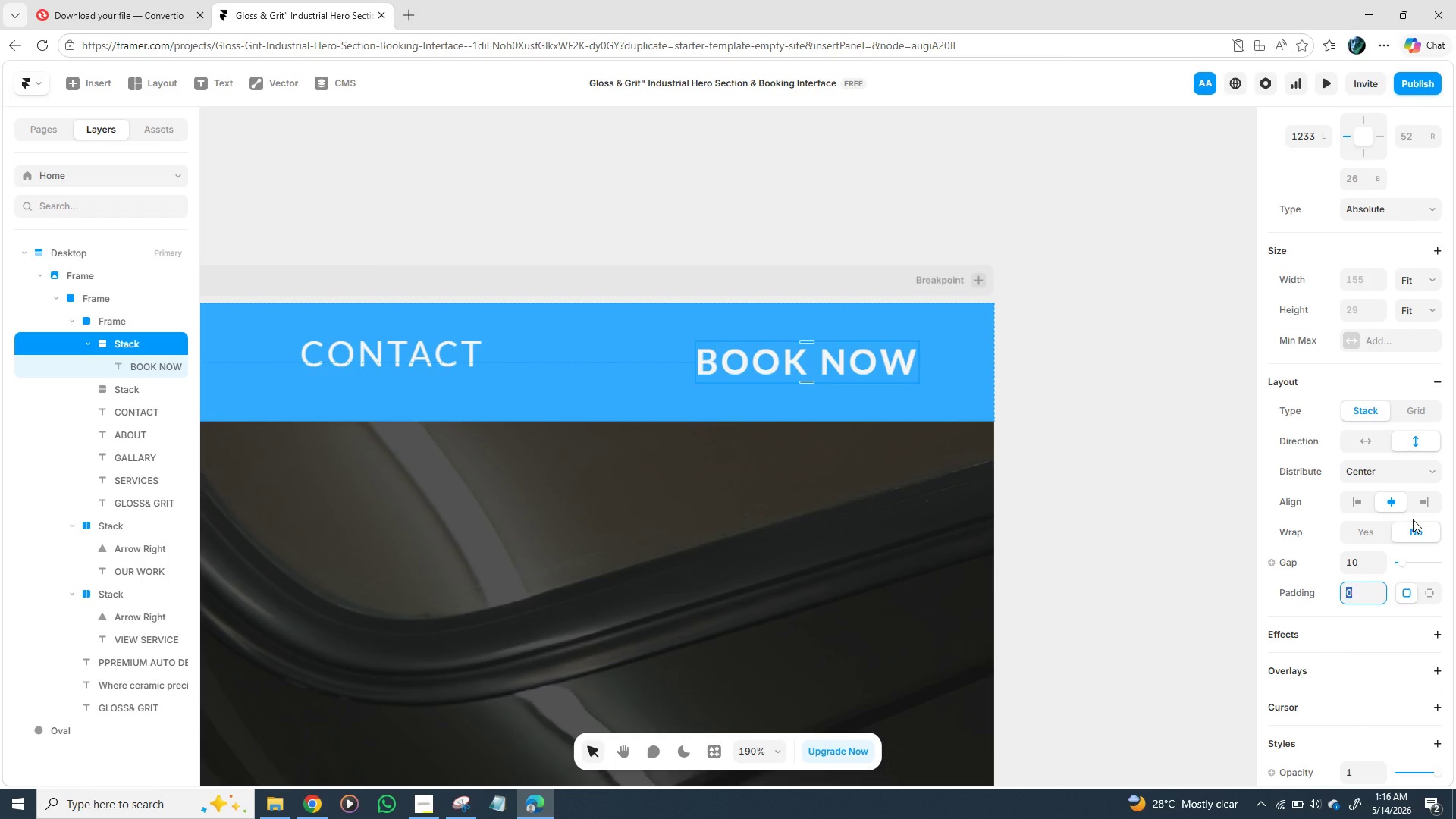 
key(Backspace)
 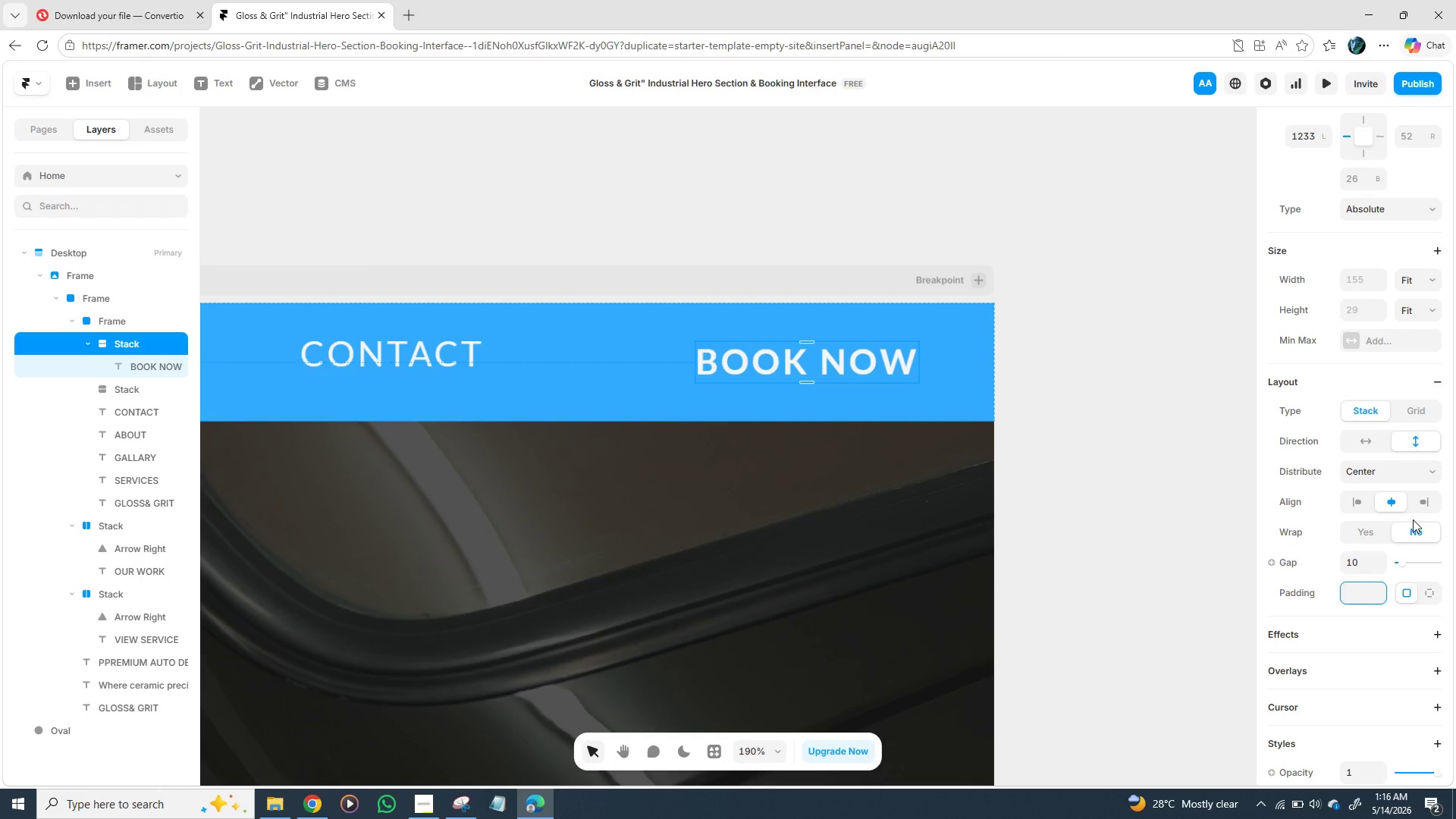 
type(15)
 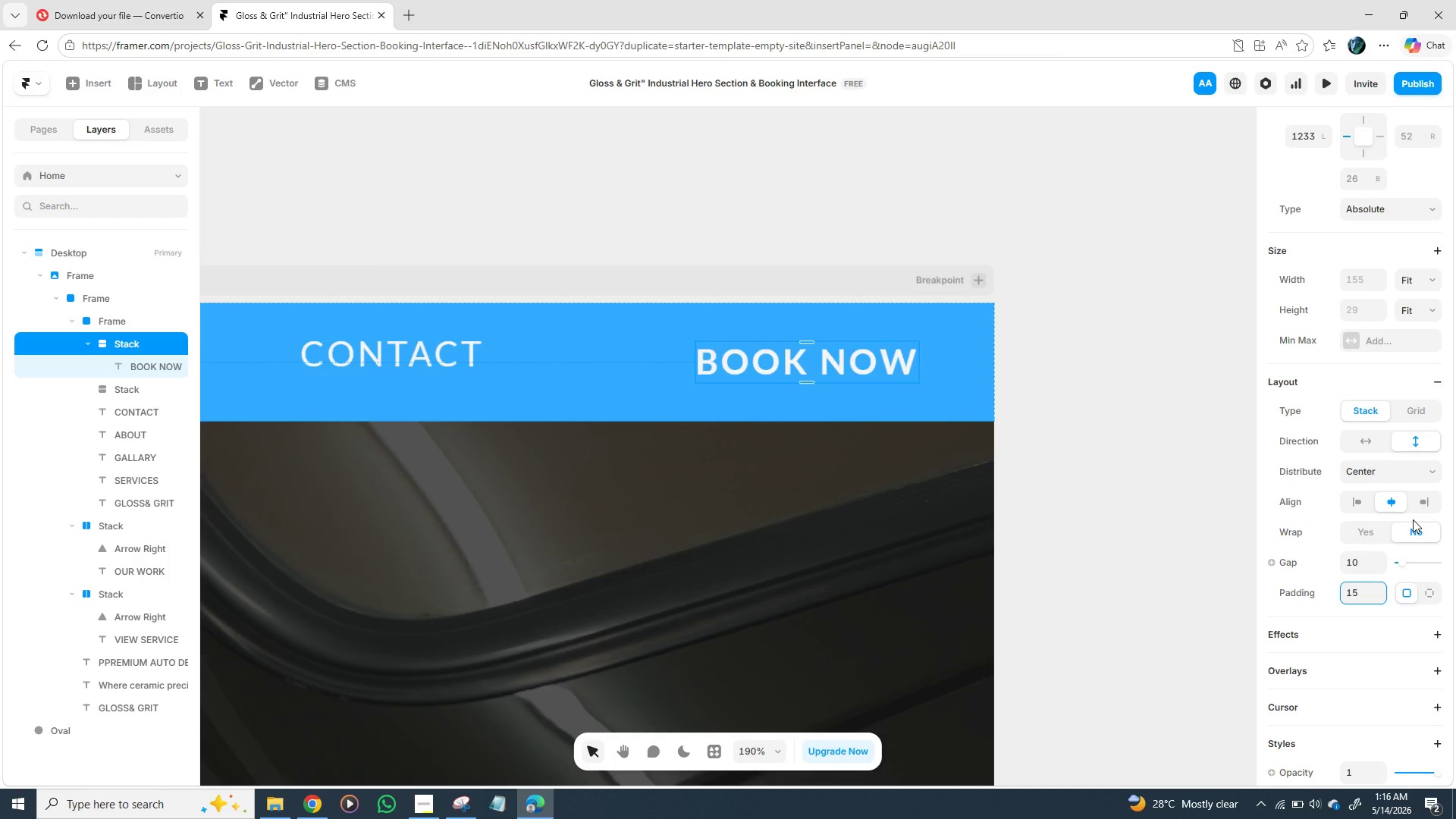 
key(Enter)
 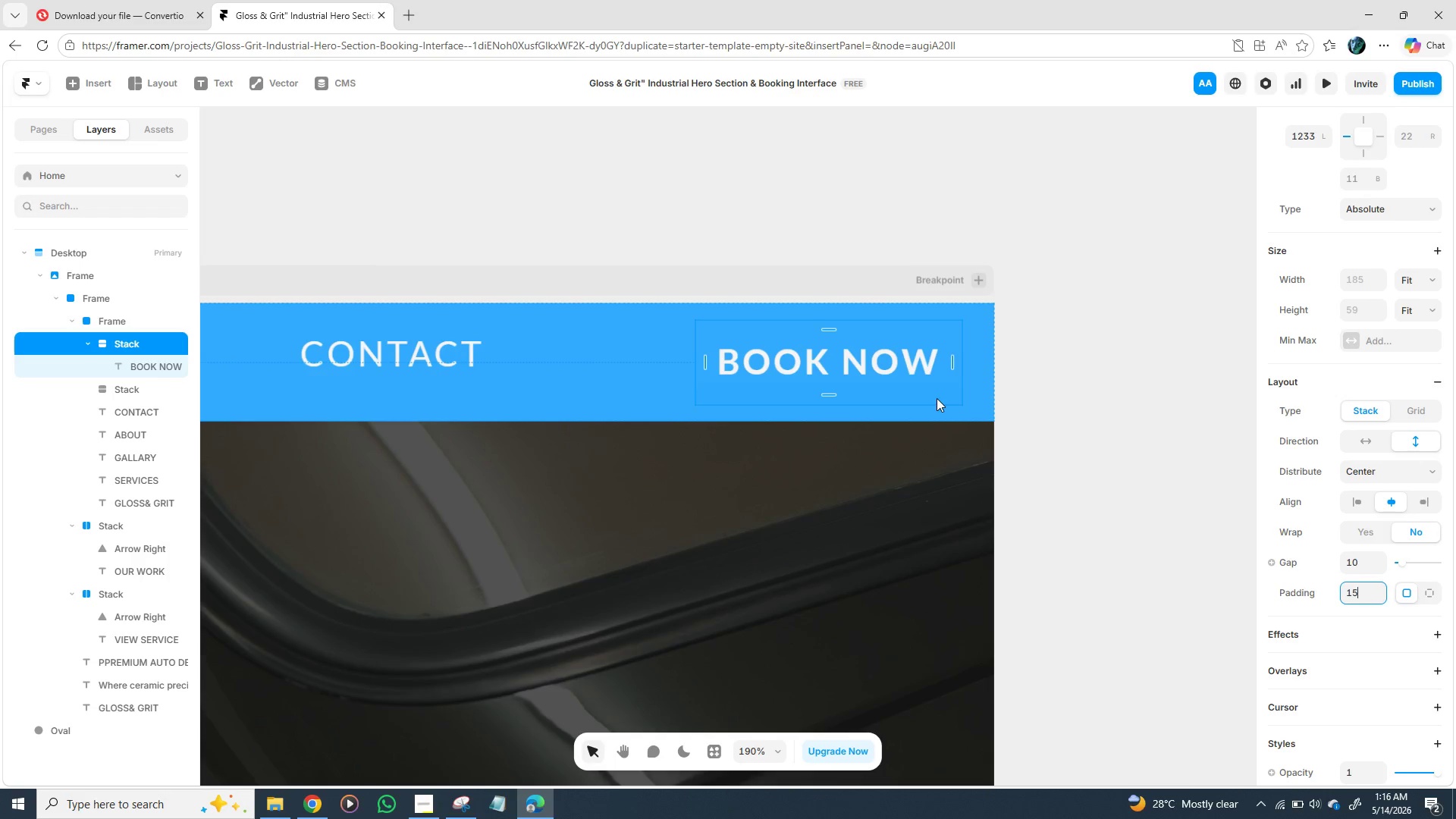 
wait(9.53)
 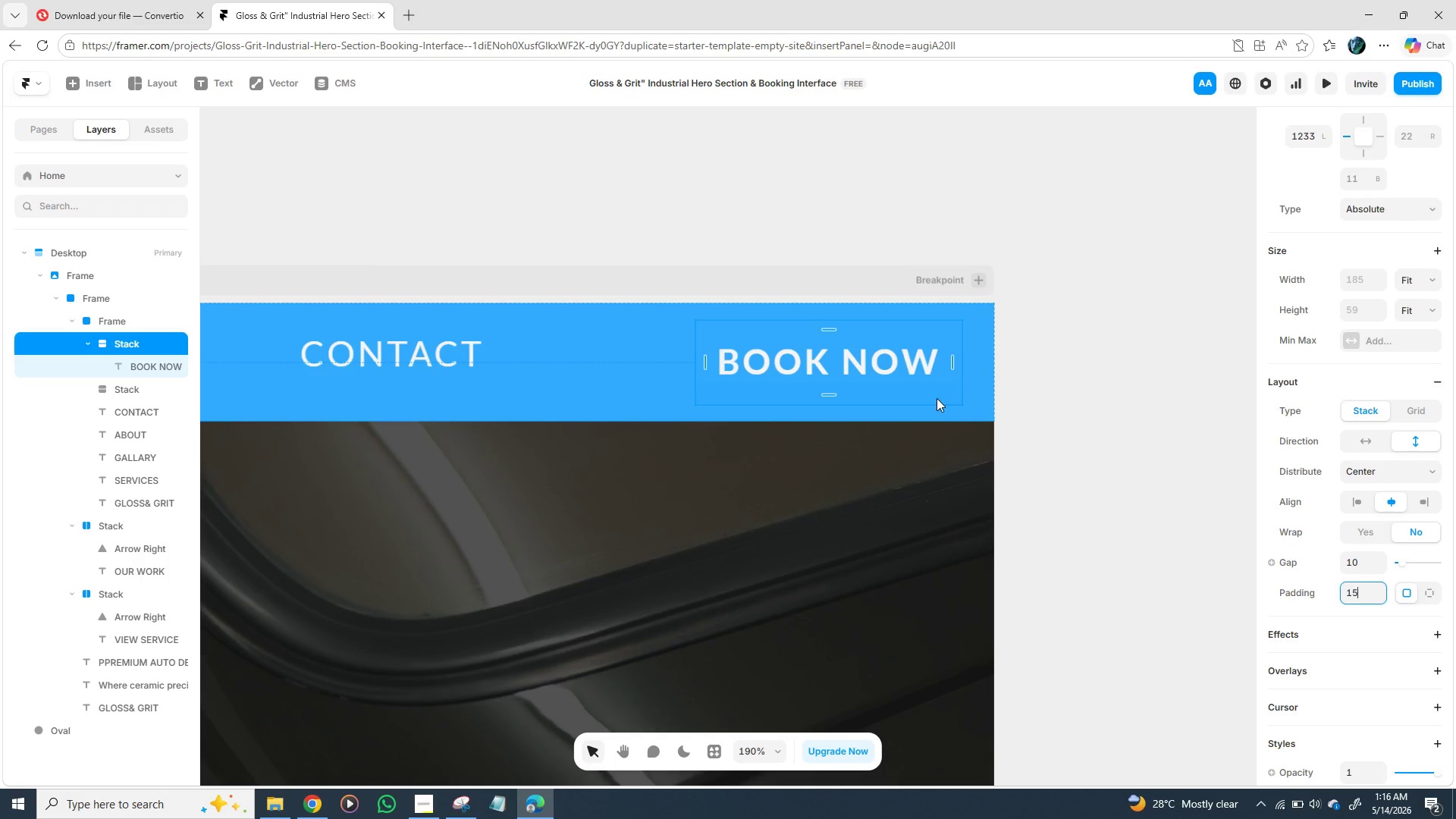 
scroll: coordinate [1356, 529], scroll_direction: down, amount: 2.0
 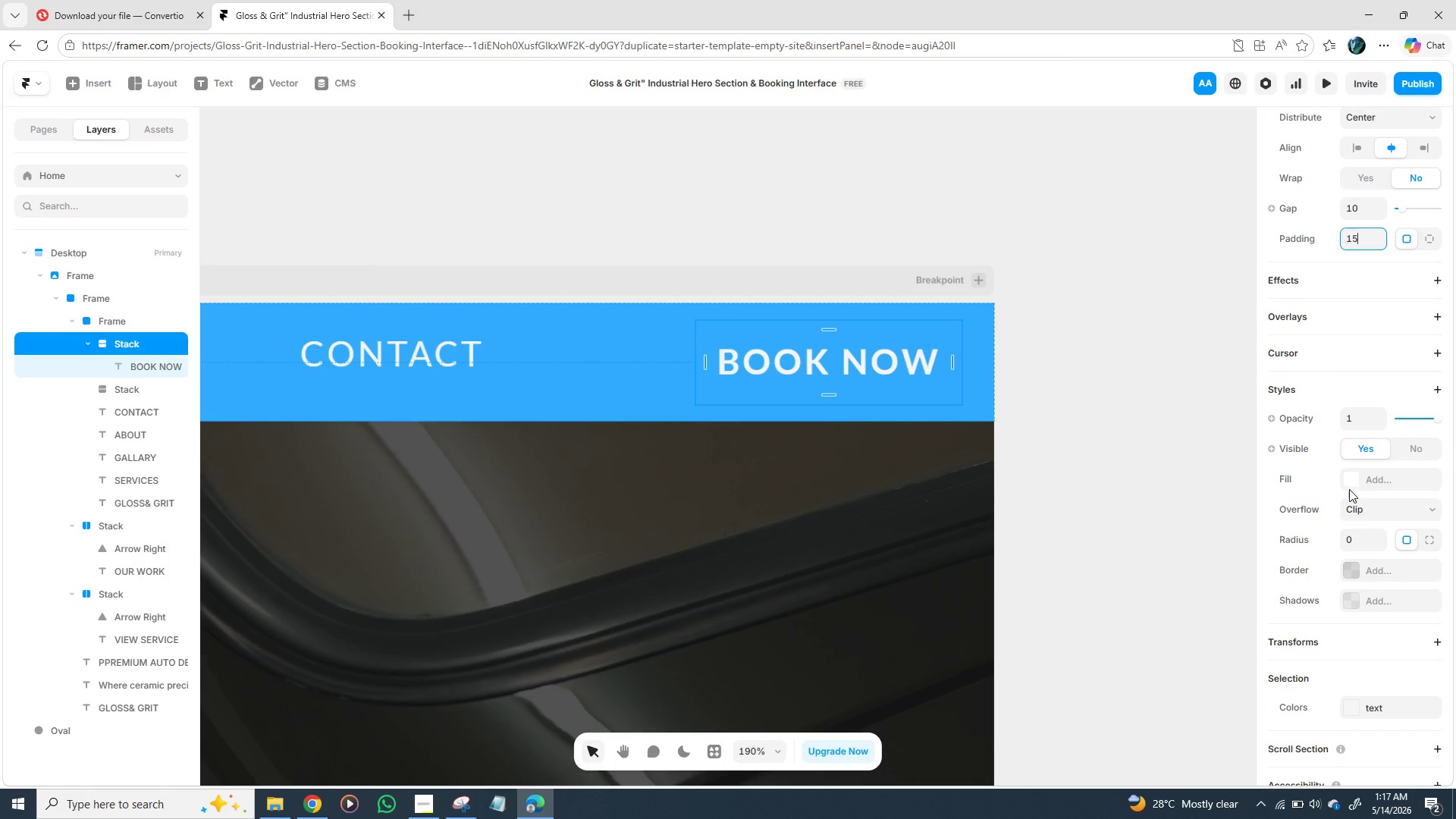 
left_click([1349, 481])
 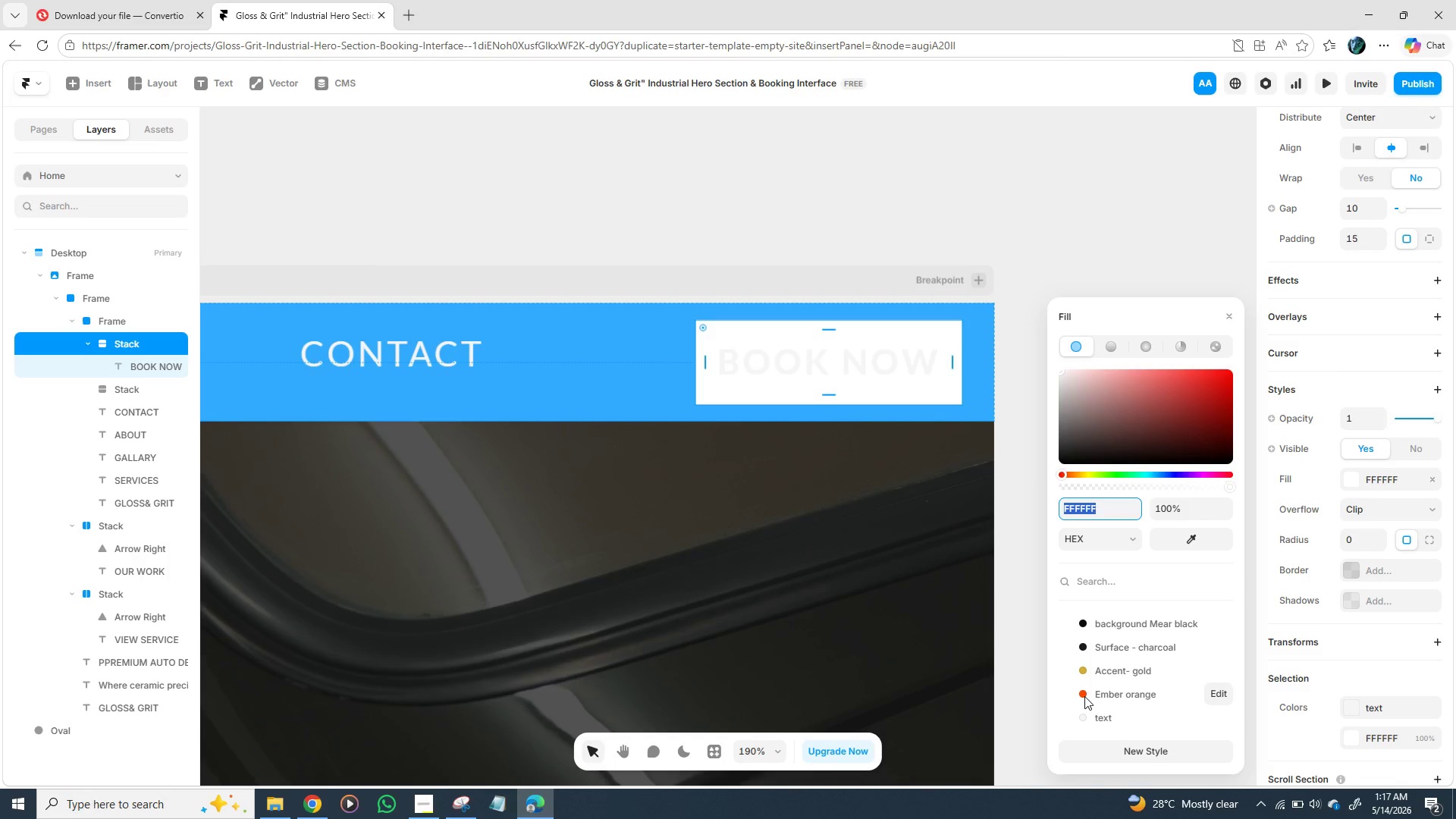 
left_click([1083, 696])
 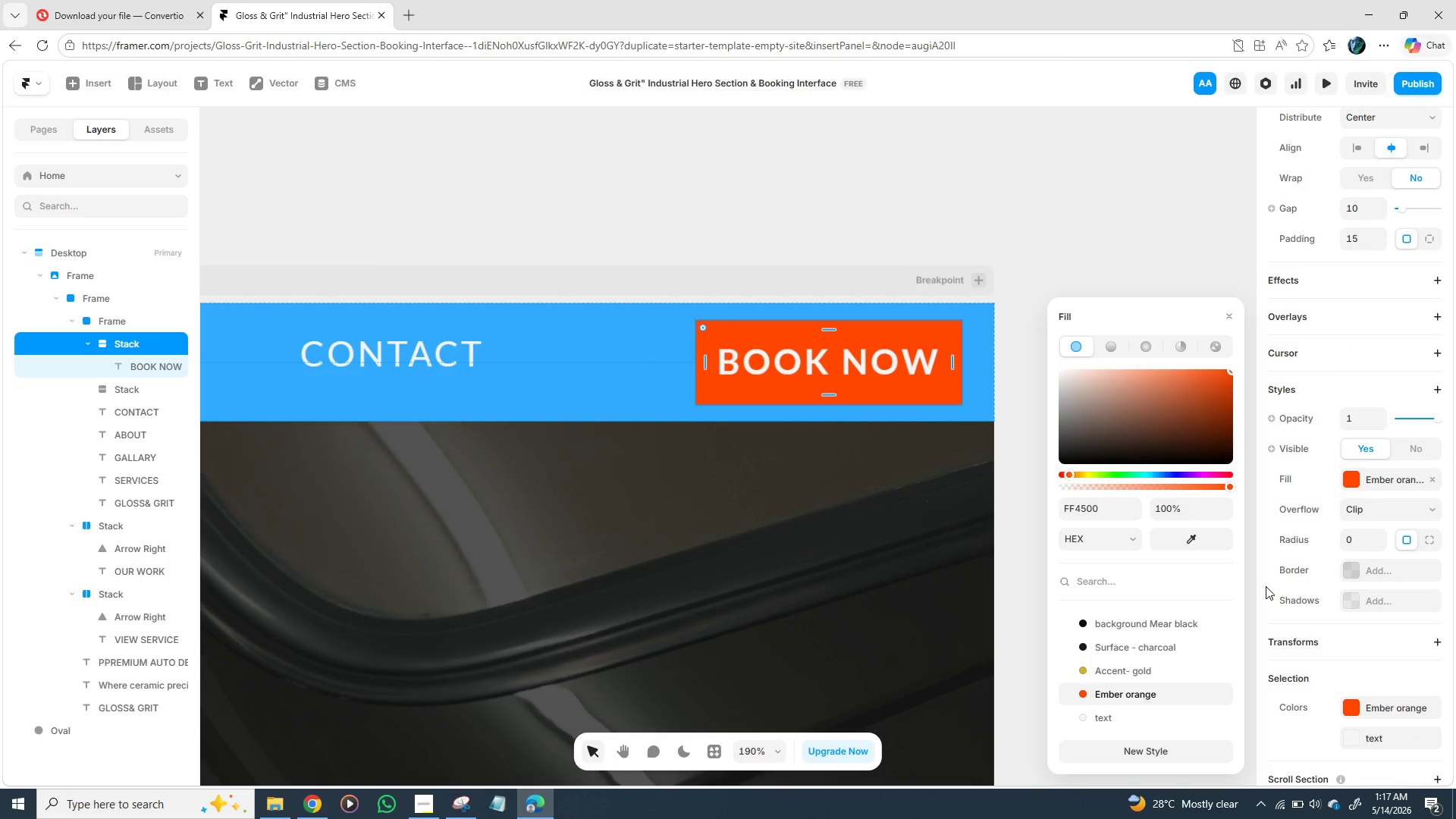 
key(Control+Z)
 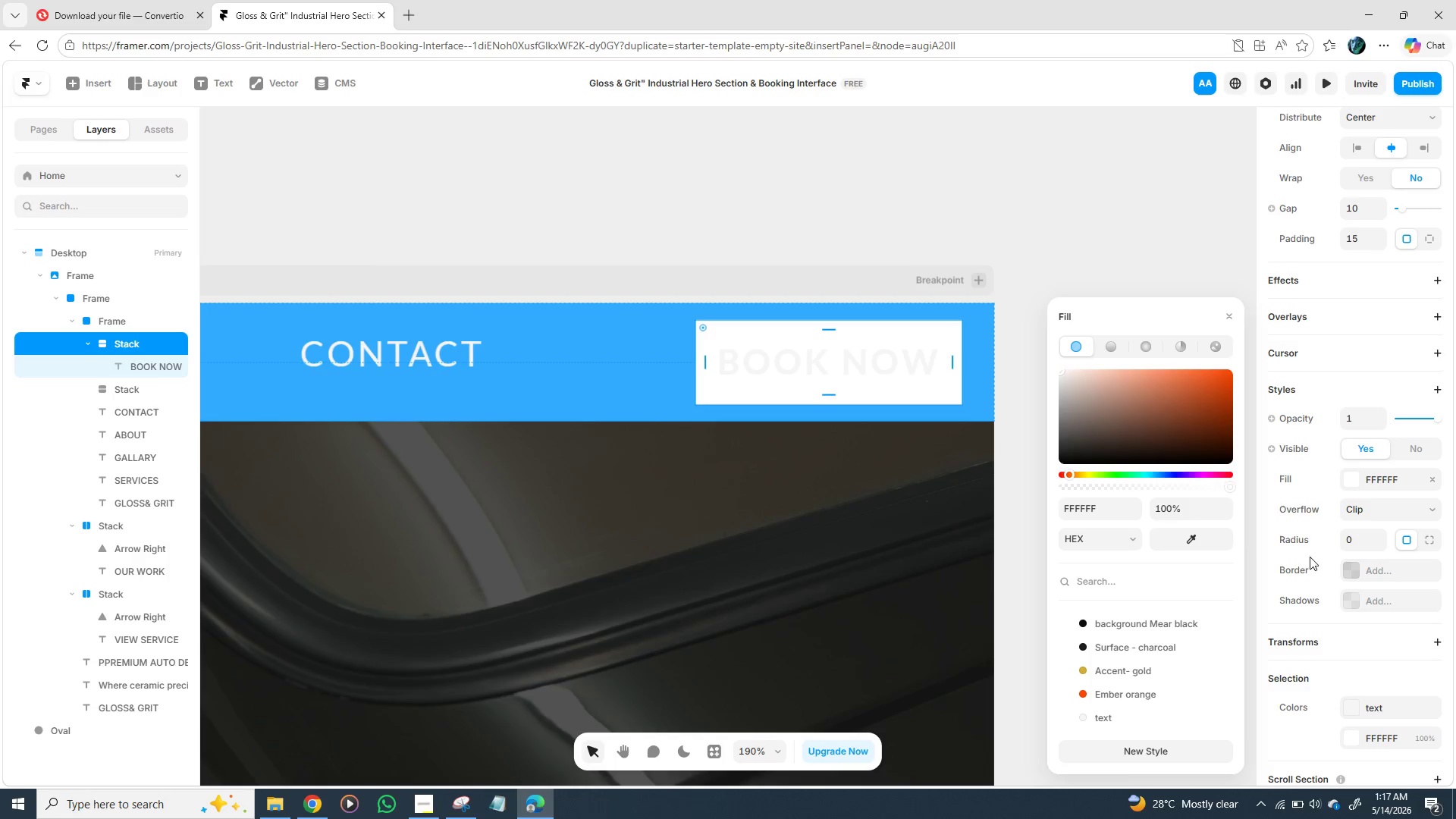 
wait(5.02)
 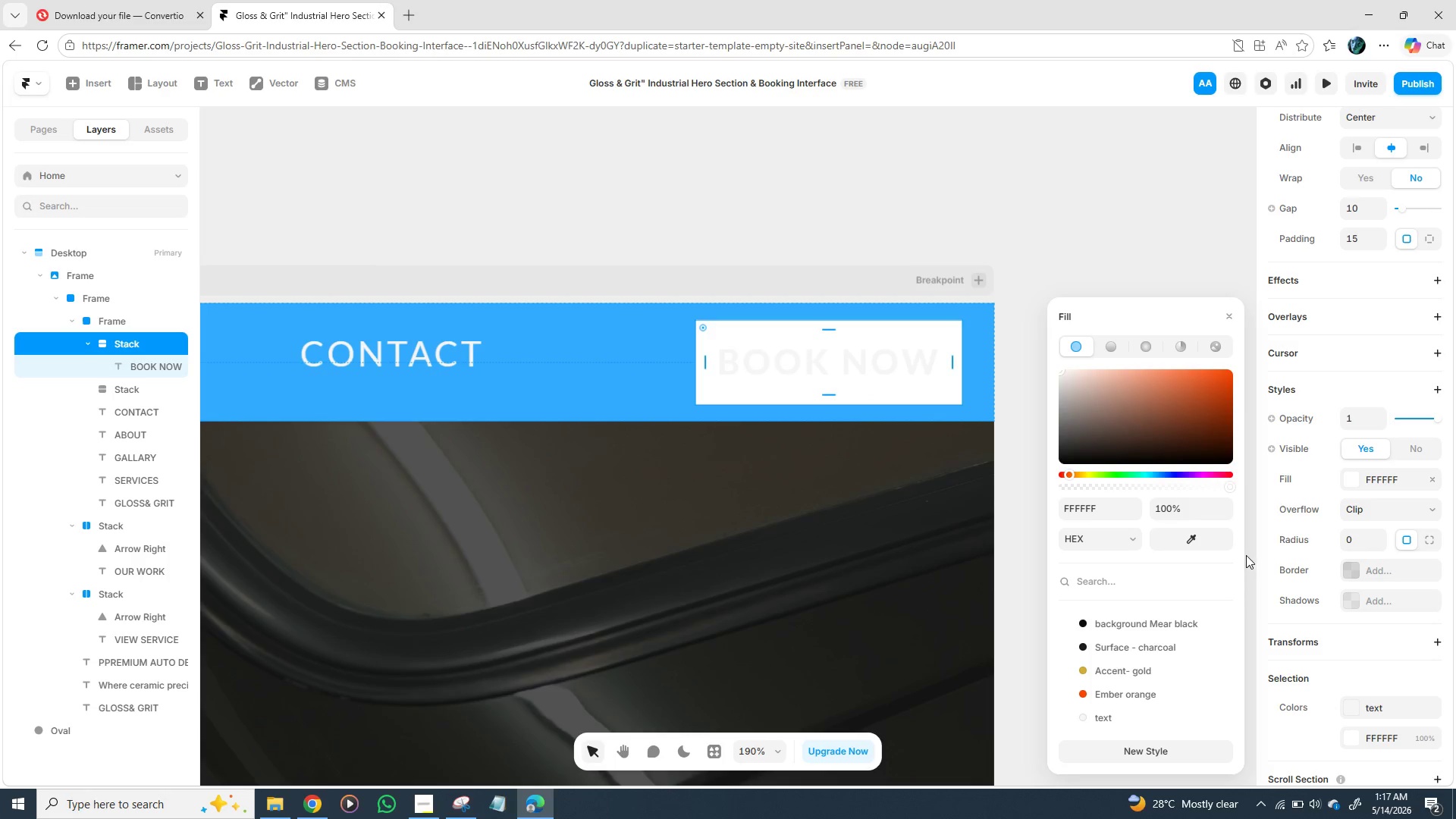 
left_click([1139, 139])
 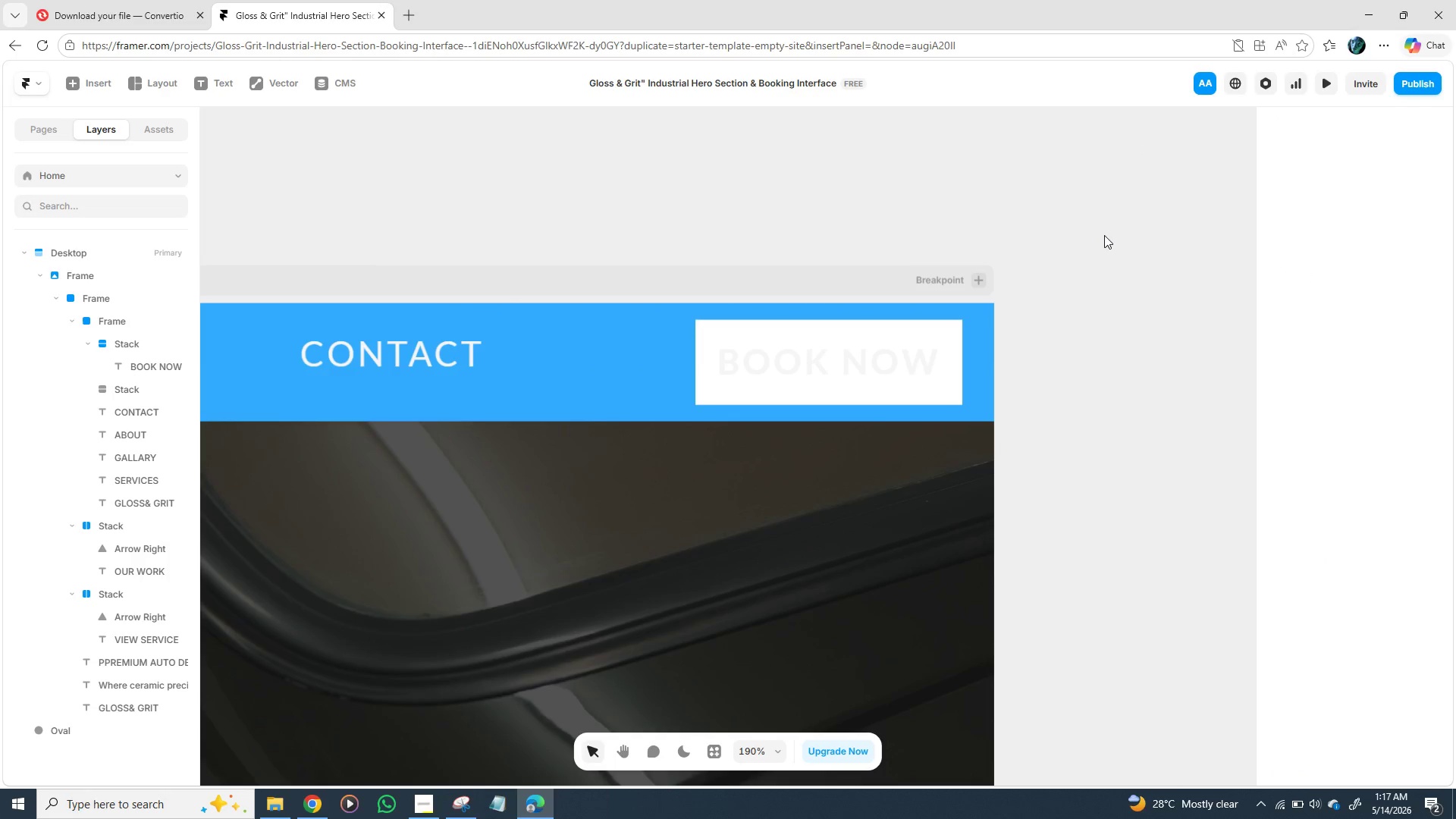 
key(Control+Z)
 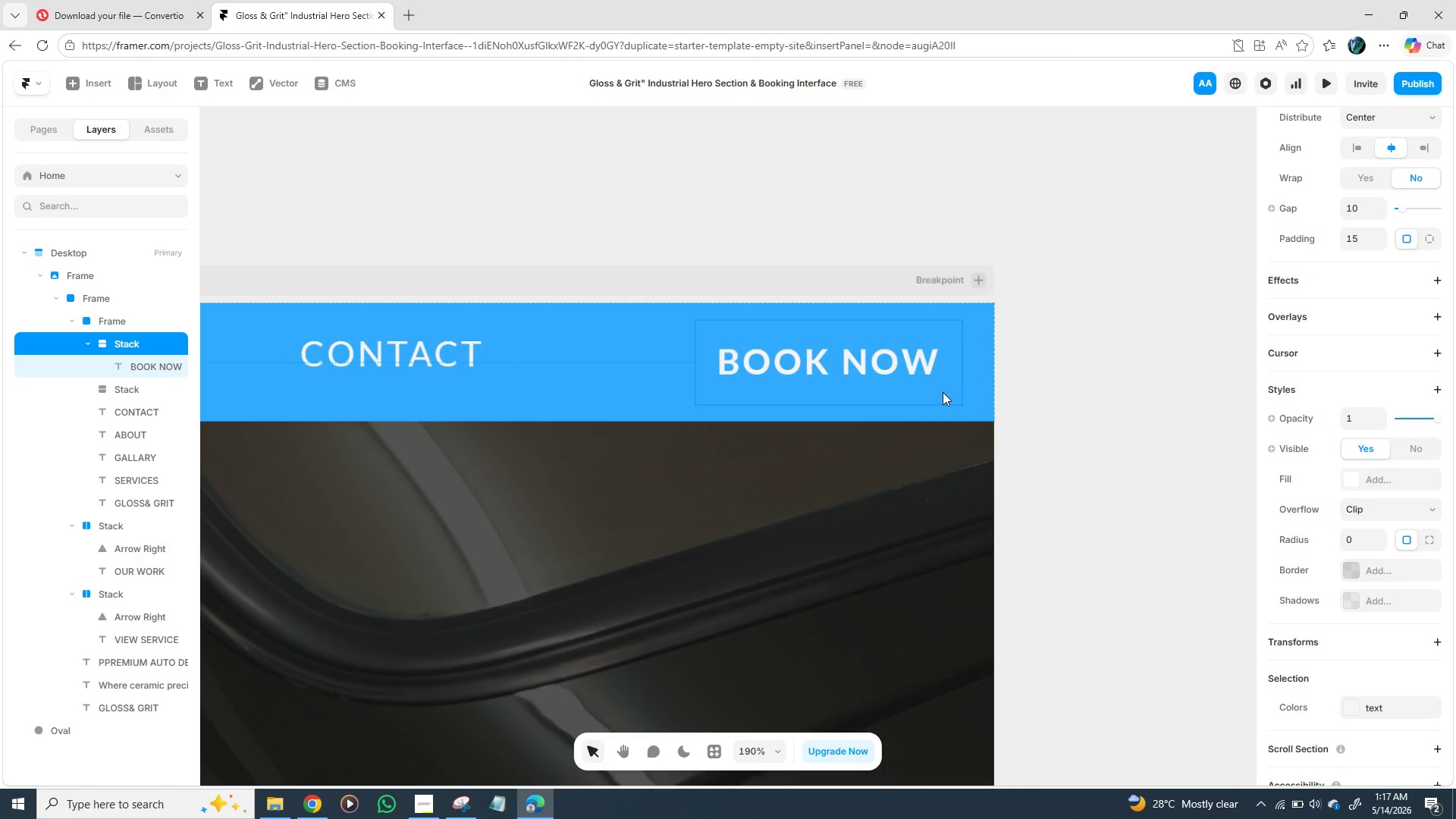 
left_click([883, 361])
 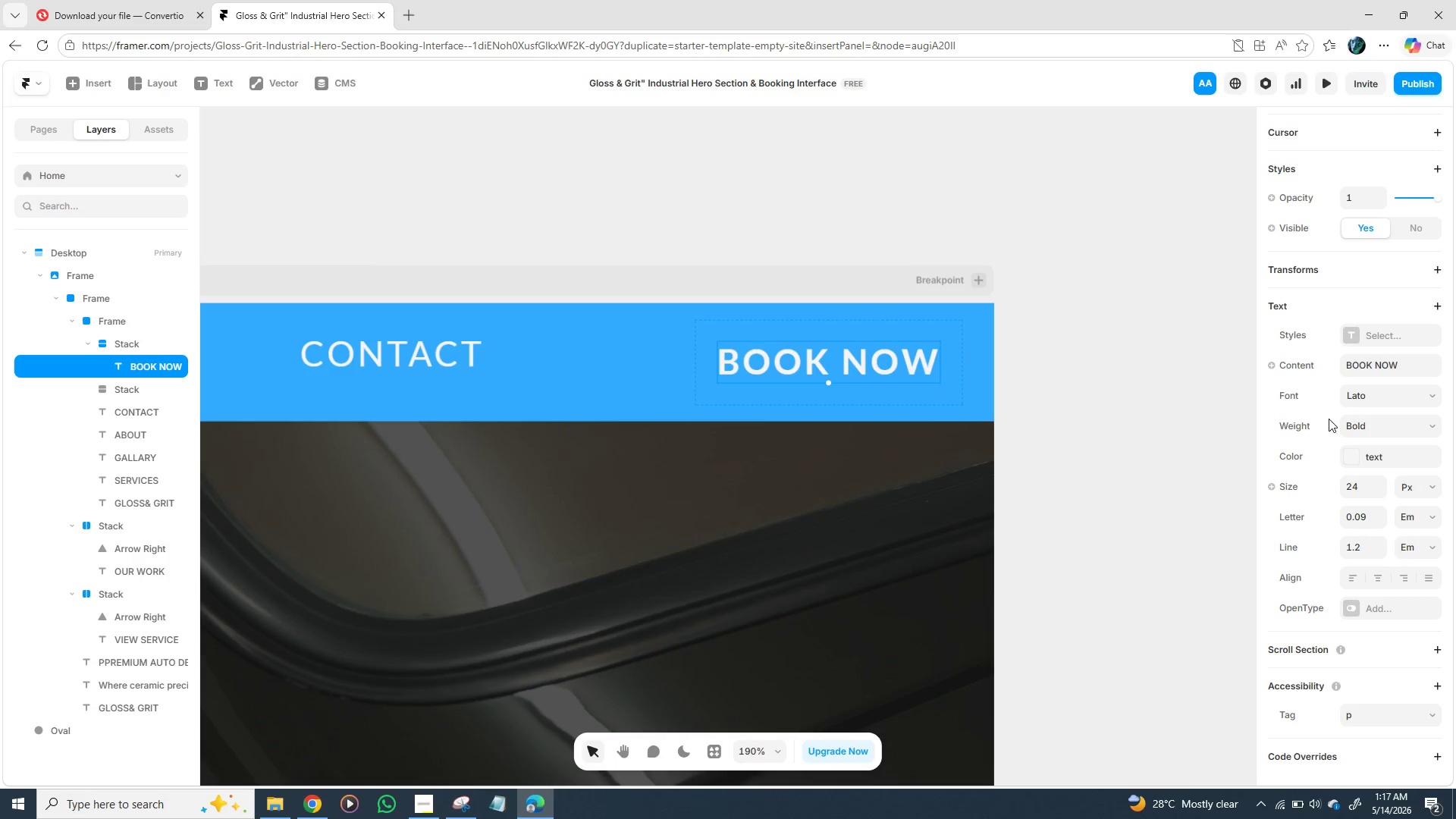 
mouse_move([1325, 459])
 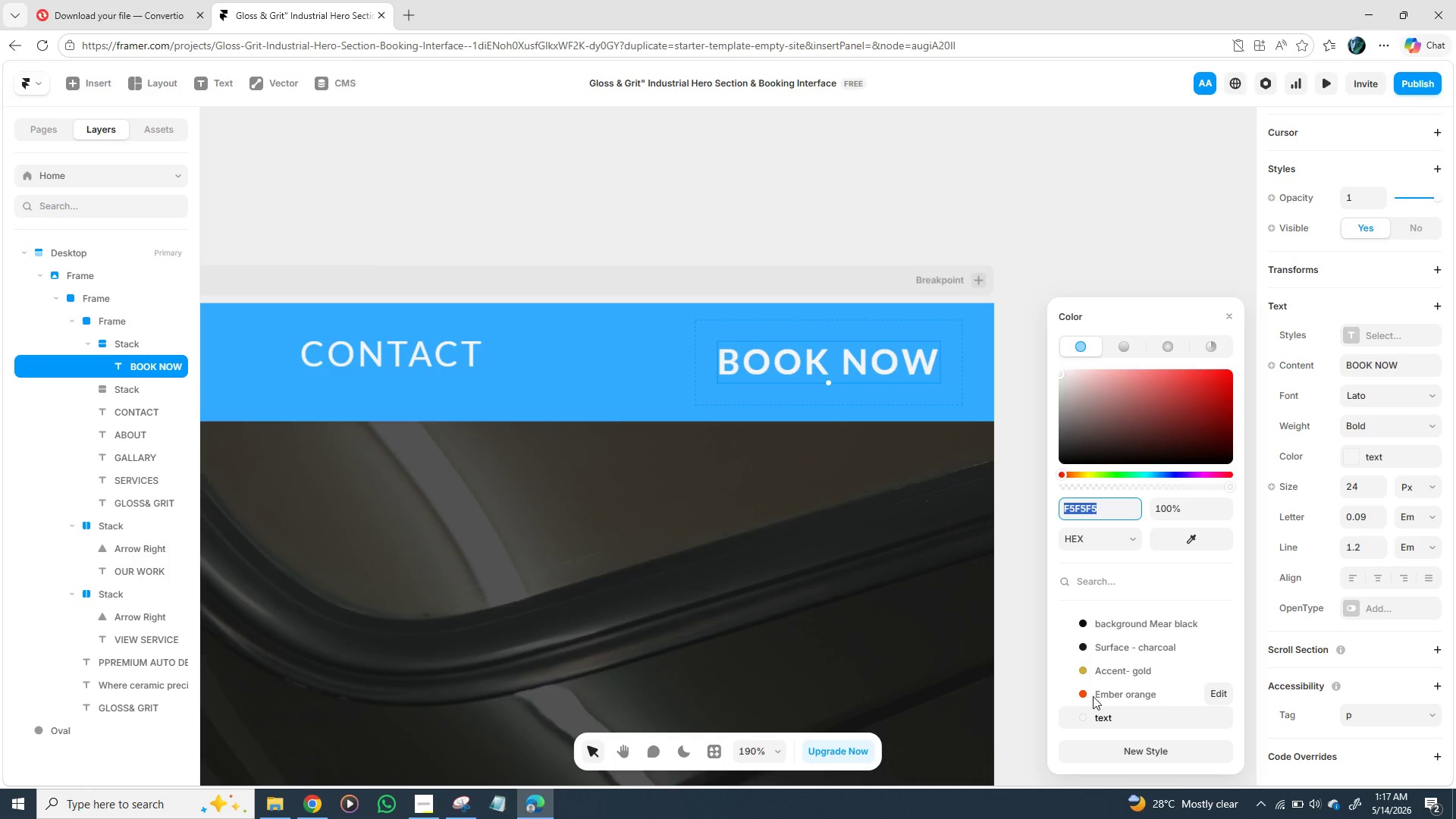 
left_click([1084, 696])
 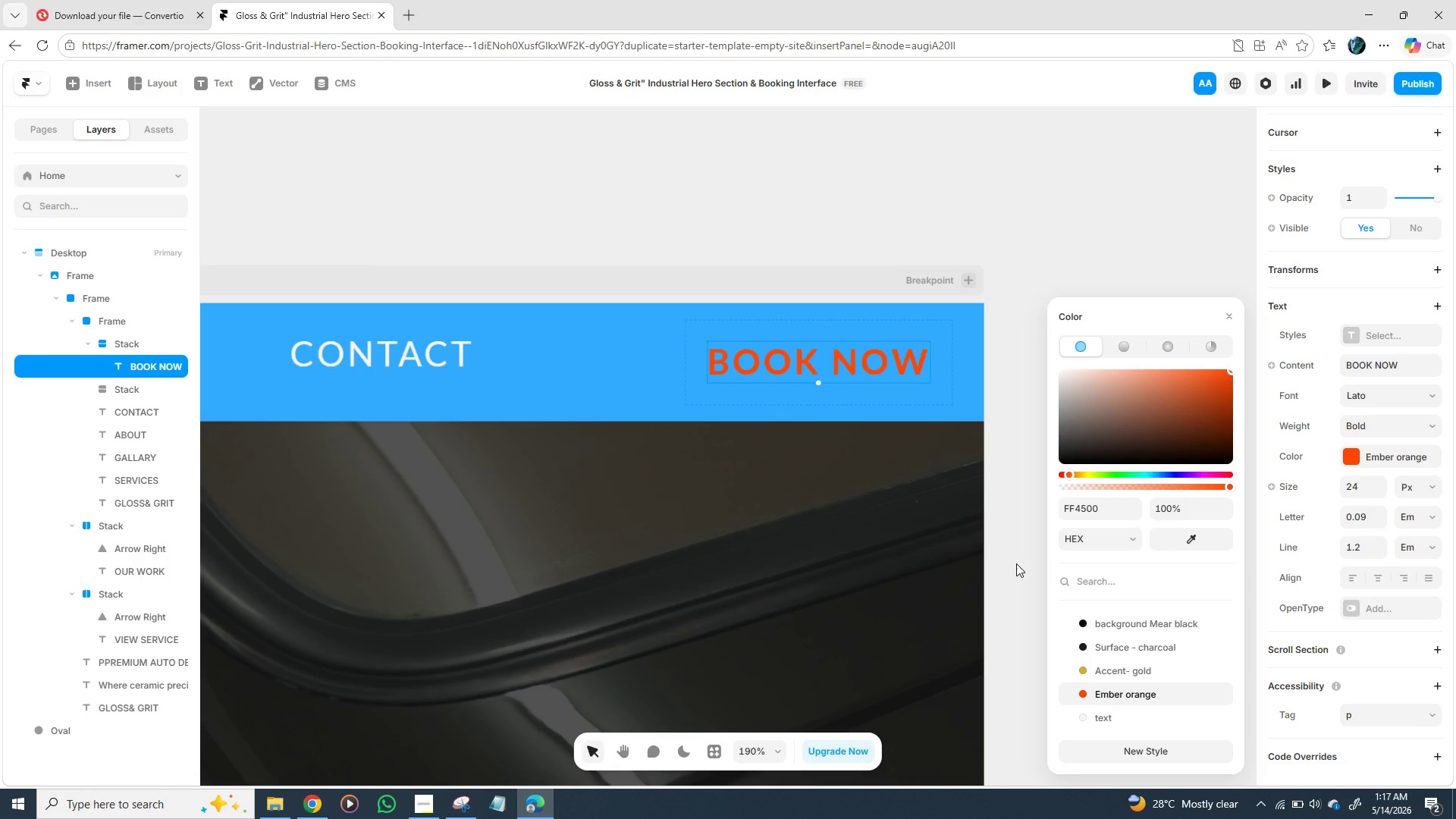 
wait(16.06)
 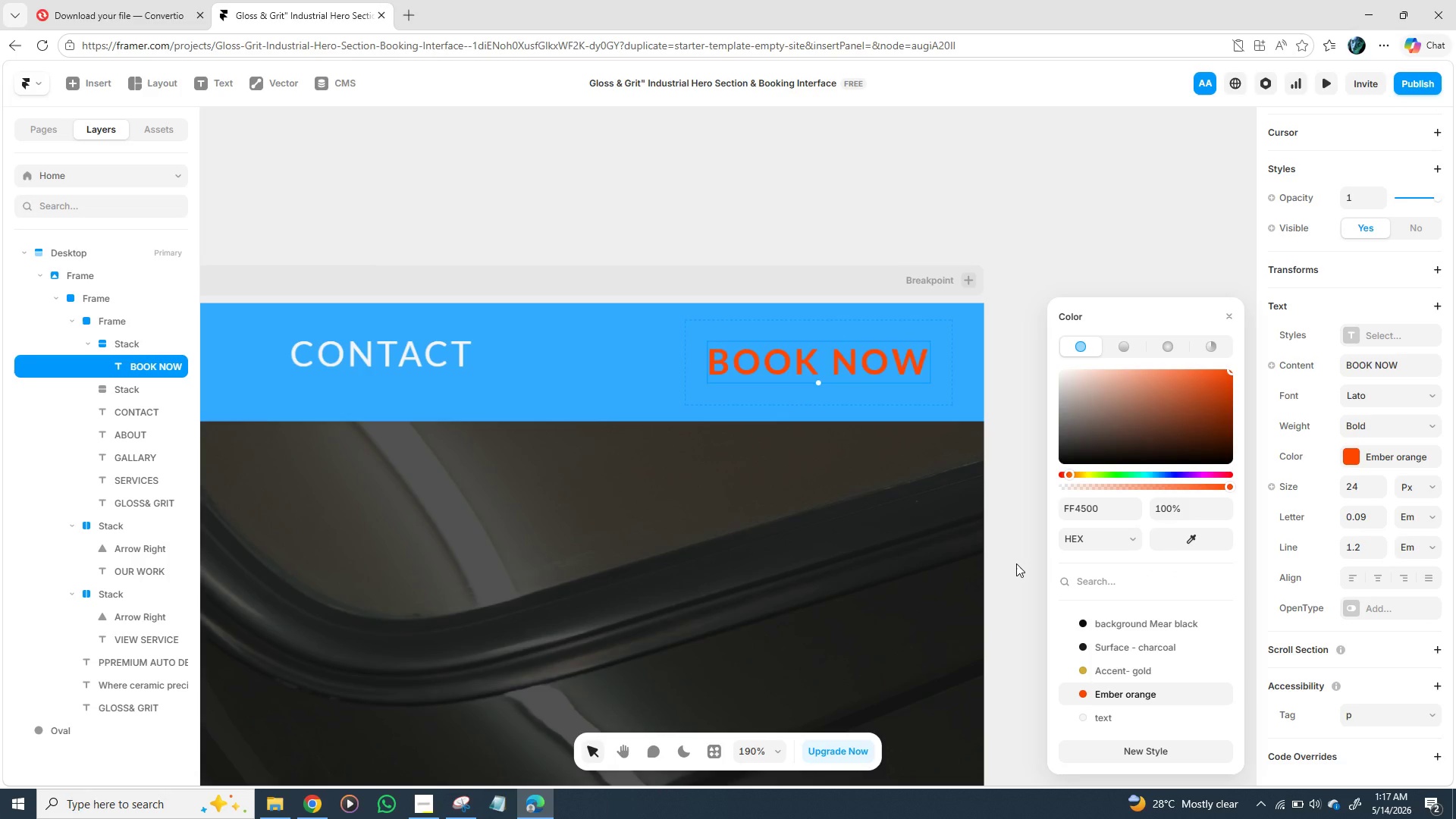 
left_click_drag(start_coordinate=[940, 353], to_coordinate=[946, 356])
 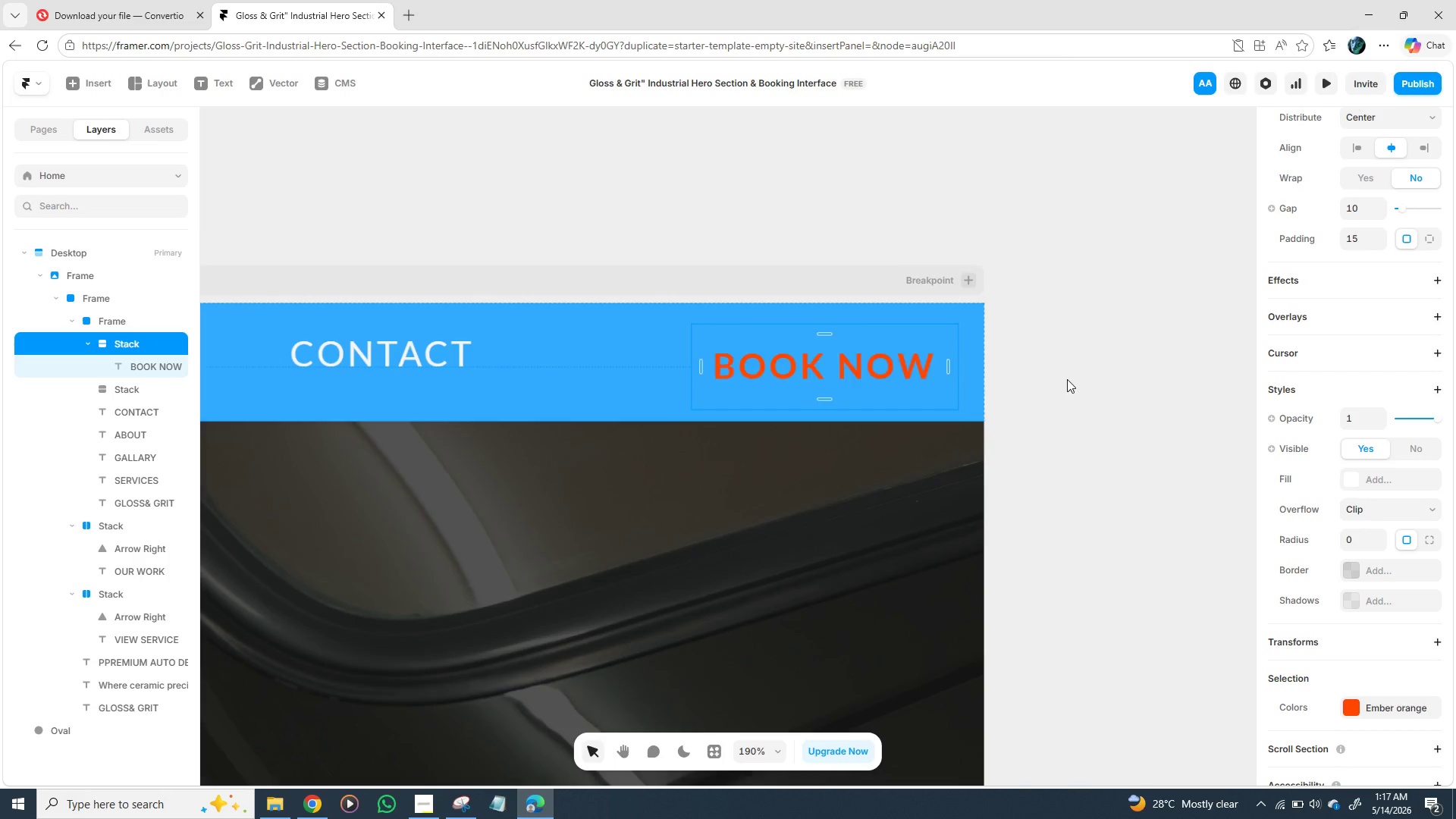 
scroll: coordinate [1082, 403], scroll_direction: down, amount: 2.0
 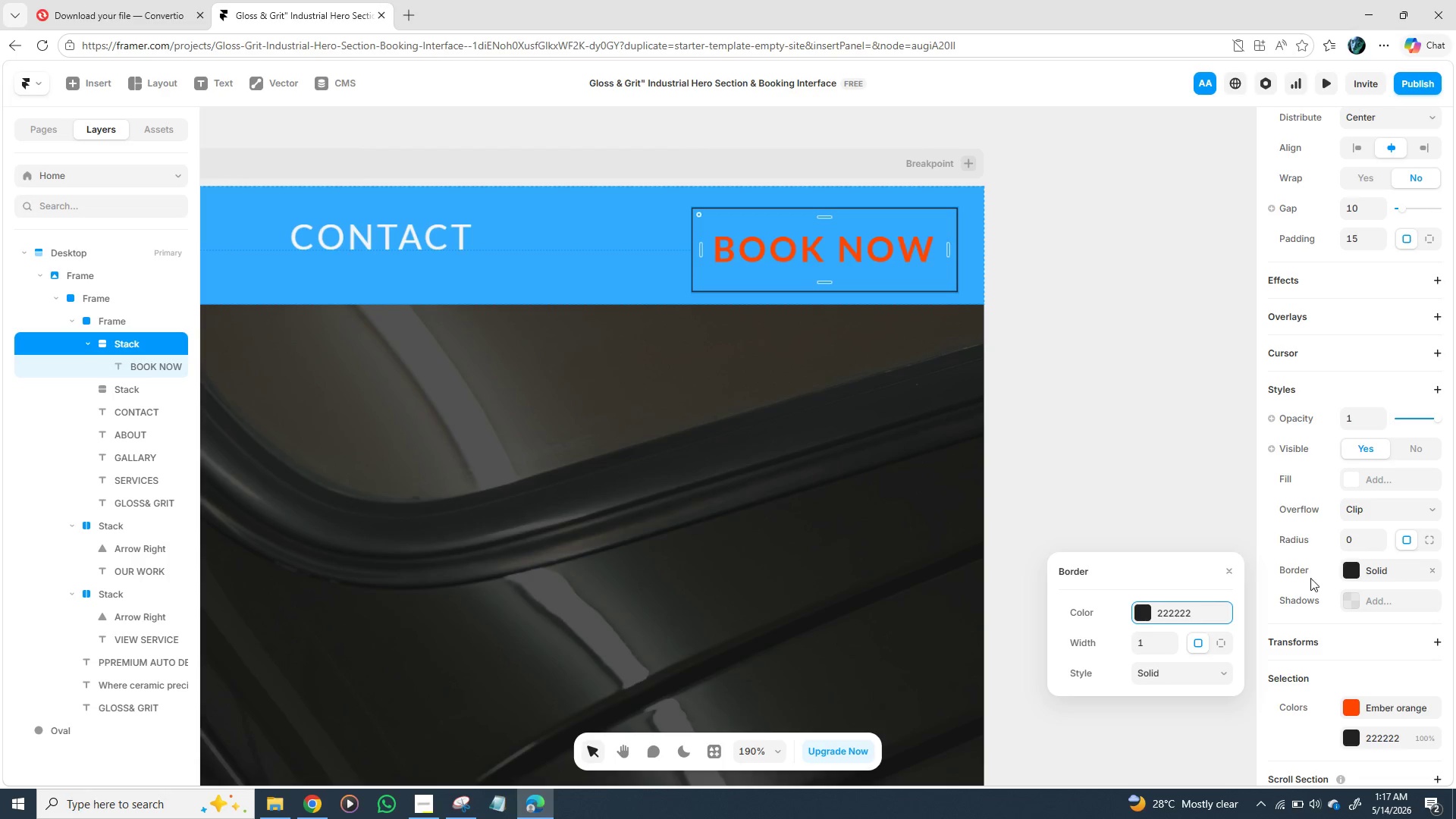 
wait(16.96)
 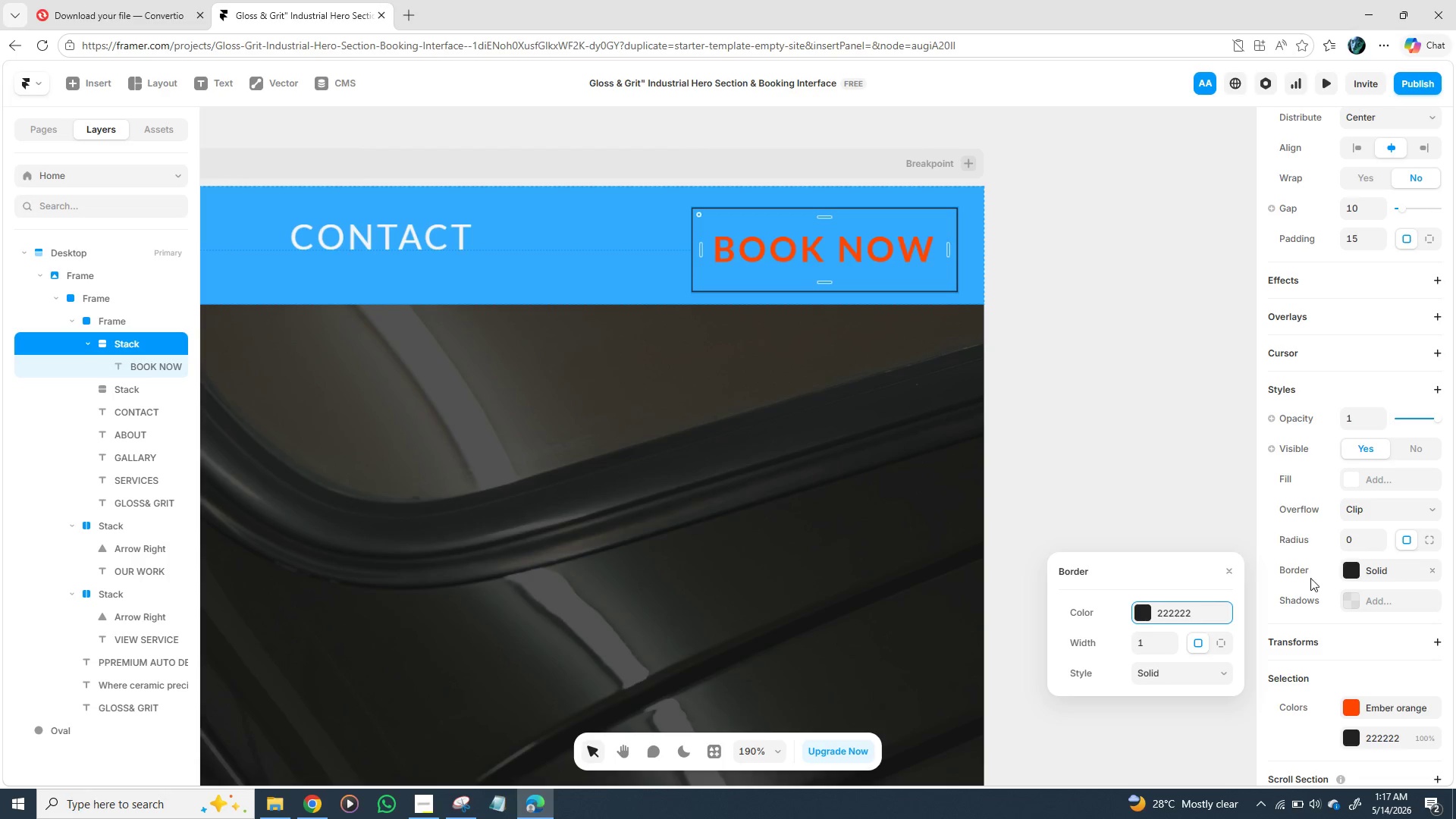 
left_click([1181, 535])
 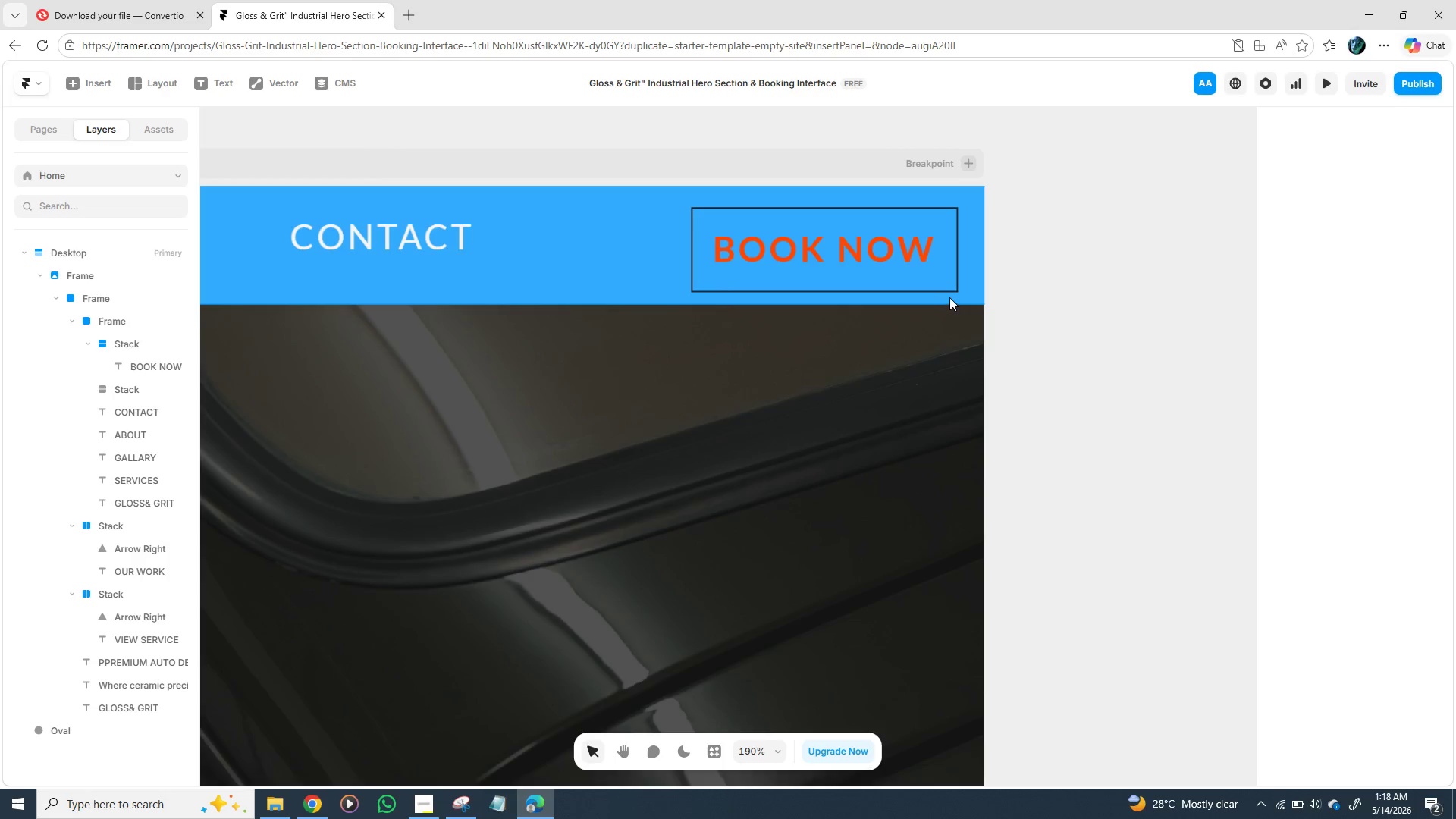 
left_click([947, 280])
 